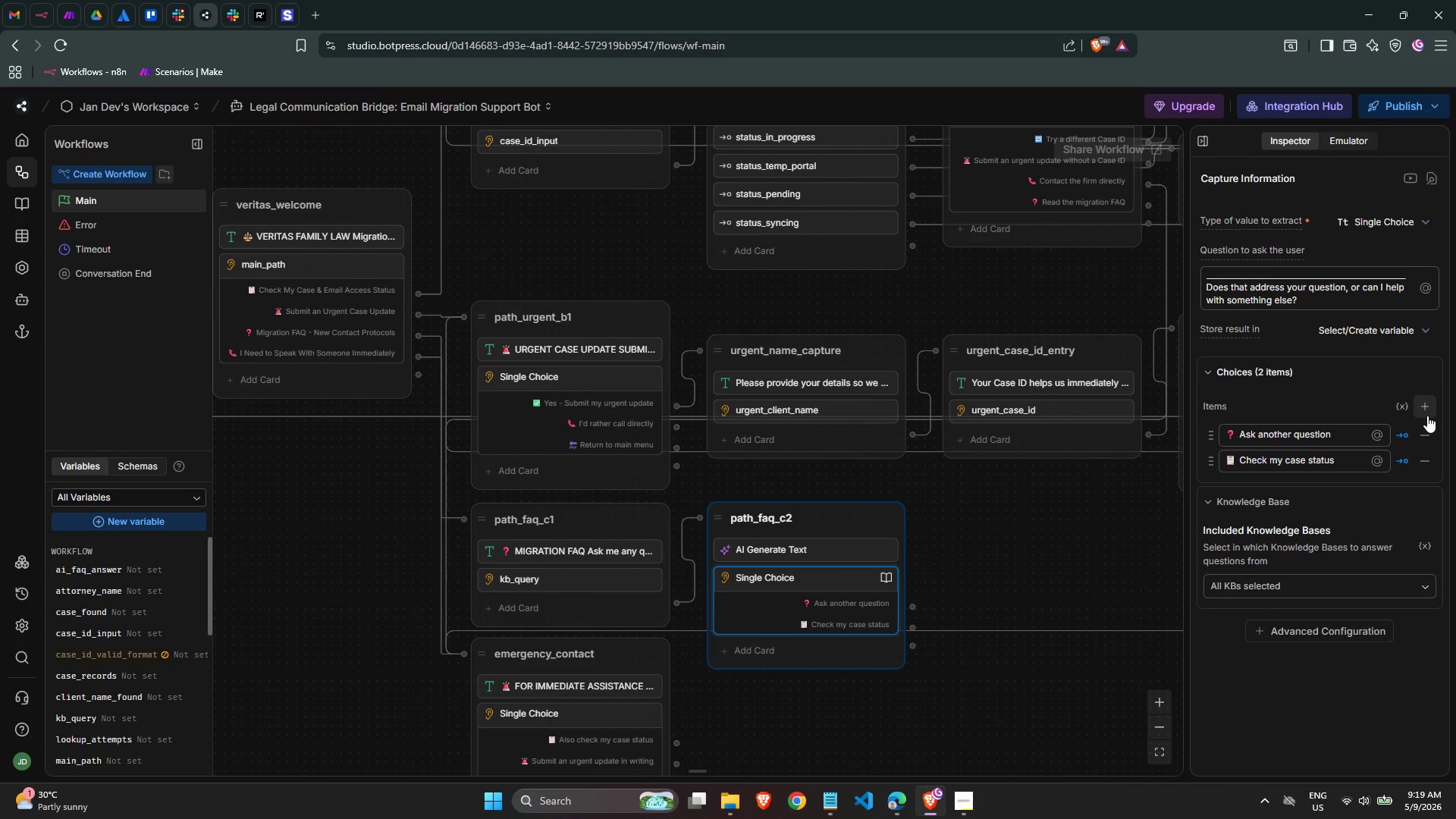 
left_click([1427, 416])
 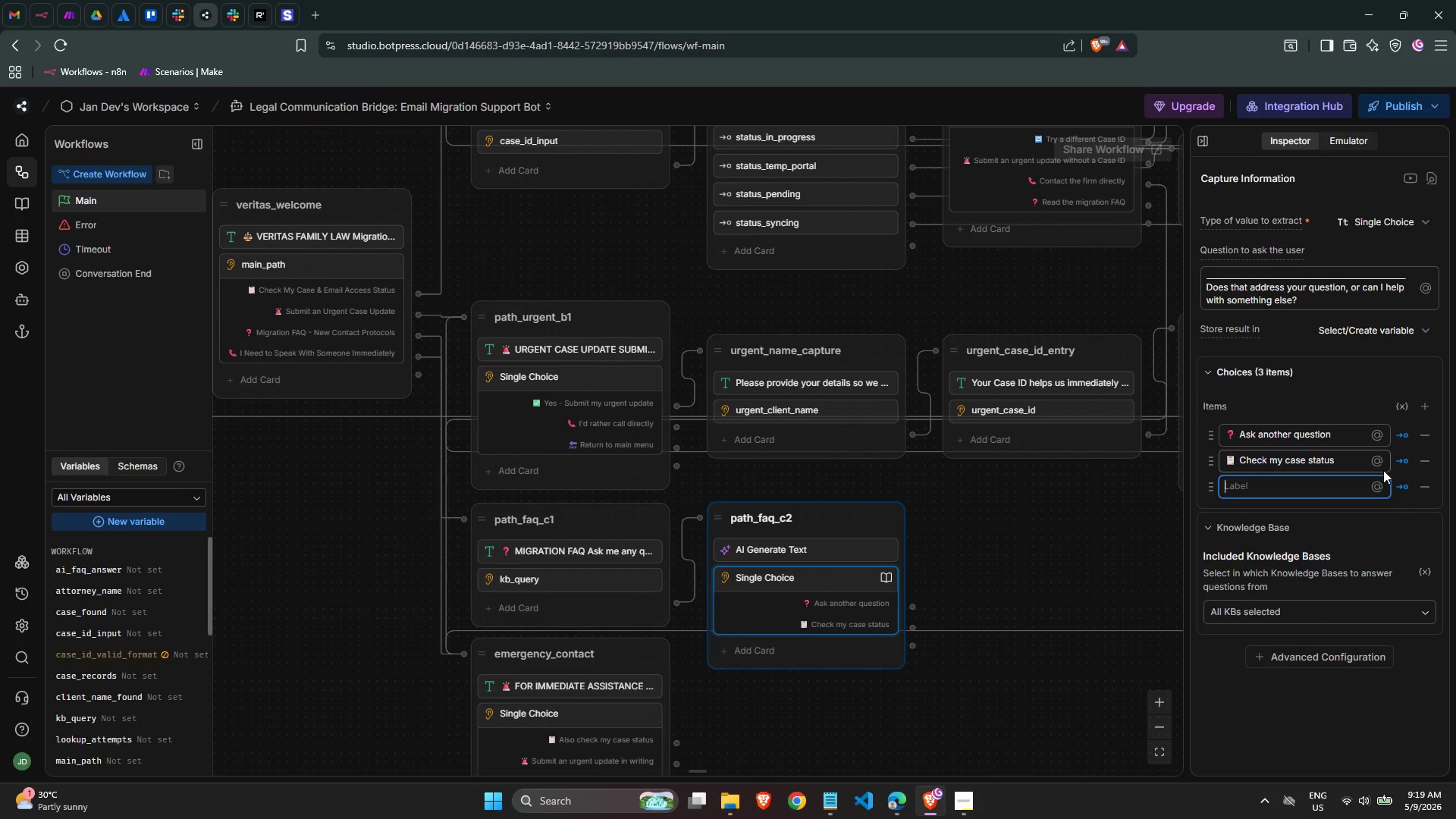 
key(Meta+MetaLeft)
 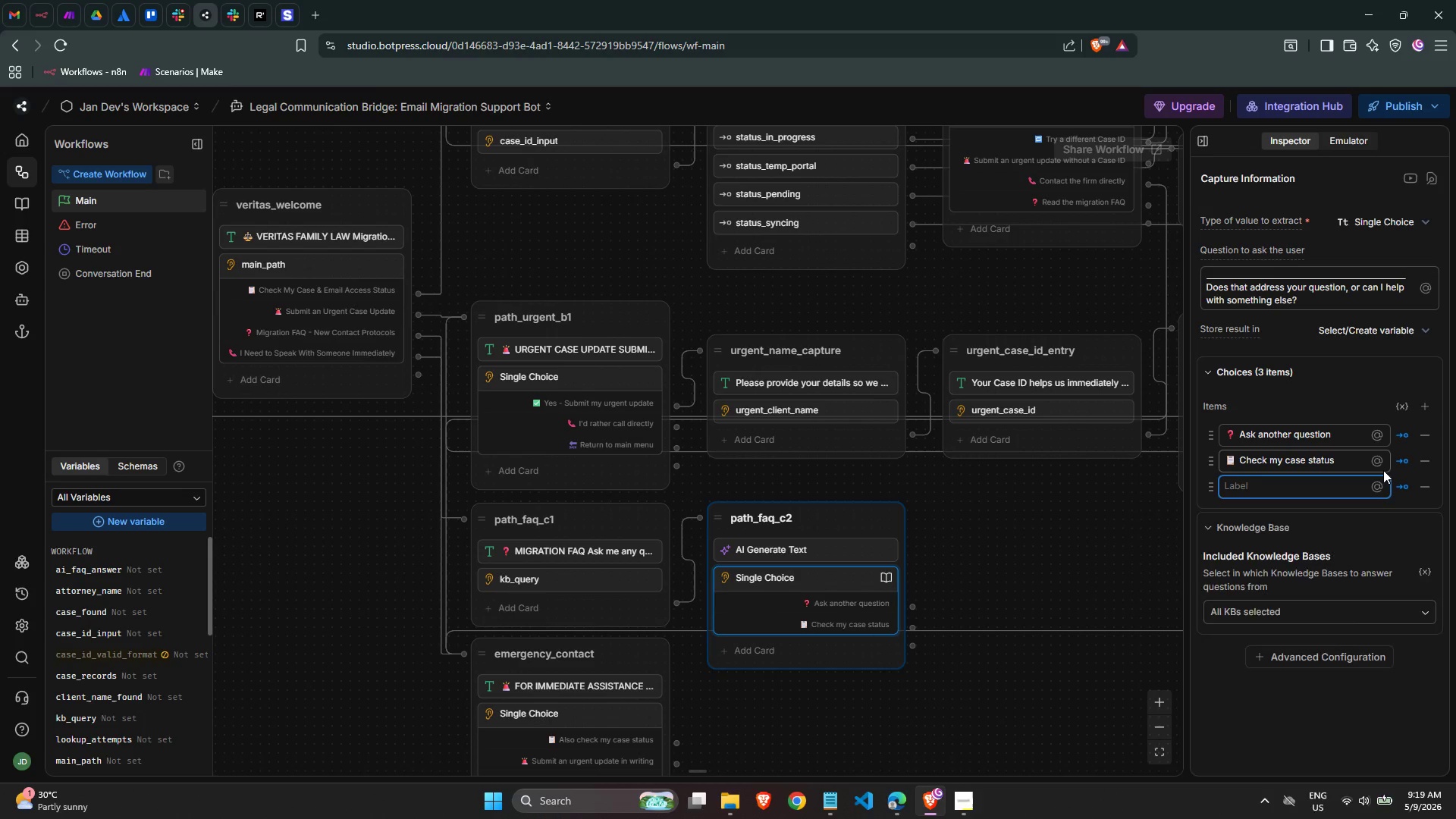 
key(Meta+Period)
 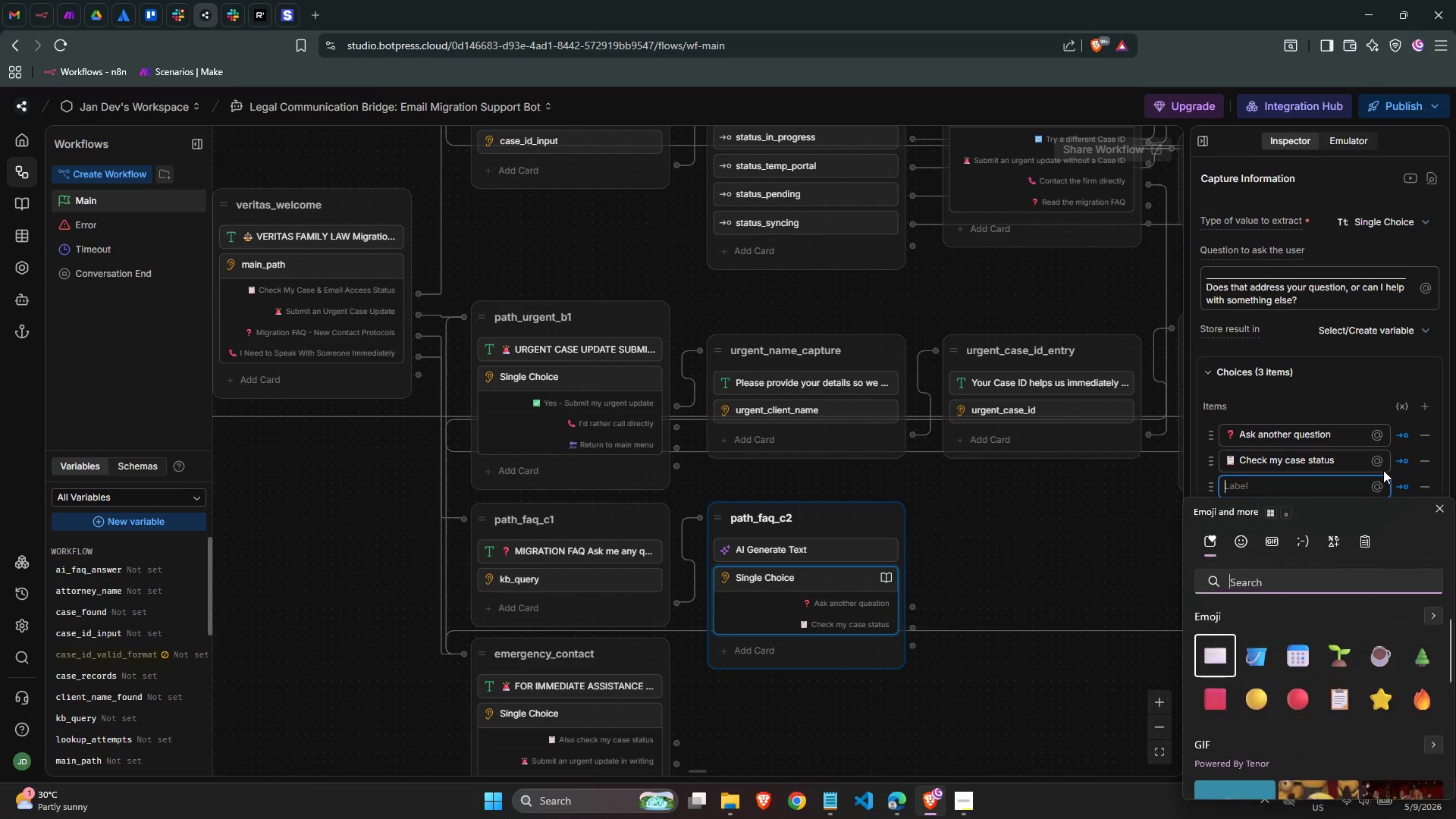 
type(emer)
 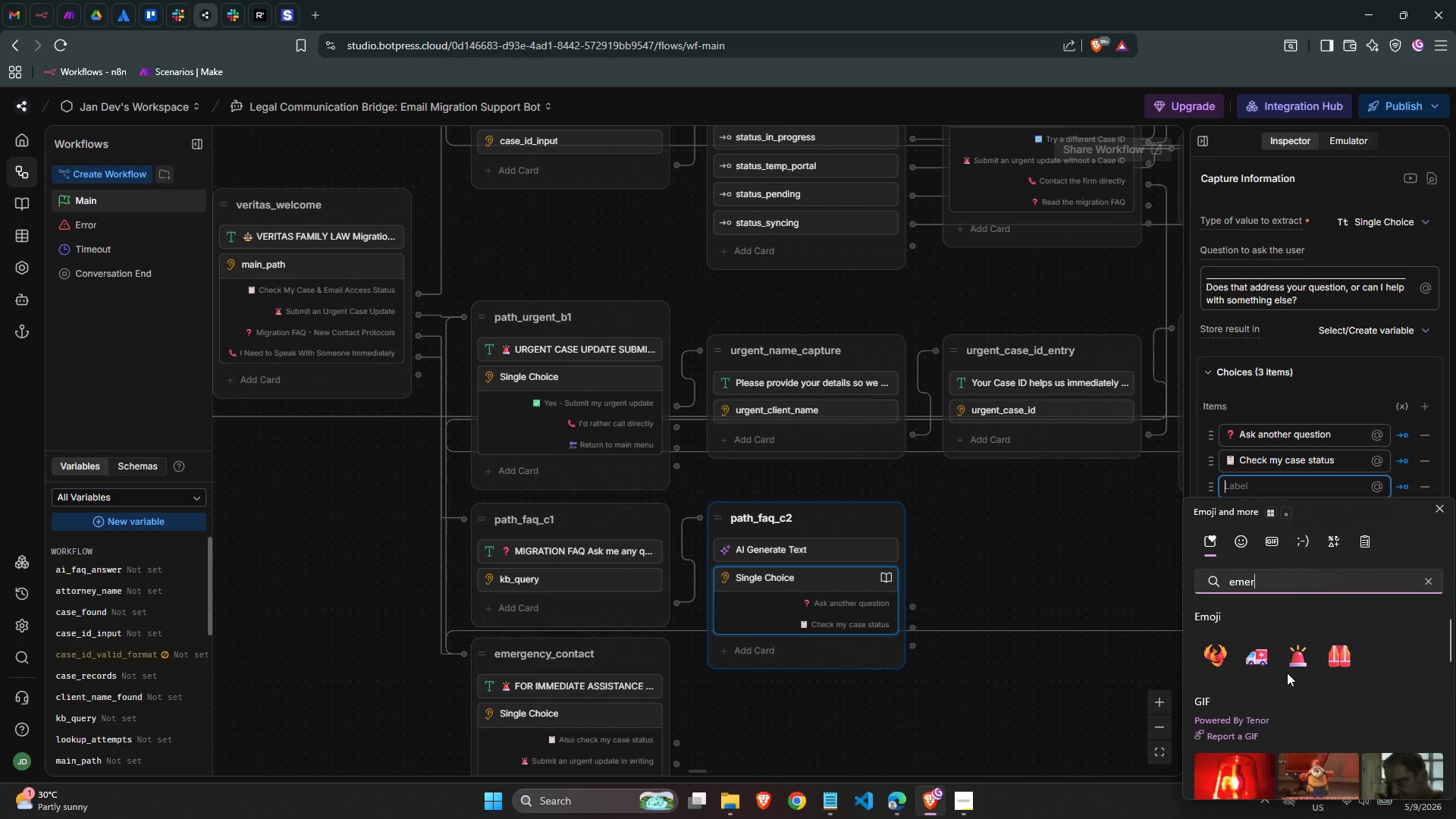 
left_click([1290, 668])
 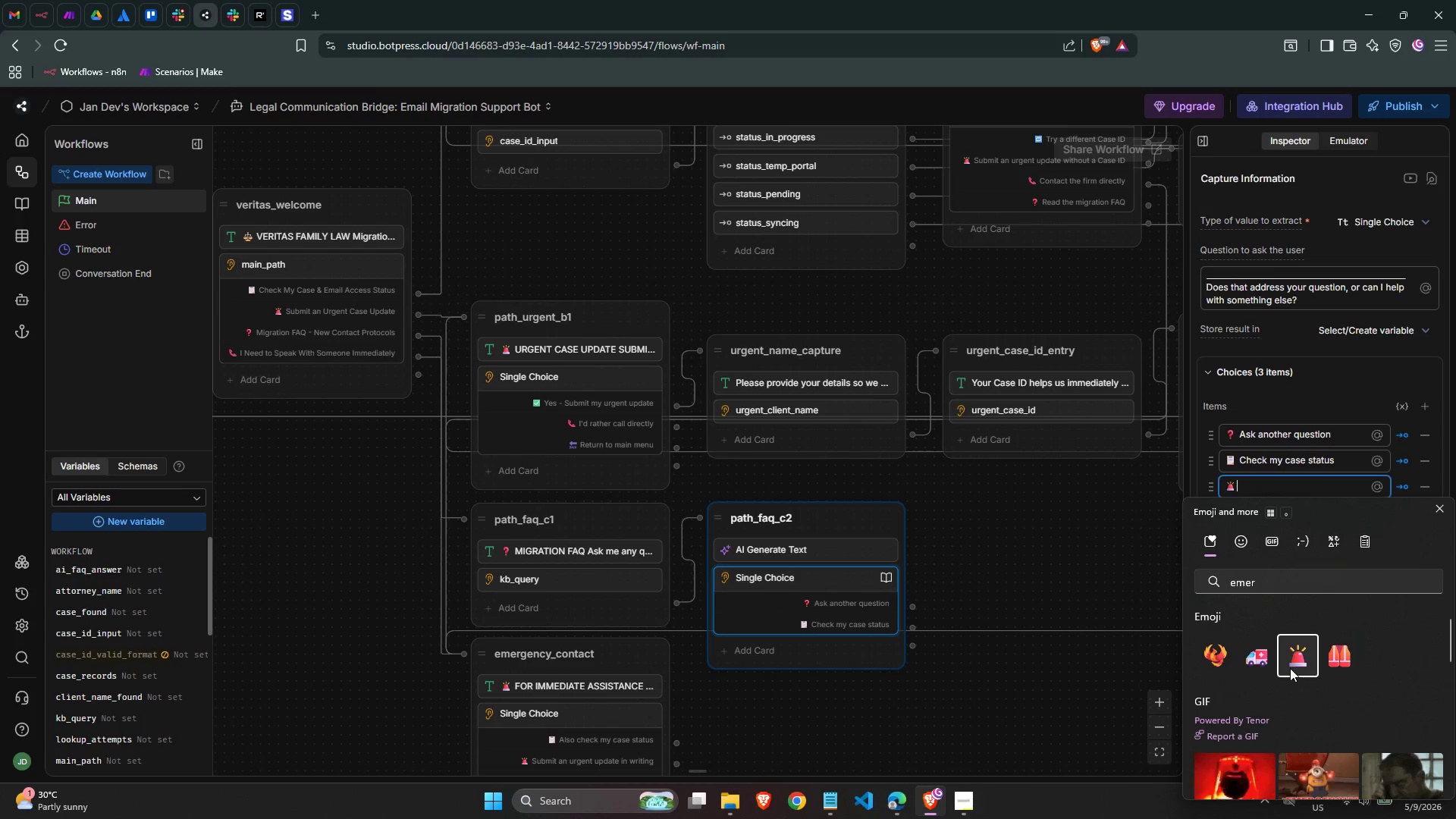 
type( Submit an urgent update)
 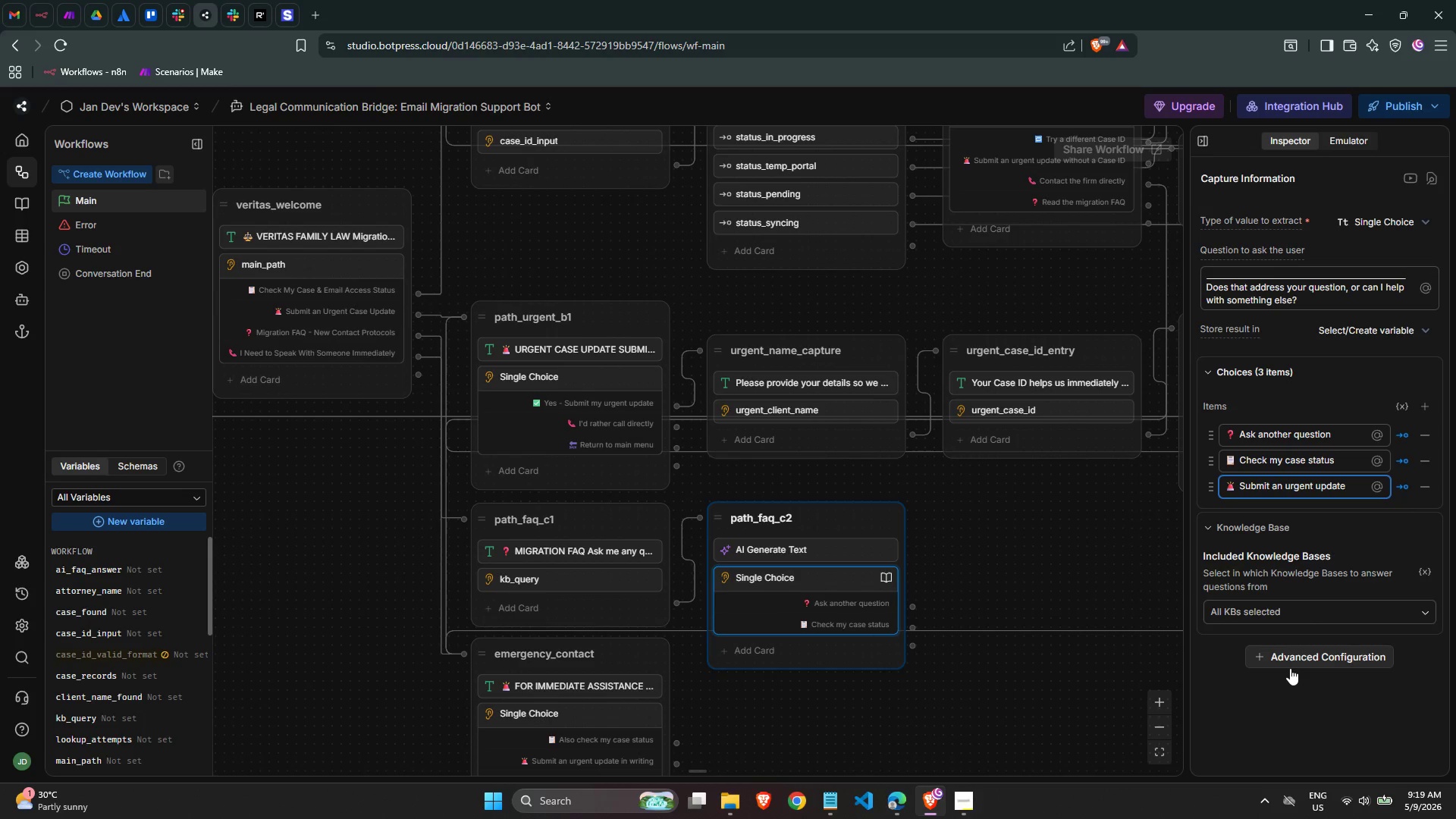 
left_click([1427, 417])
 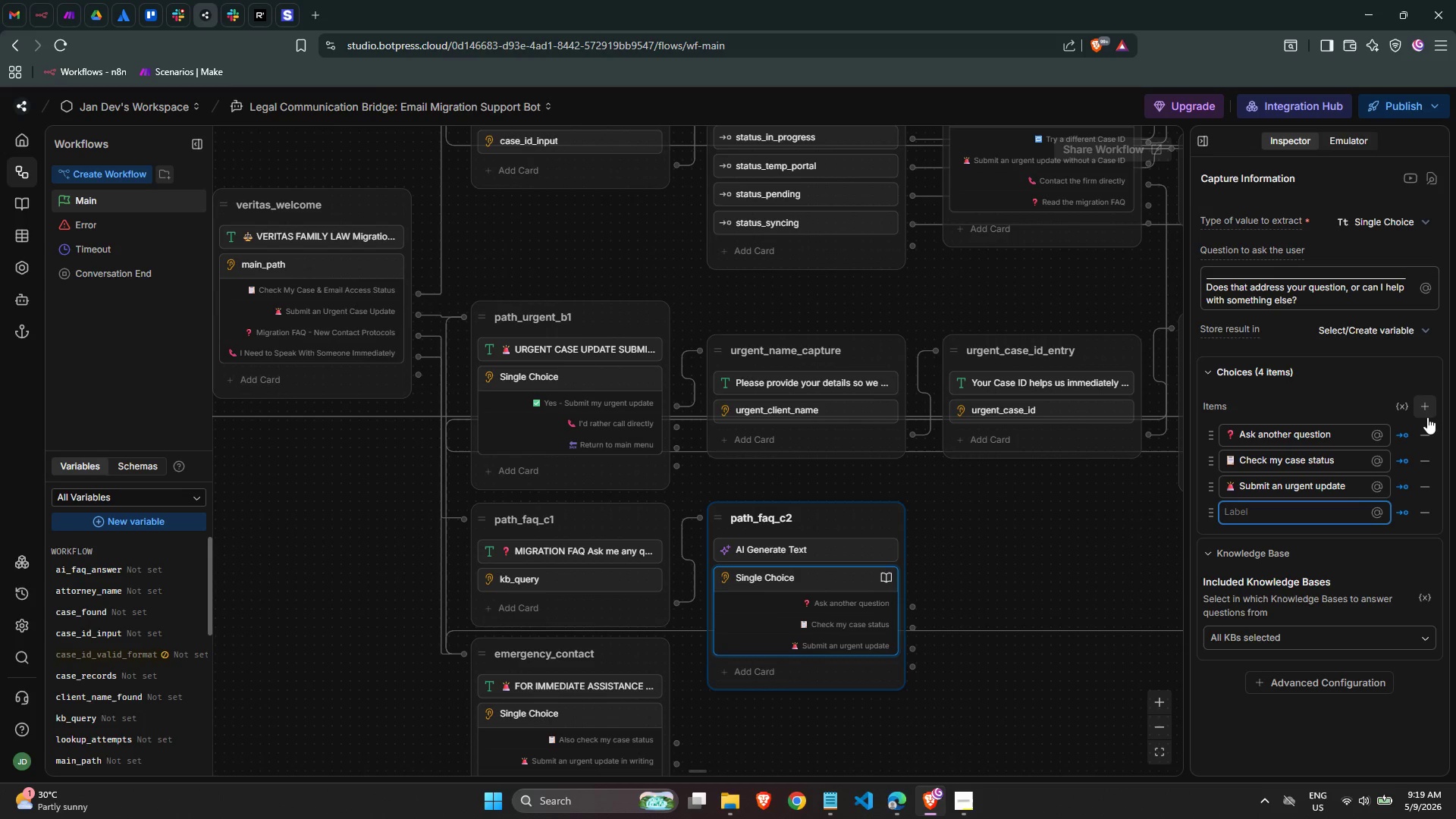 
type(.check)
 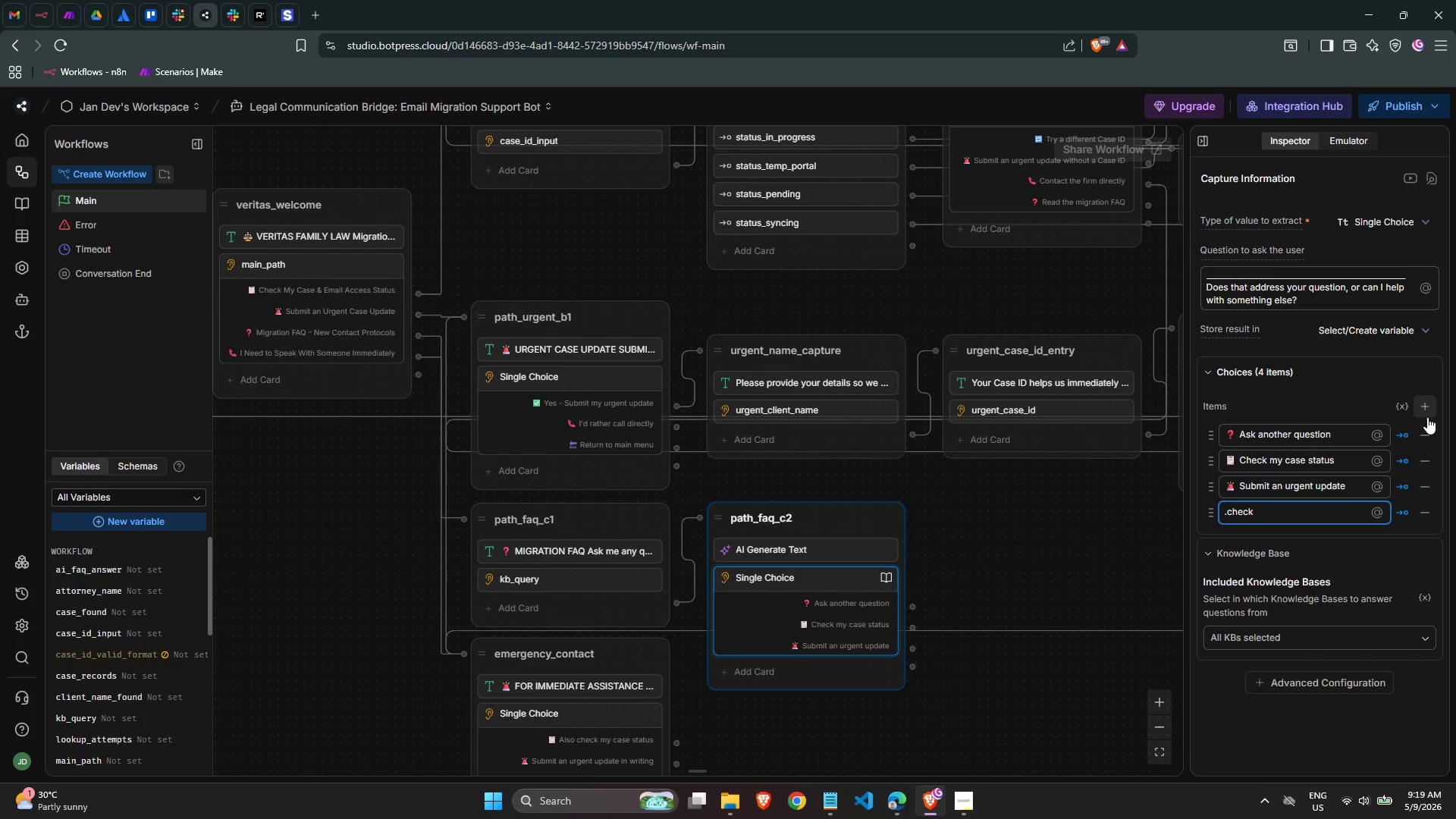 
key(Control+Backspace)
 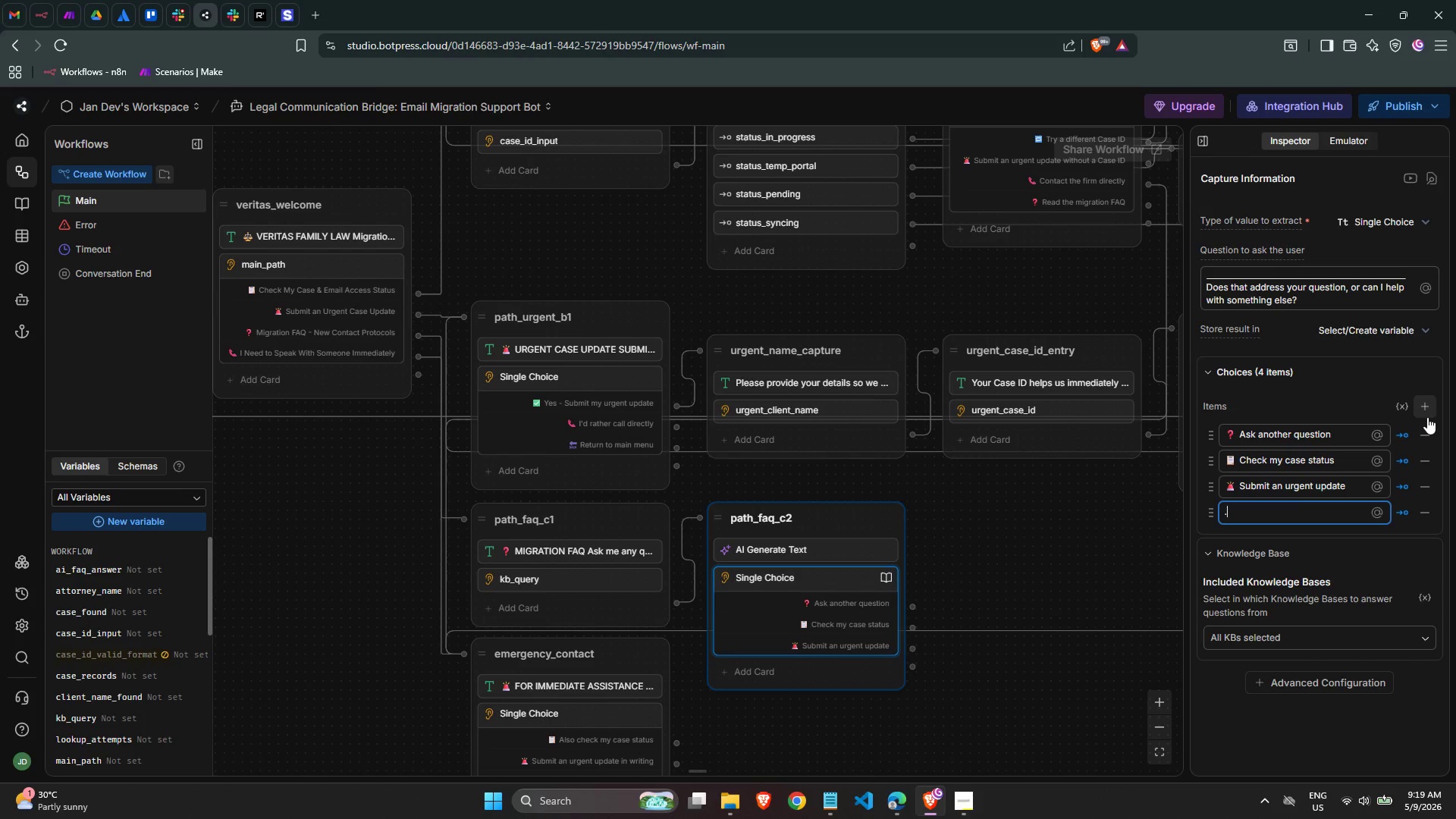 
key(Control+Backspace)
 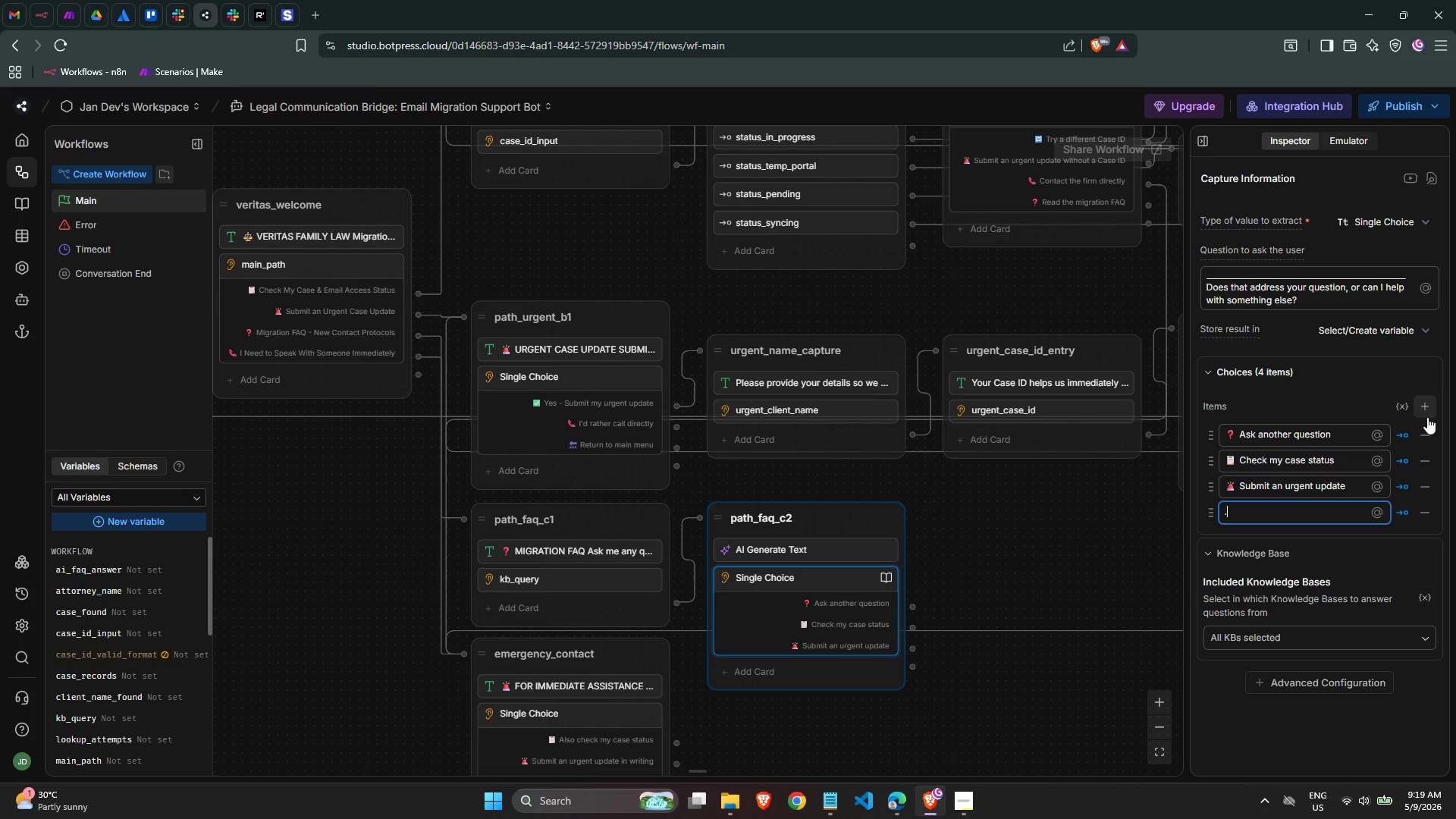 
key(Control+Backspace)
 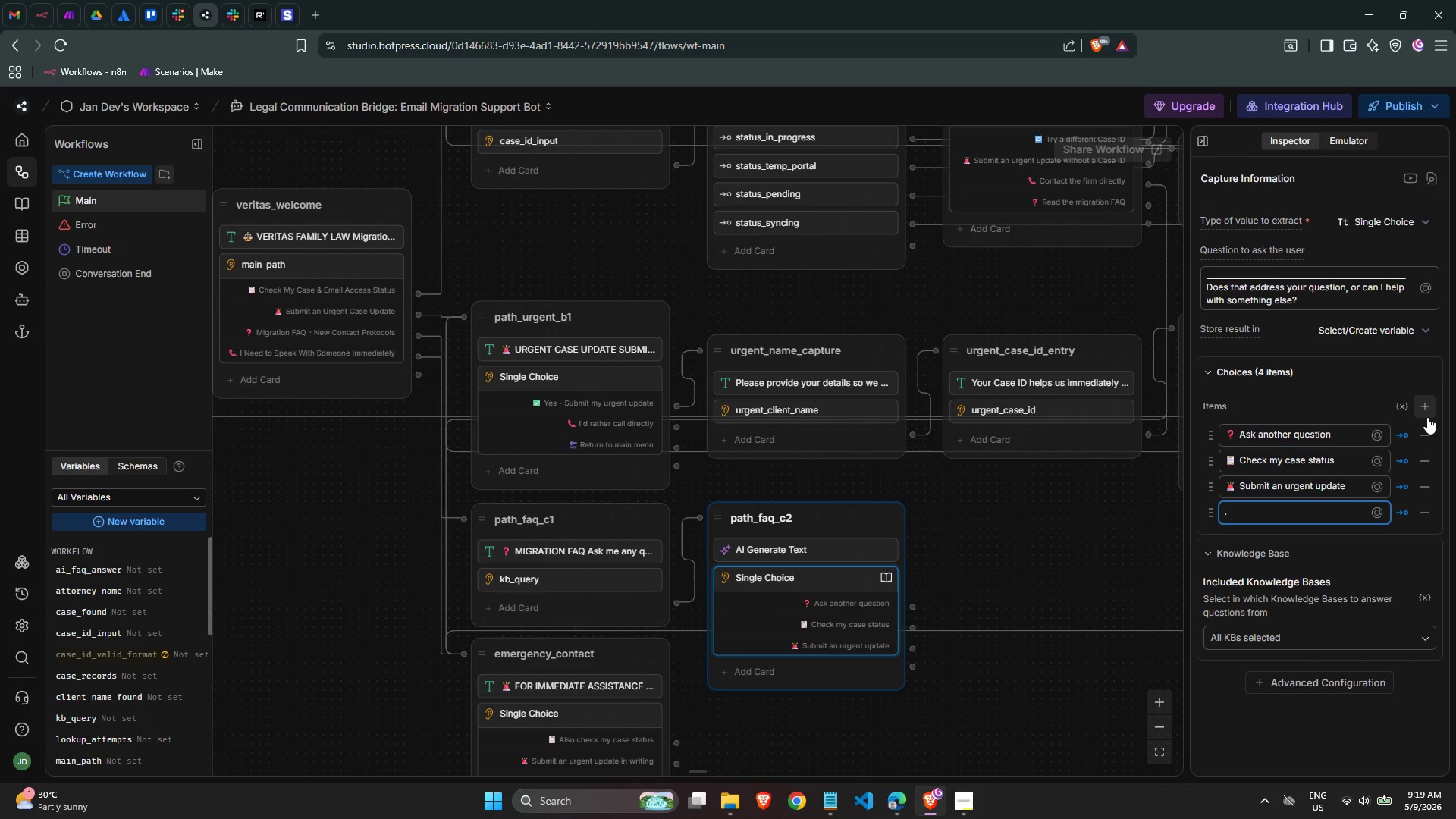 
key(Backspace)
 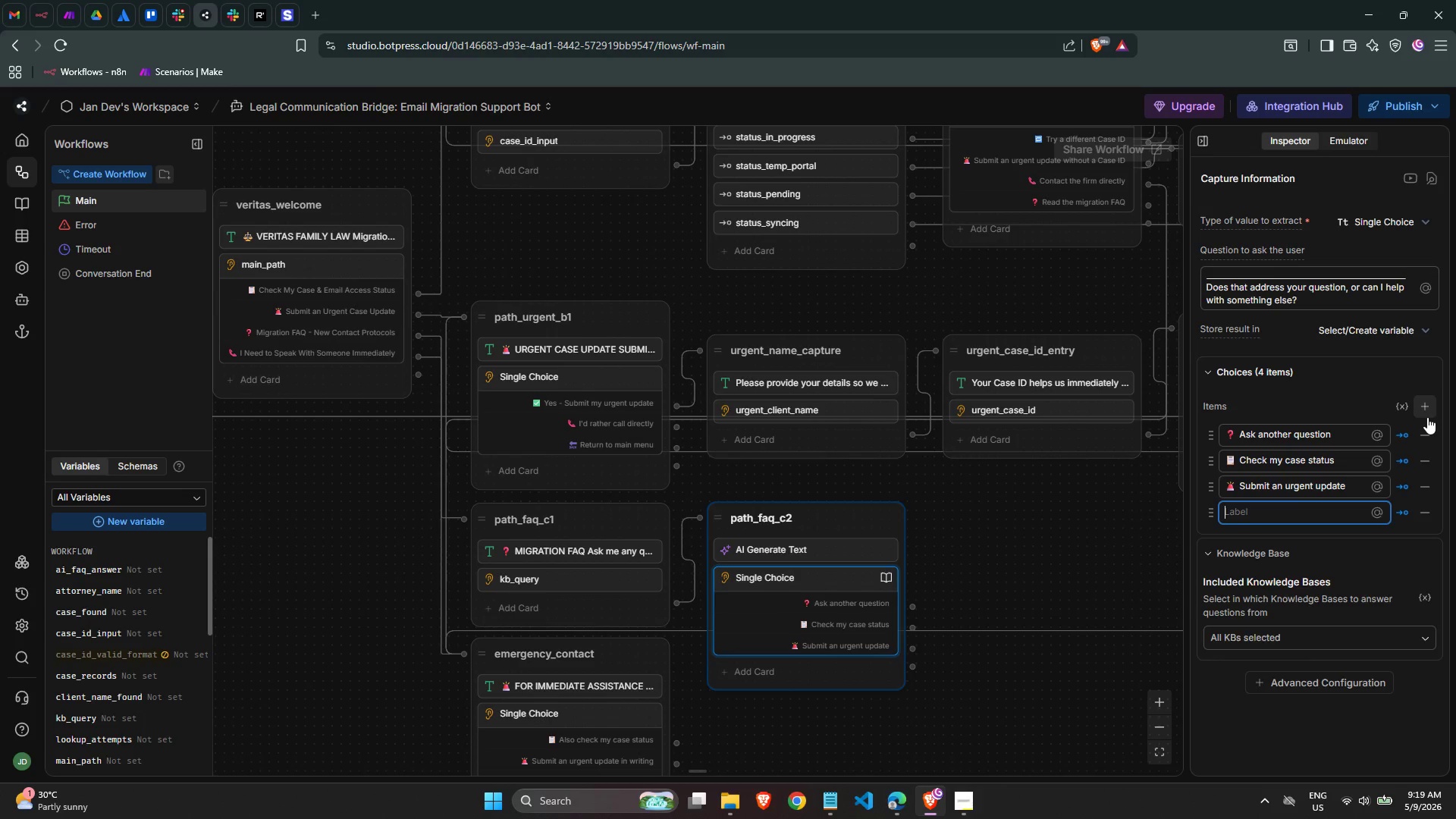 
key(Backspace)
 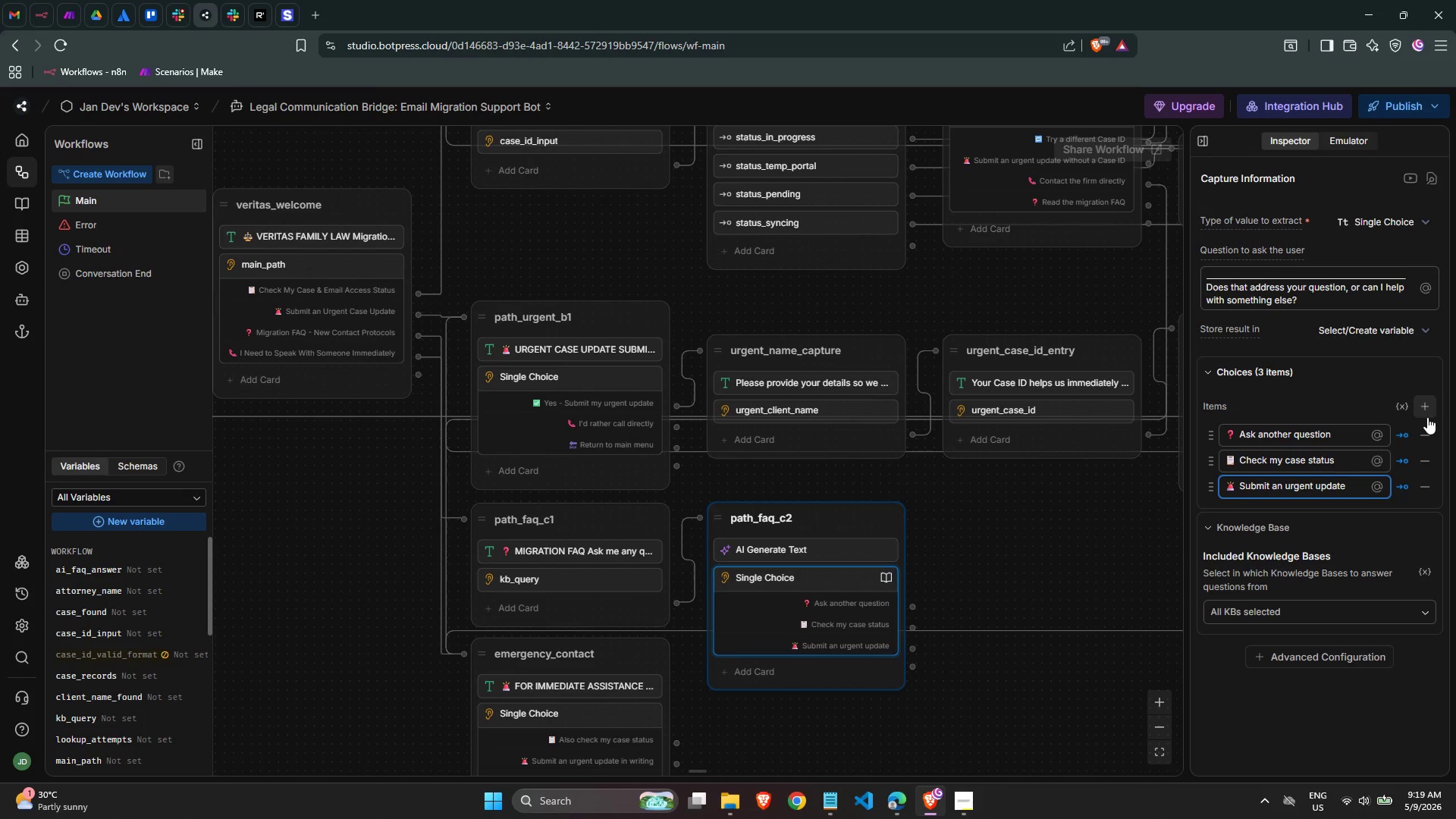 
key(Meta+Period)
 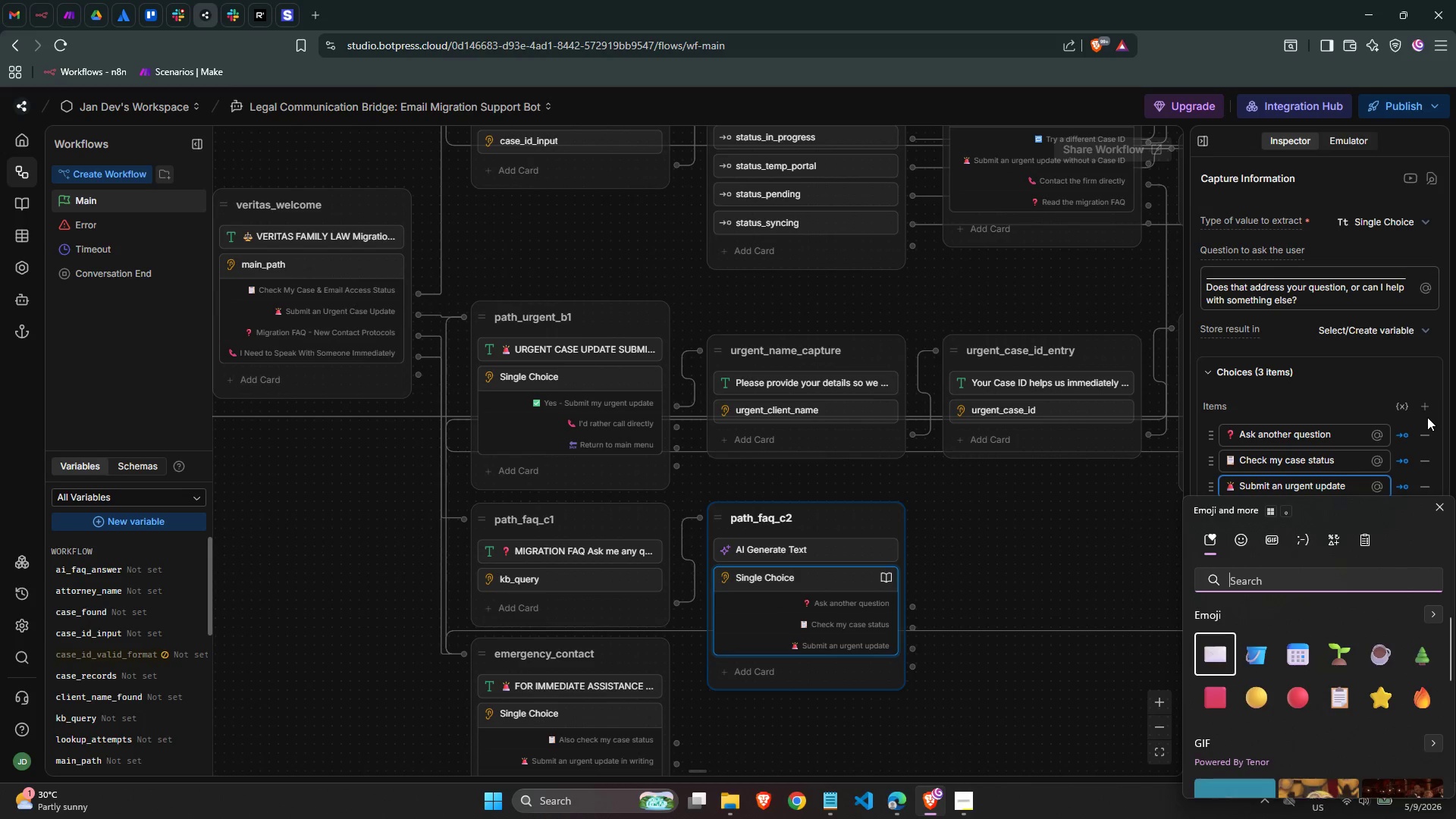 
type(check)
 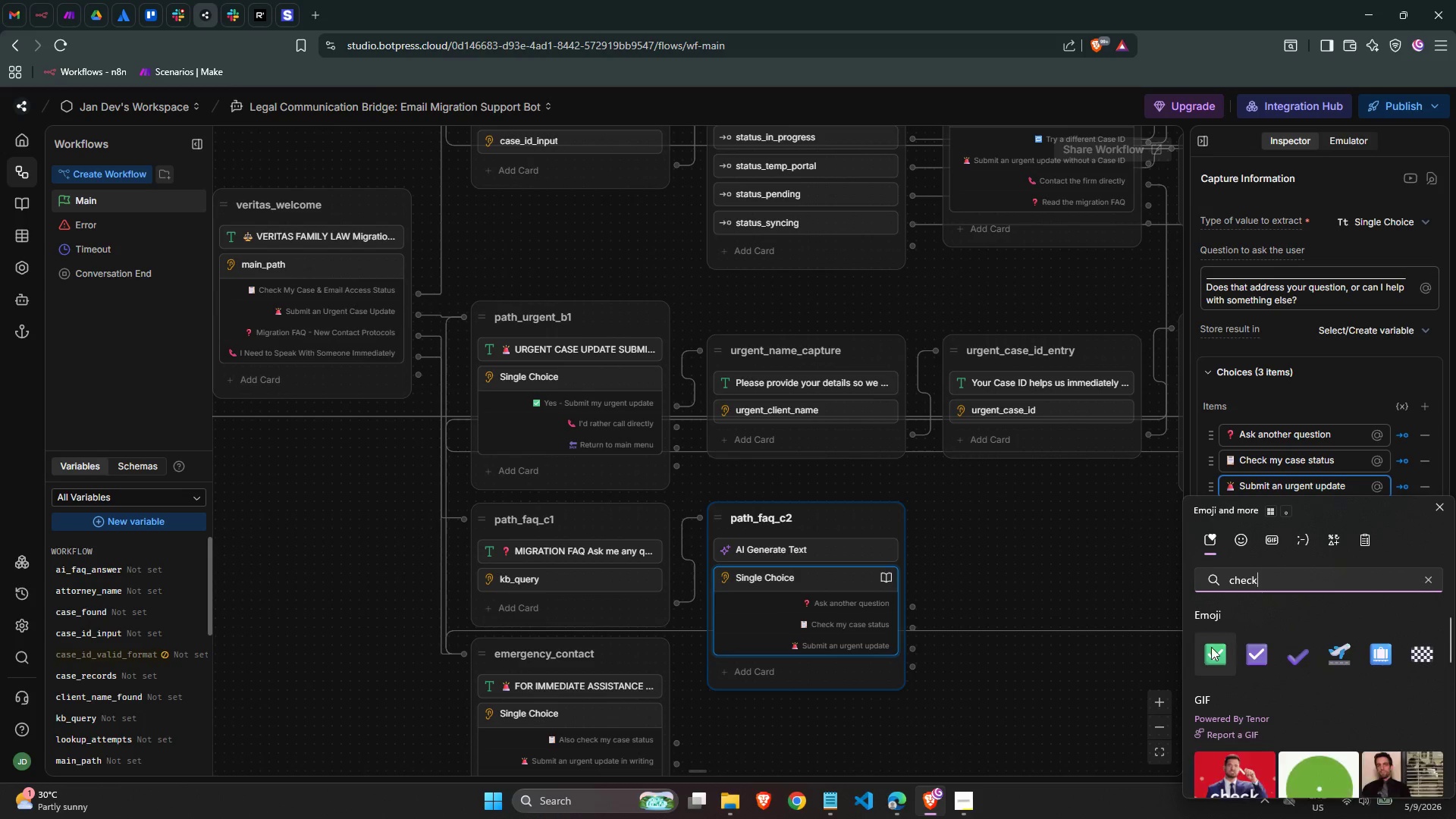 
left_click([1210, 648])
 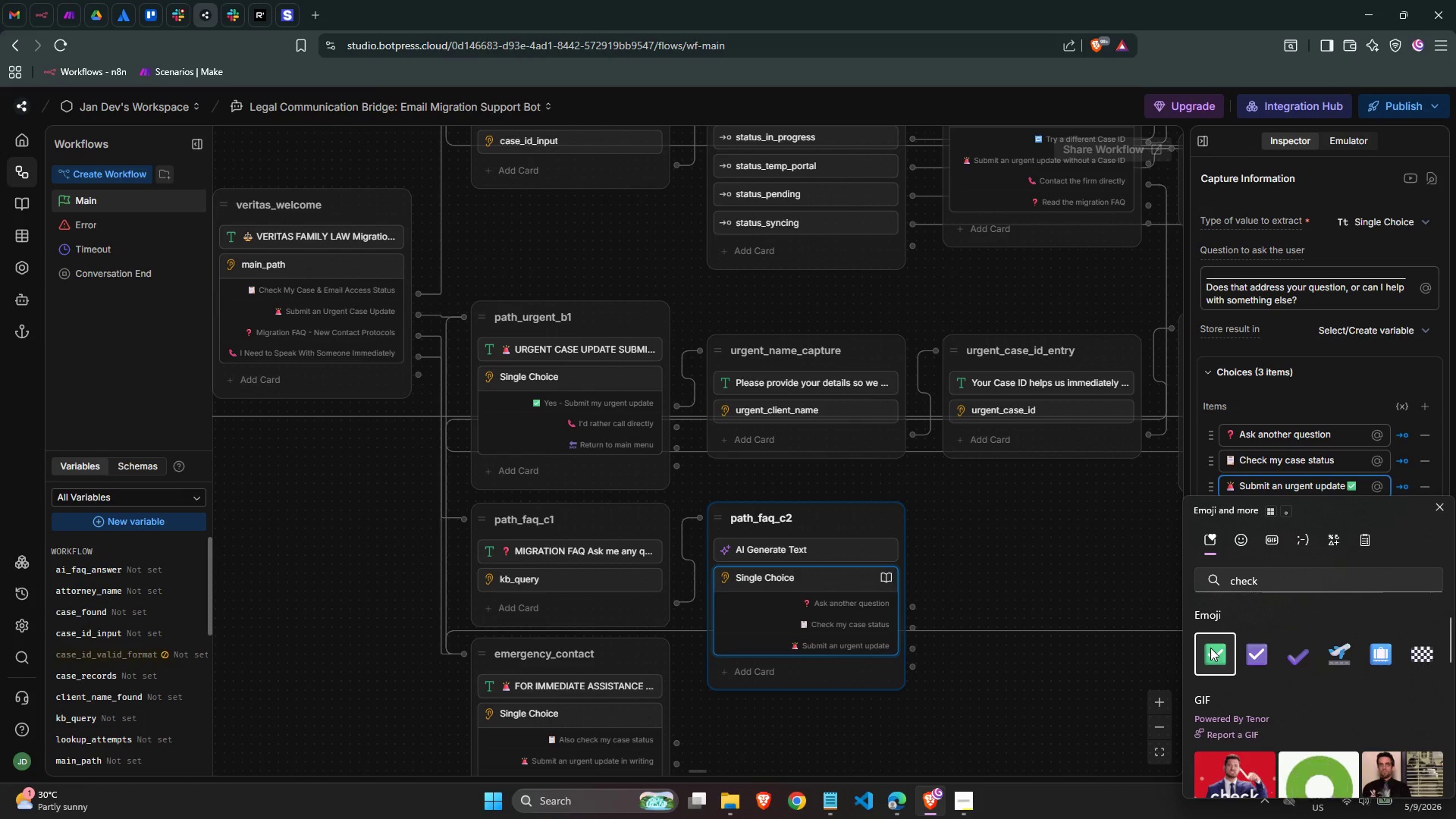 
key(Backspace)
 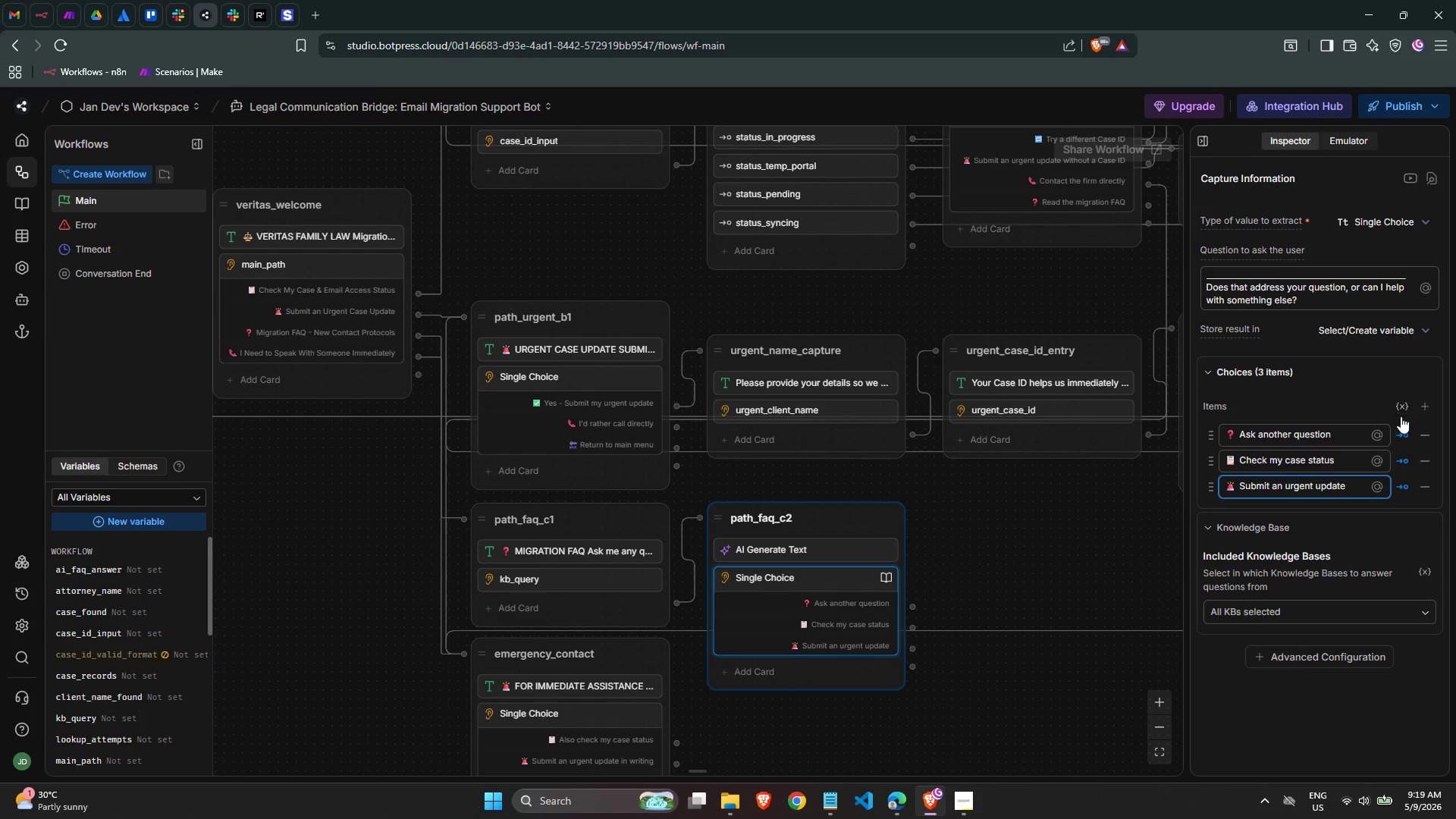 
left_click([1420, 413])
 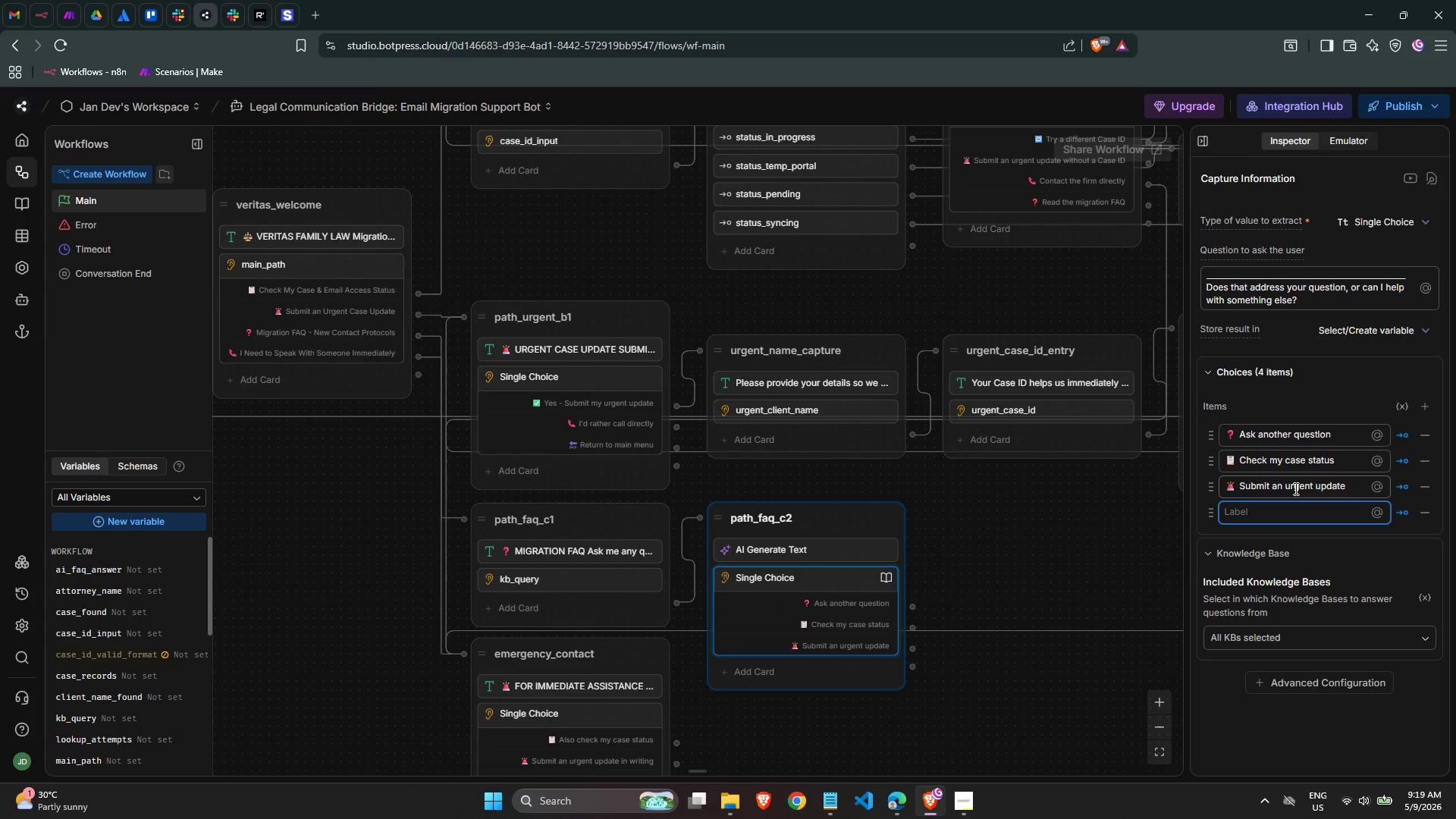 
key(Meta+MetaLeft)
 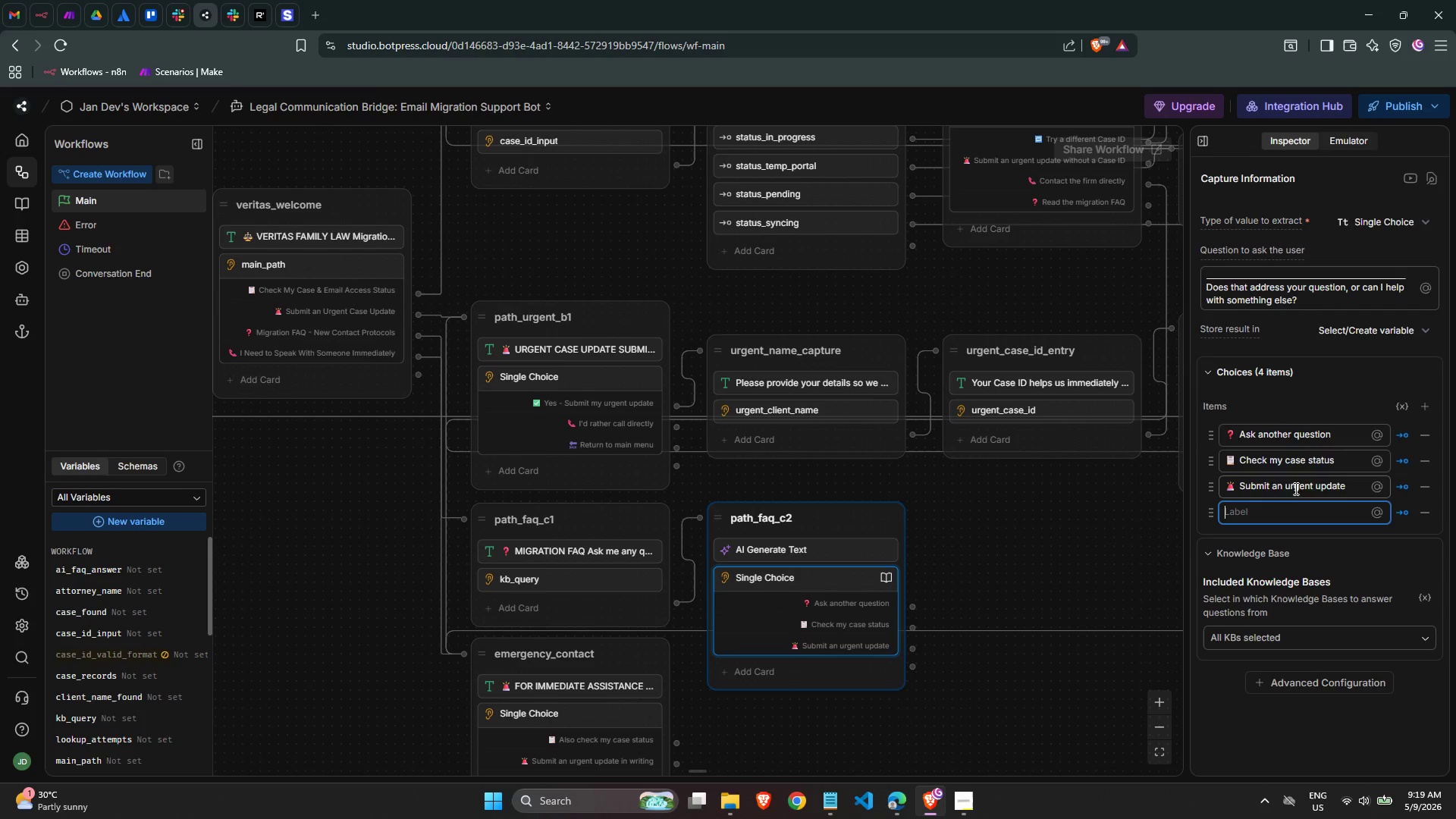 
key(Meta+Period)
 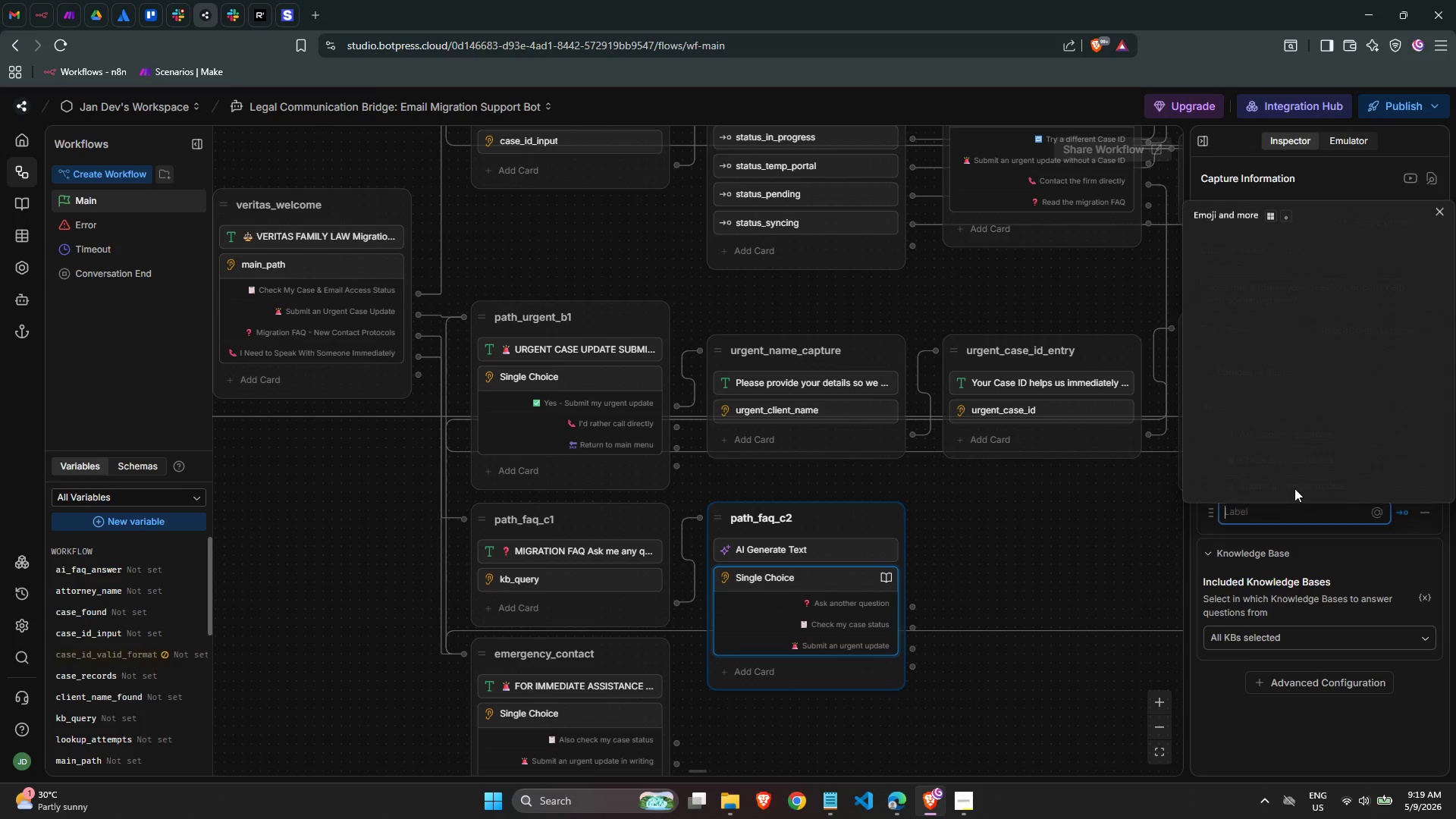 
type(check)
 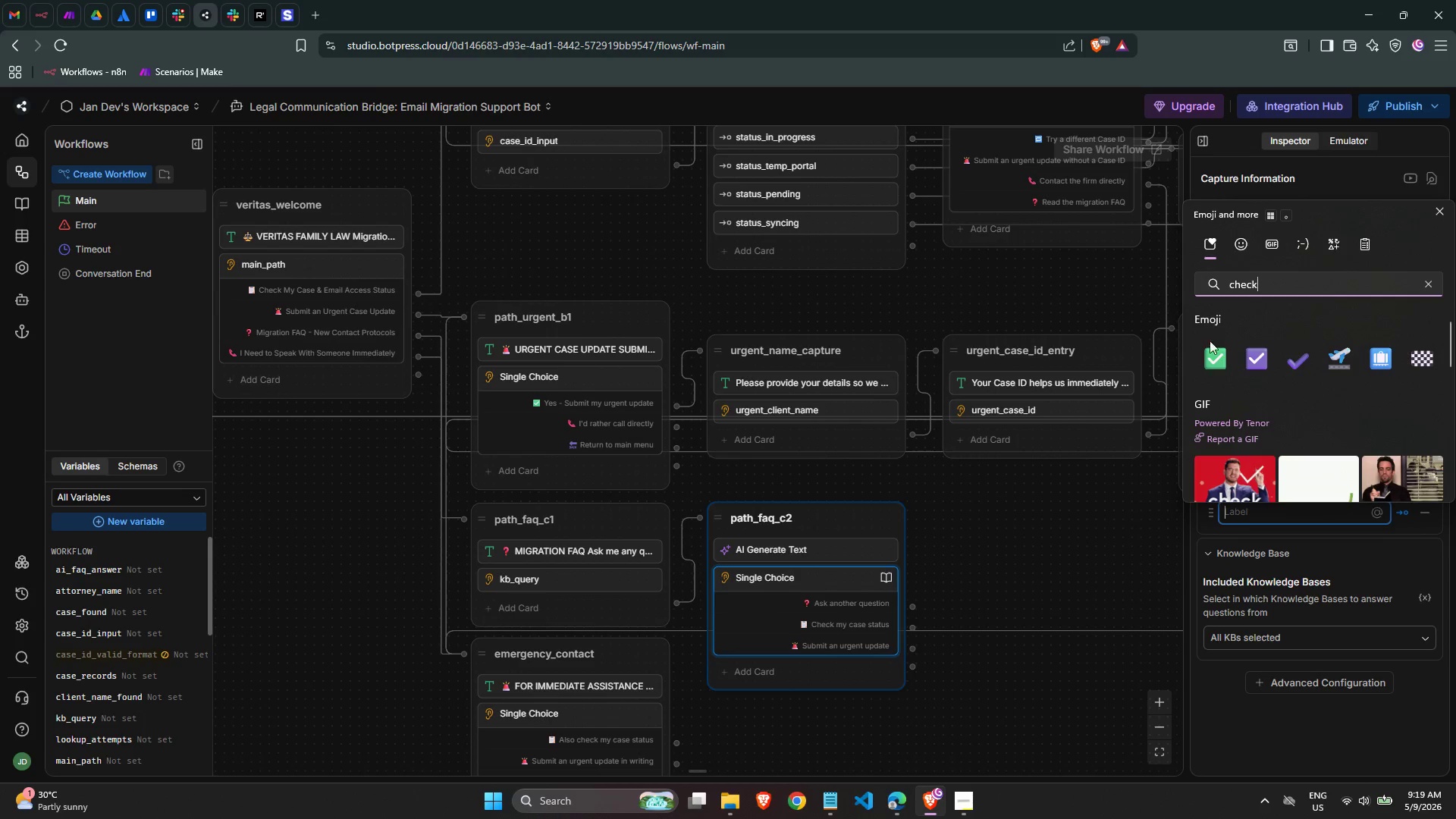 
left_click([1211, 351])
 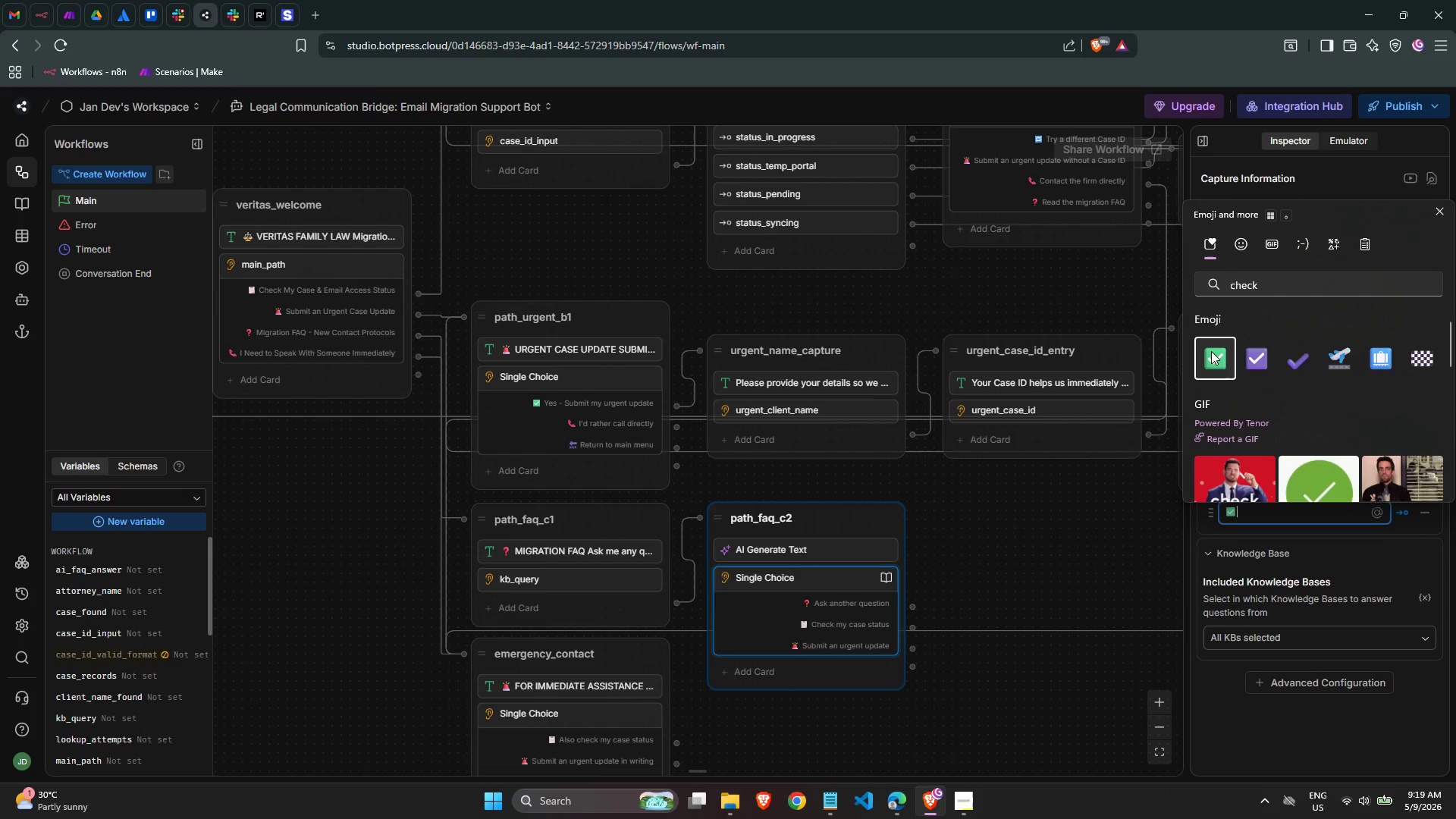 
type( That's all, thank you)
 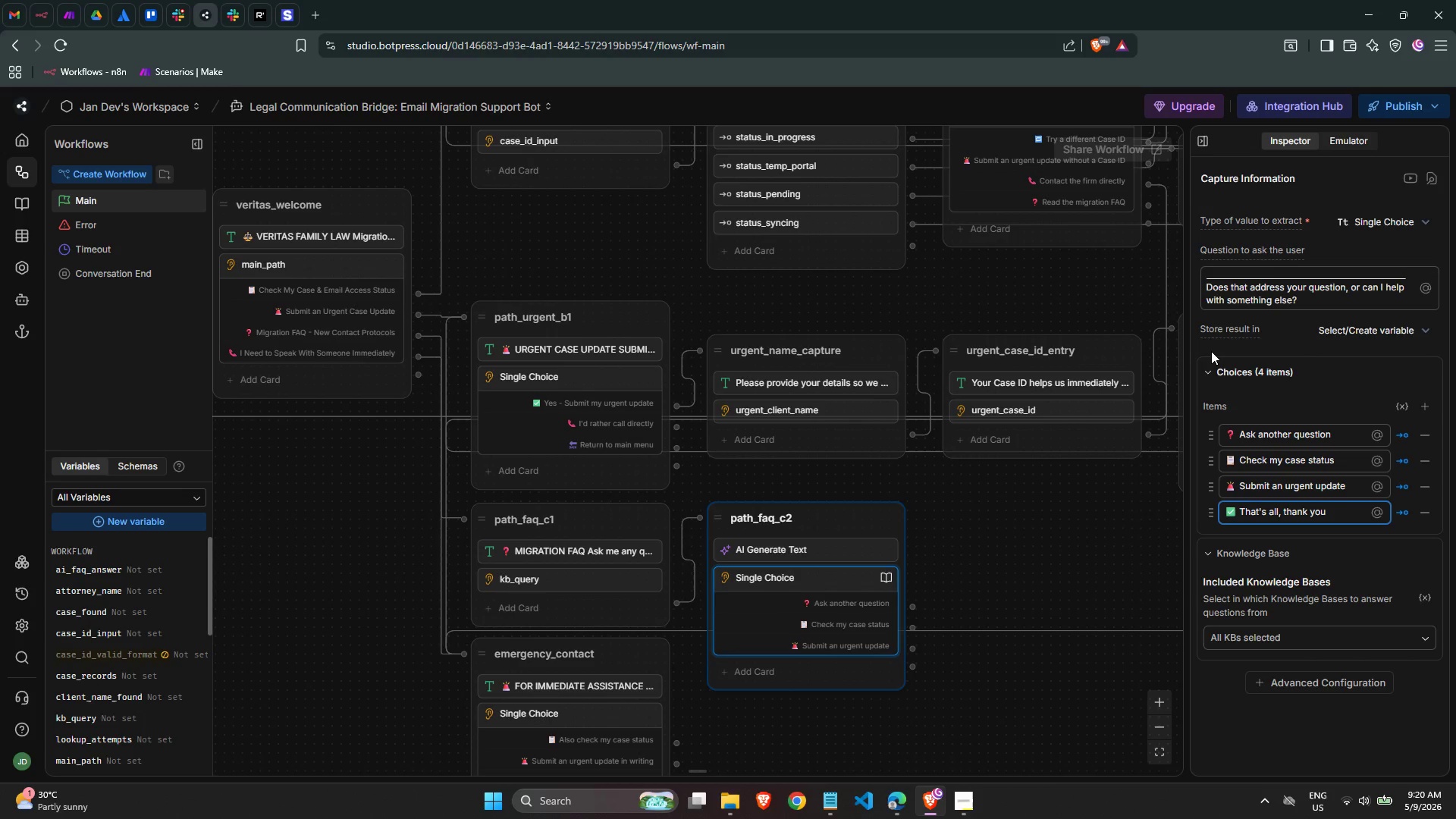 
left_click([1372, 724])
 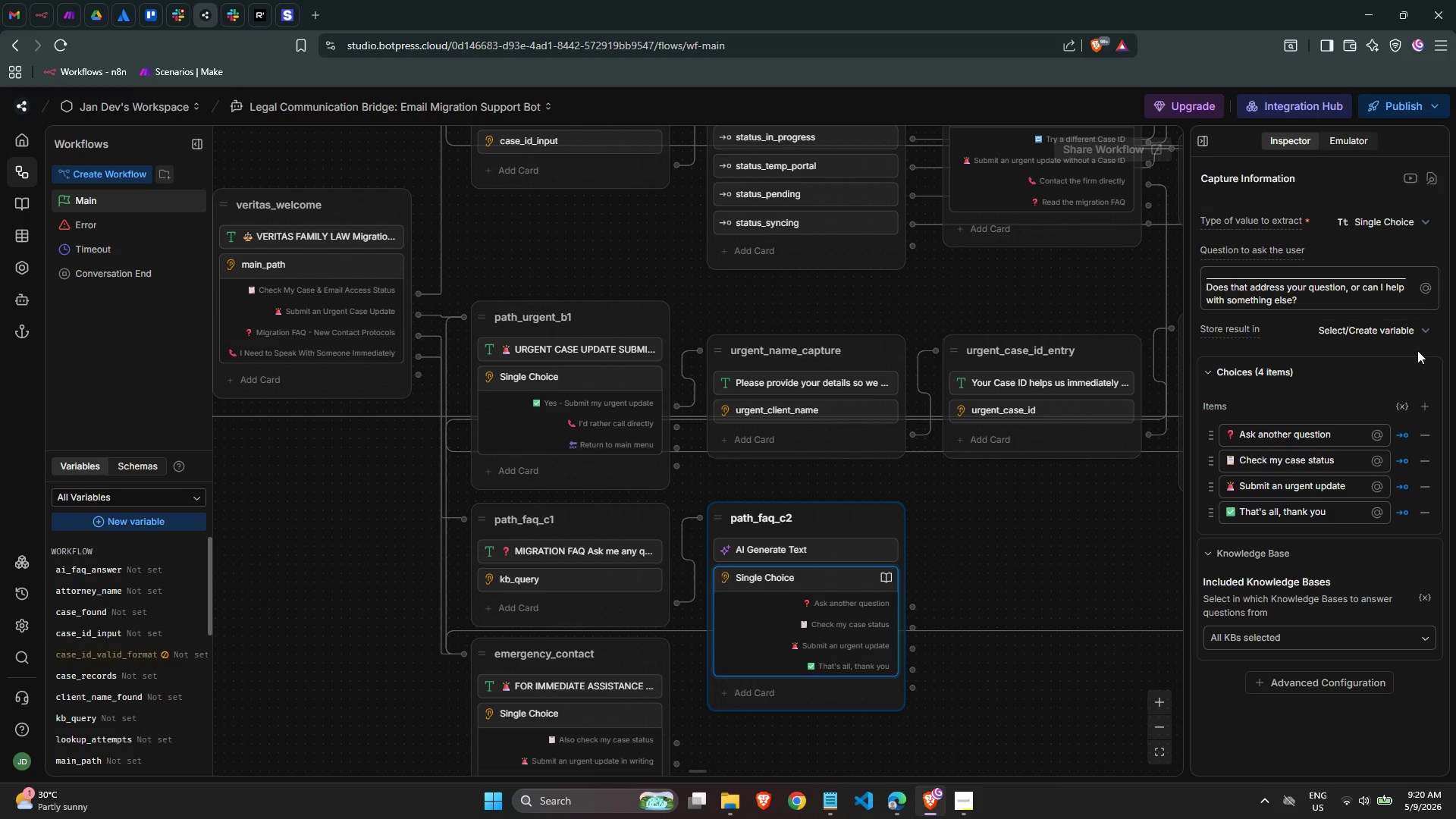 
wait(5.31)
 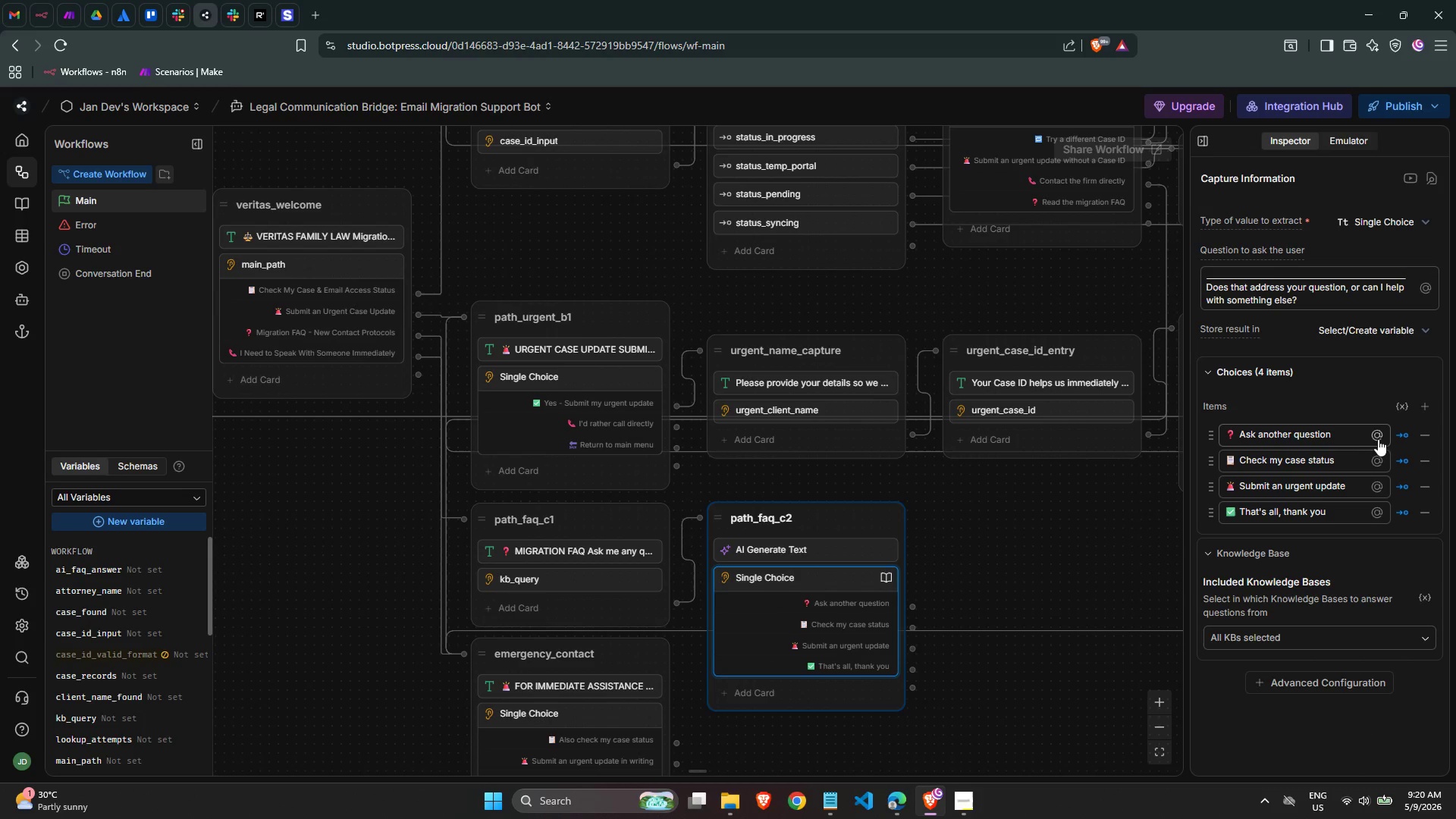 
left_click([1338, 691])
 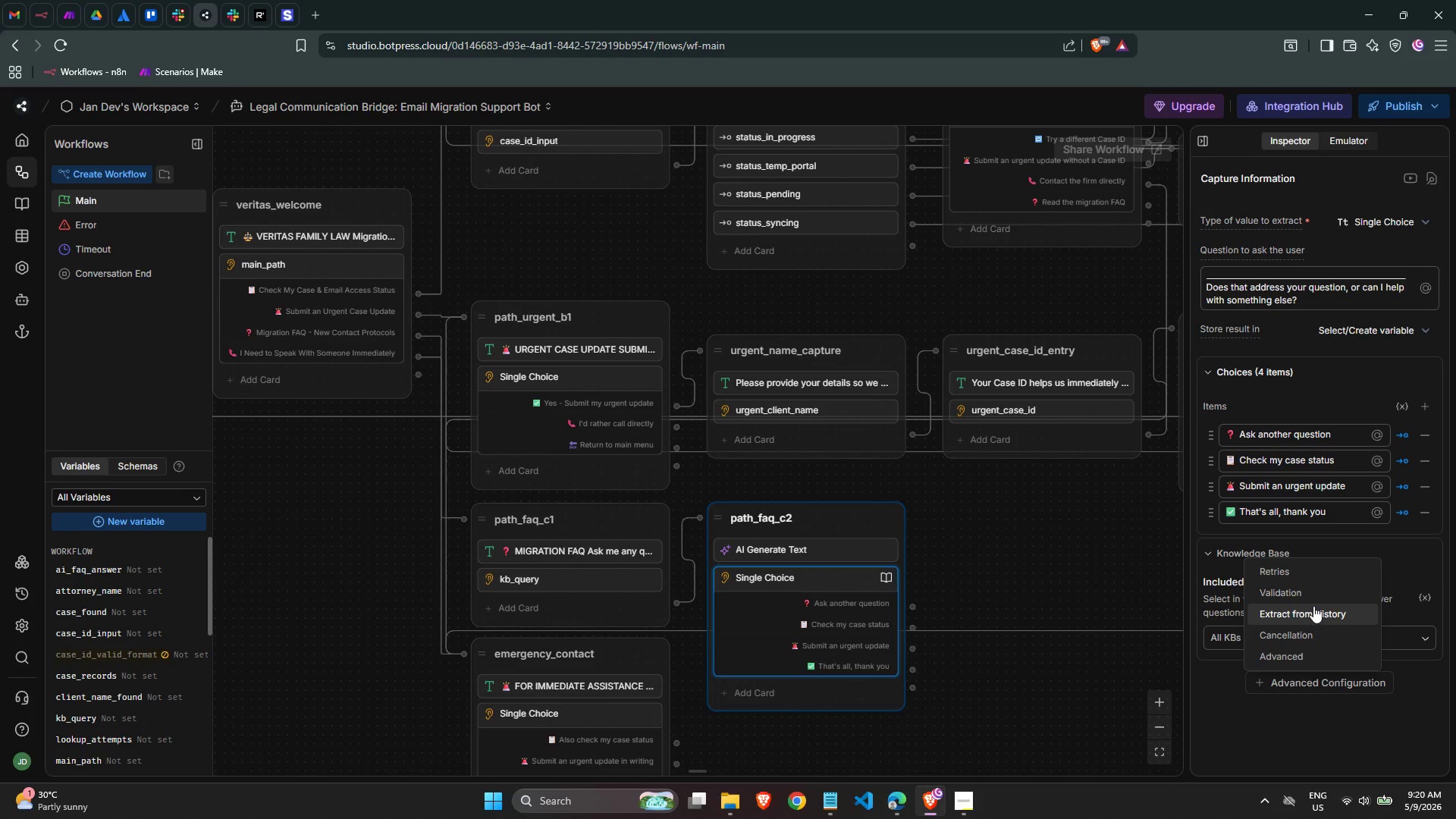 
left_click([1337, 811])
 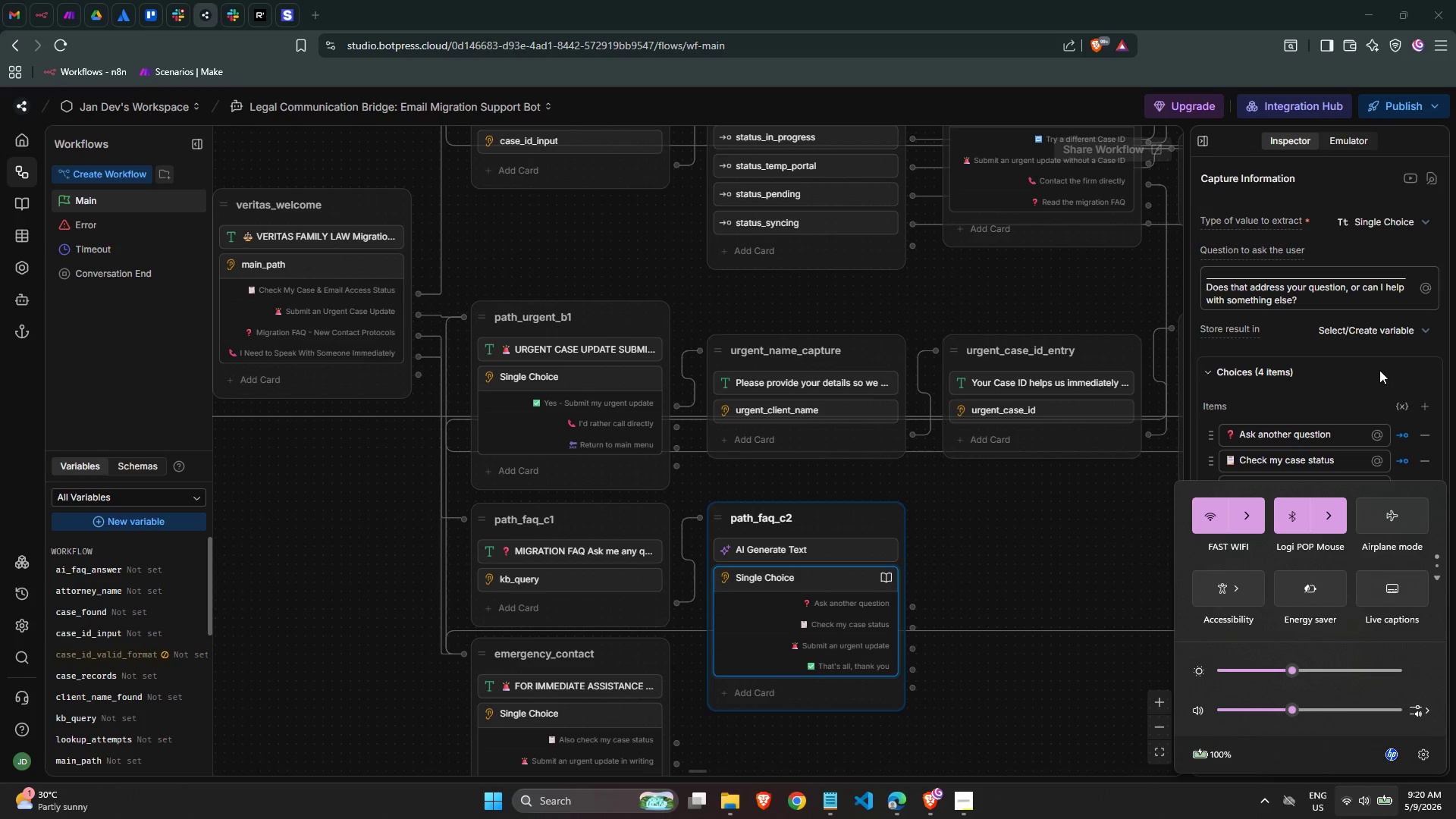 
left_click([1334, 355])
 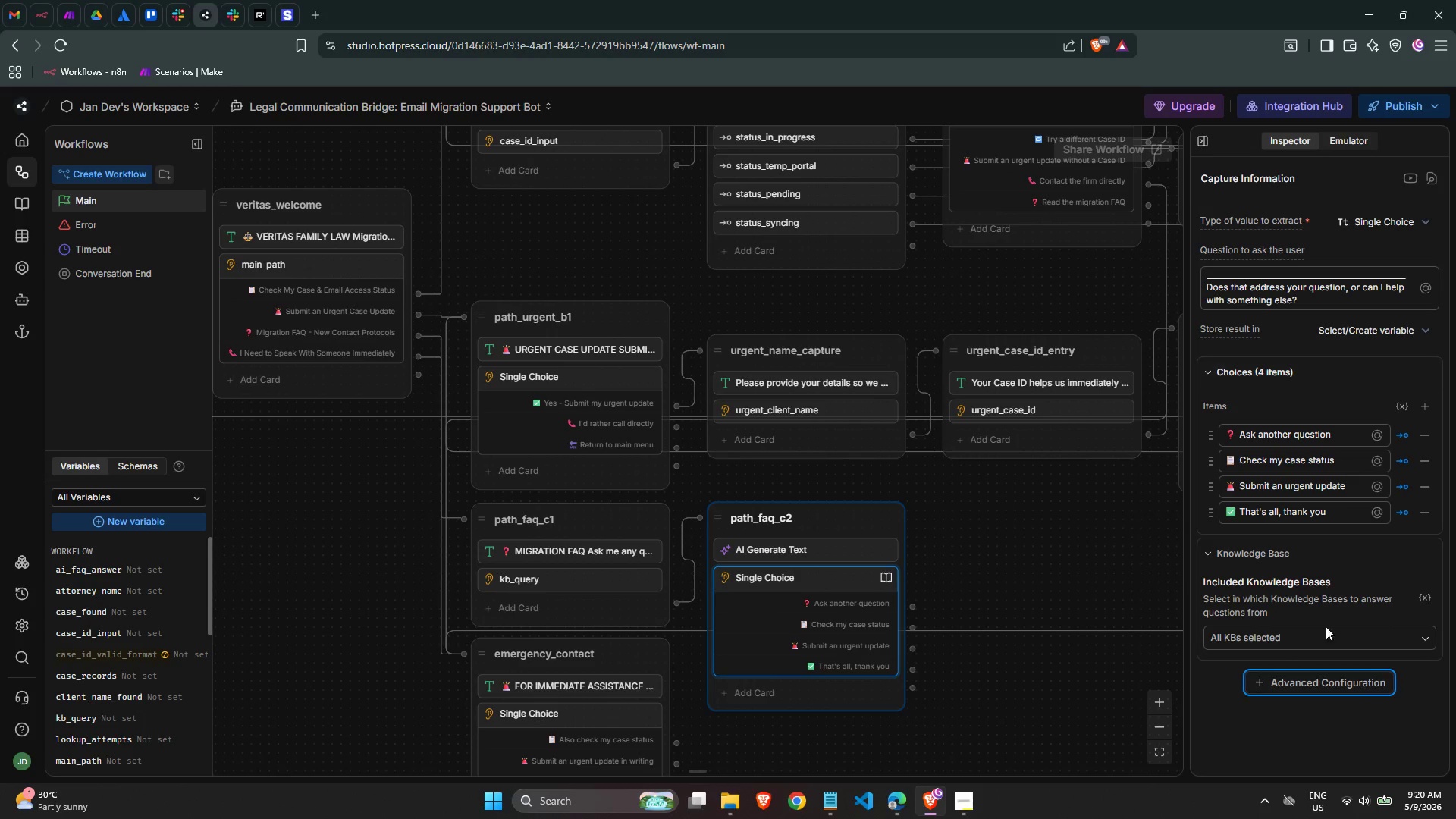 
left_click([1326, 632])
 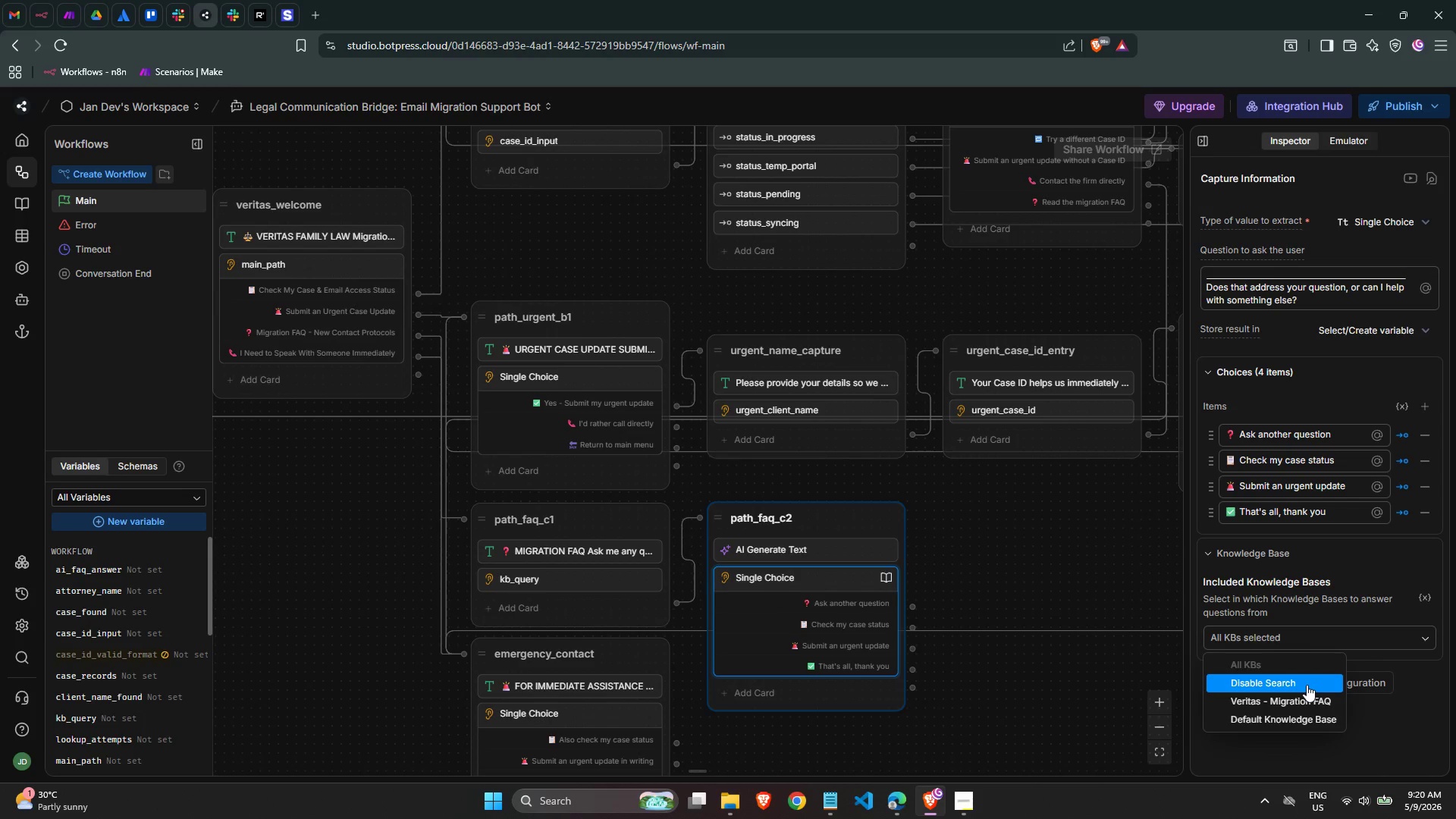 
left_click([1306, 685])
 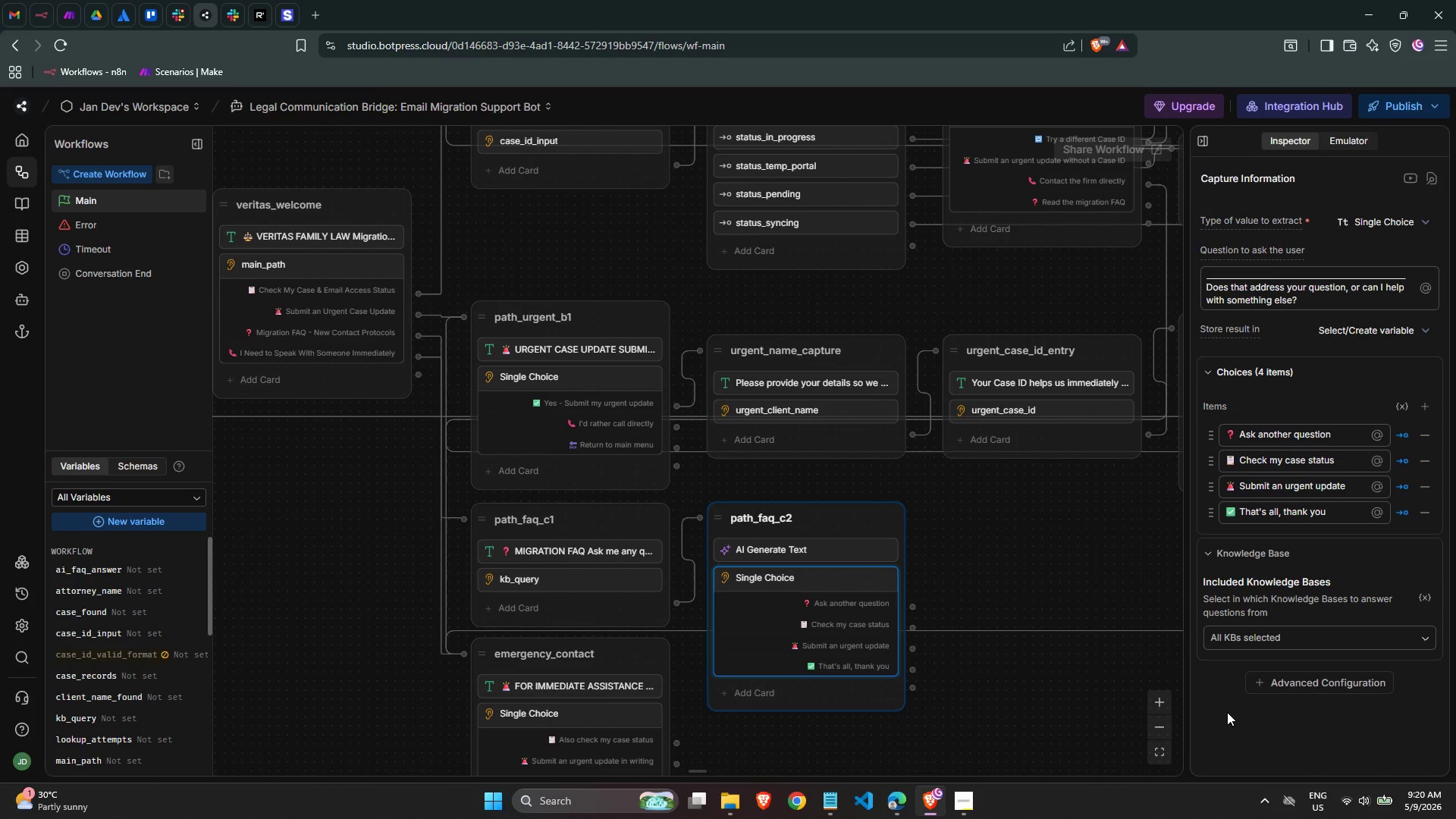 
wait(5.56)
 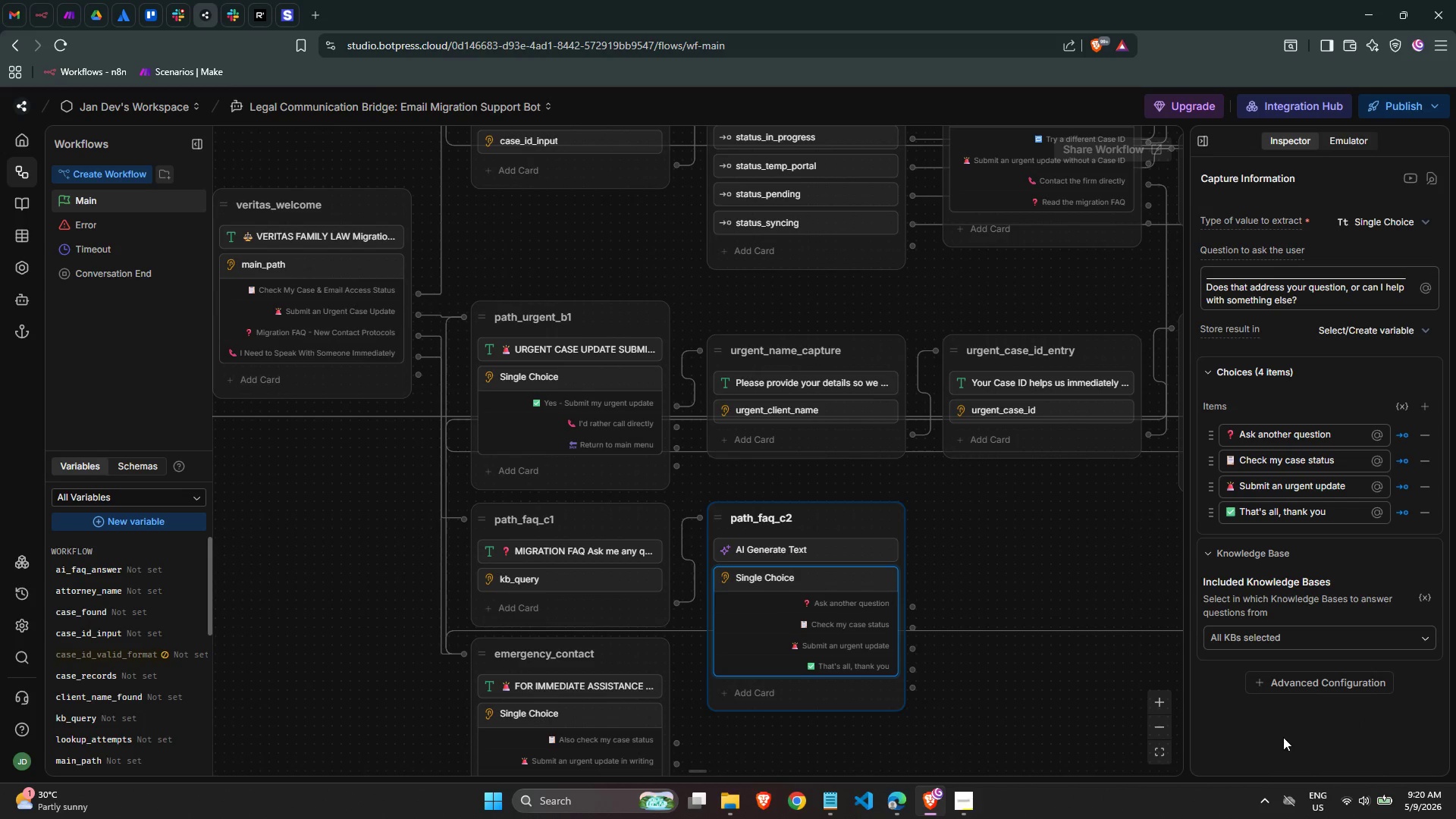 
left_click_drag(start_coordinate=[918, 607], to_coordinate=[461, 513])
 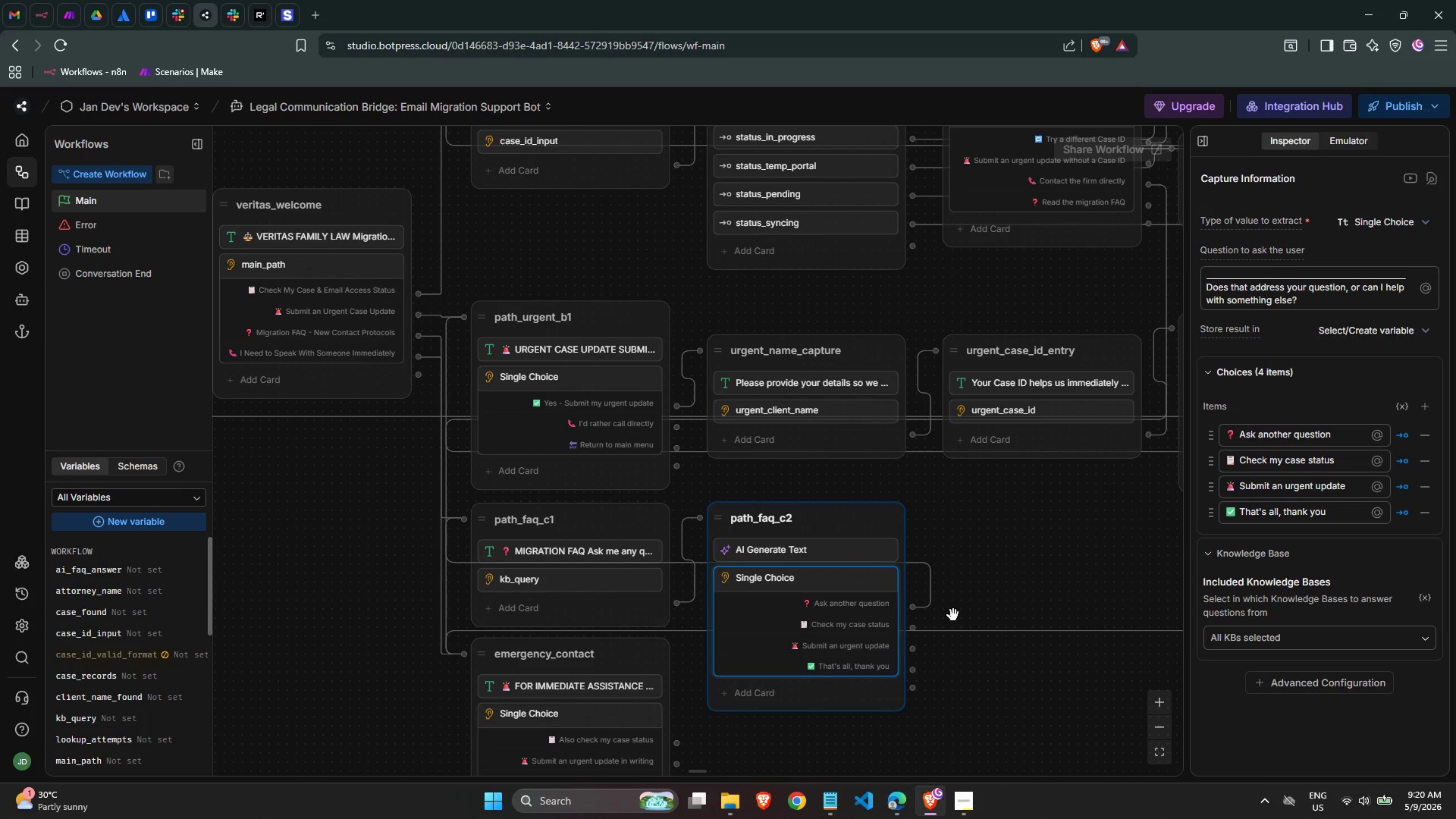 
wait(6.58)
 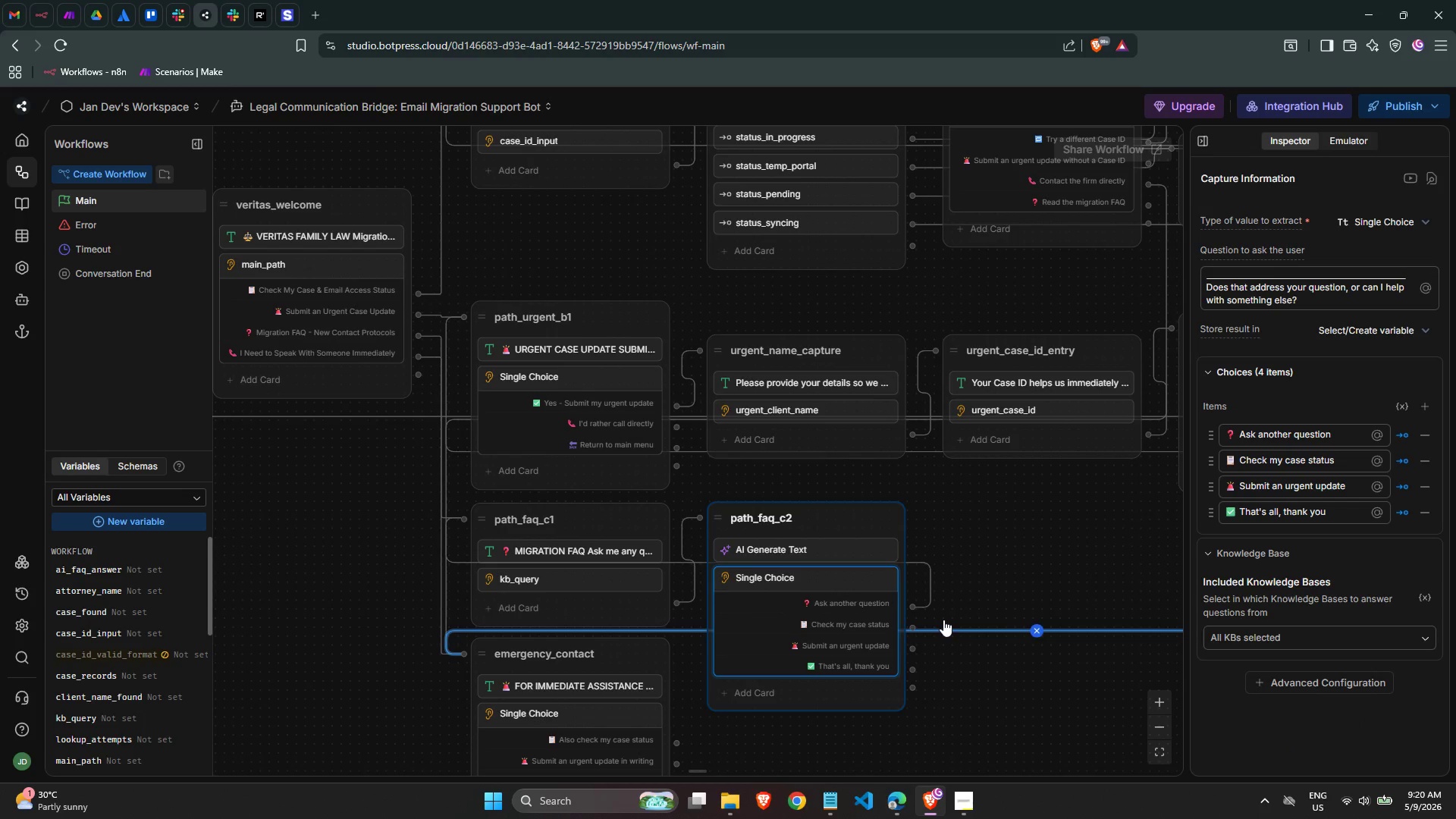 
left_click_drag(start_coordinate=[912, 630], to_coordinate=[469, 260])
 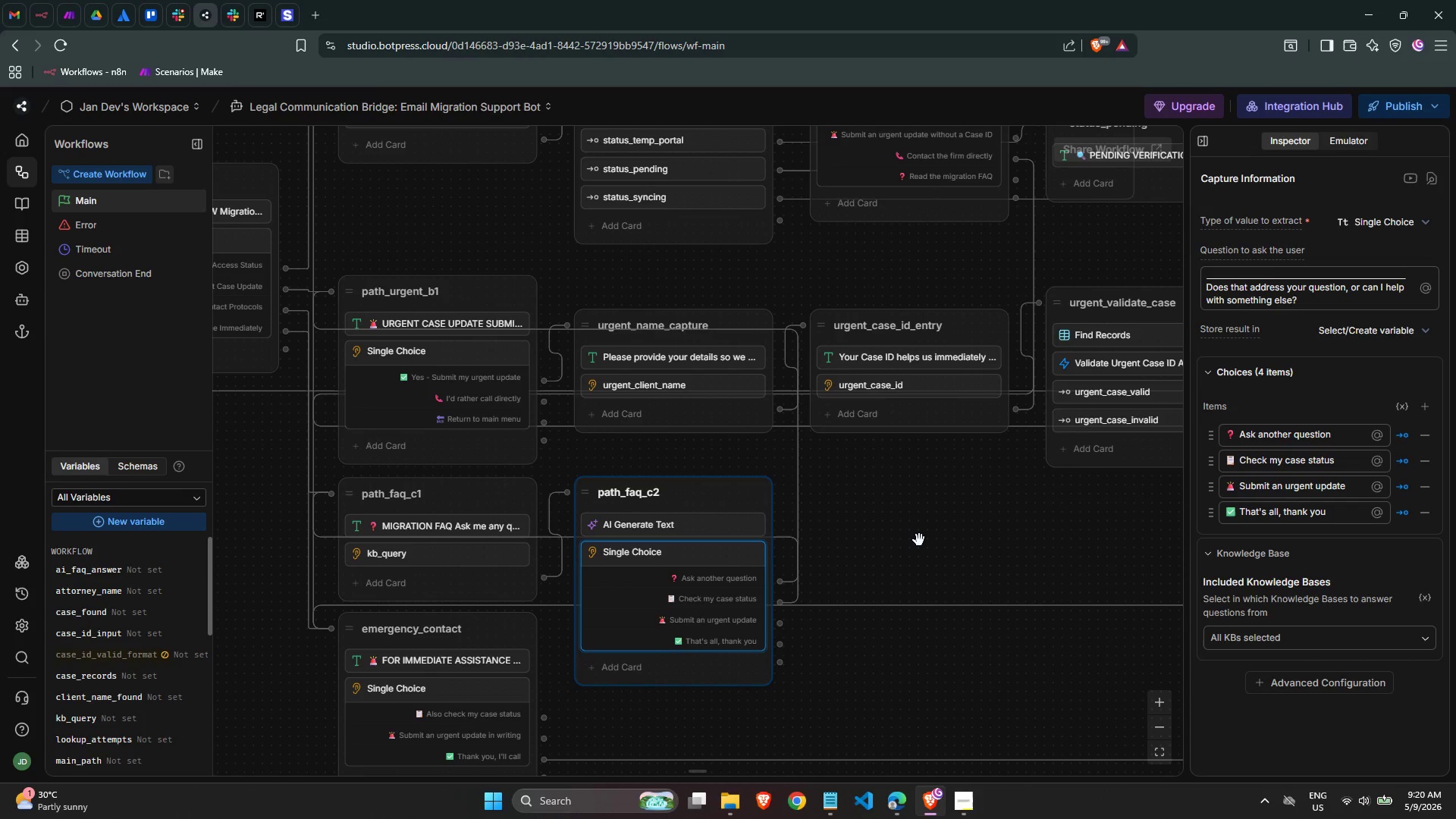 
wait(10.91)
 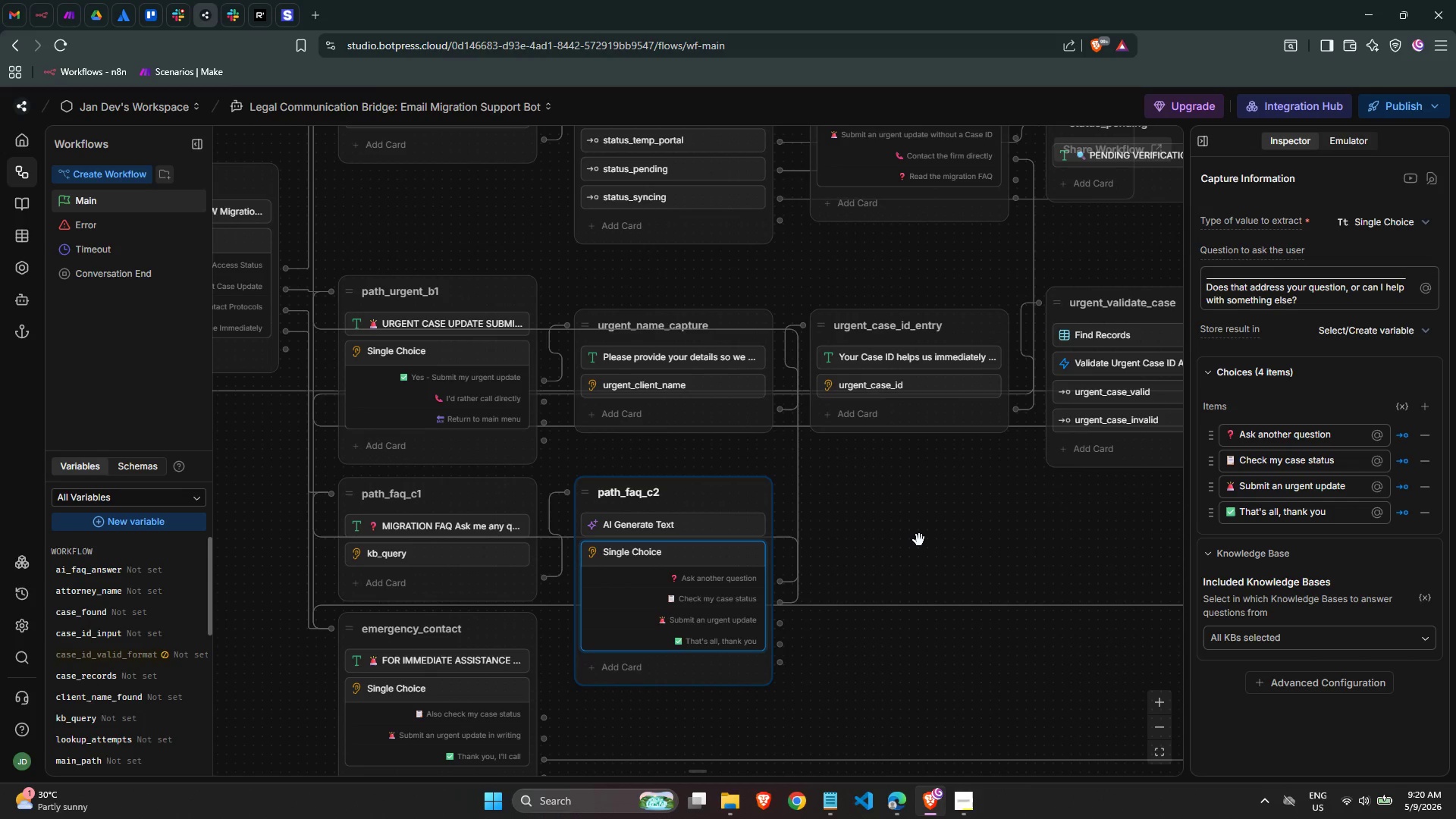 
left_click_drag(start_coordinate=[783, 627], to_coordinate=[496, 299])
 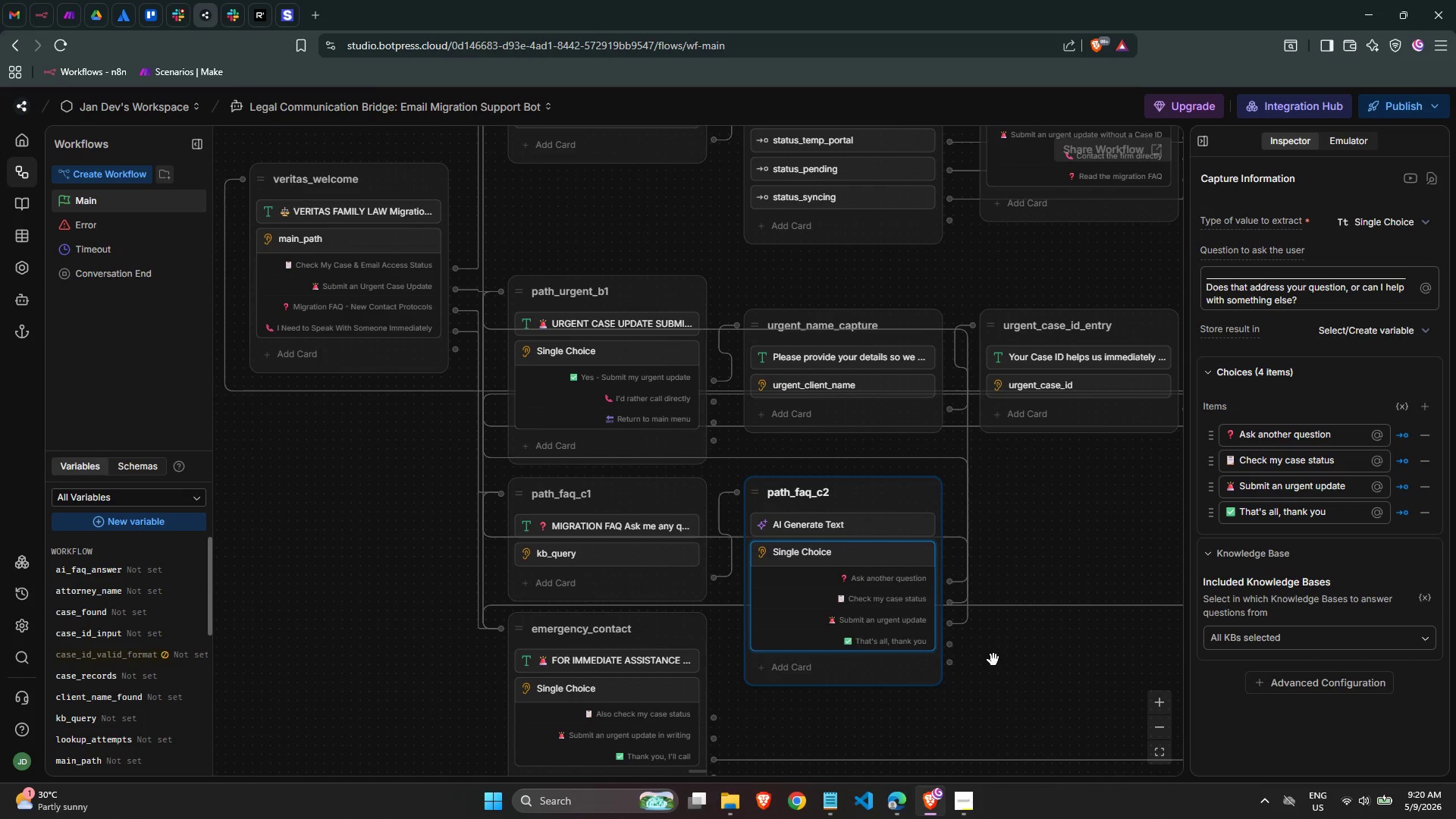 
wait(5.02)
 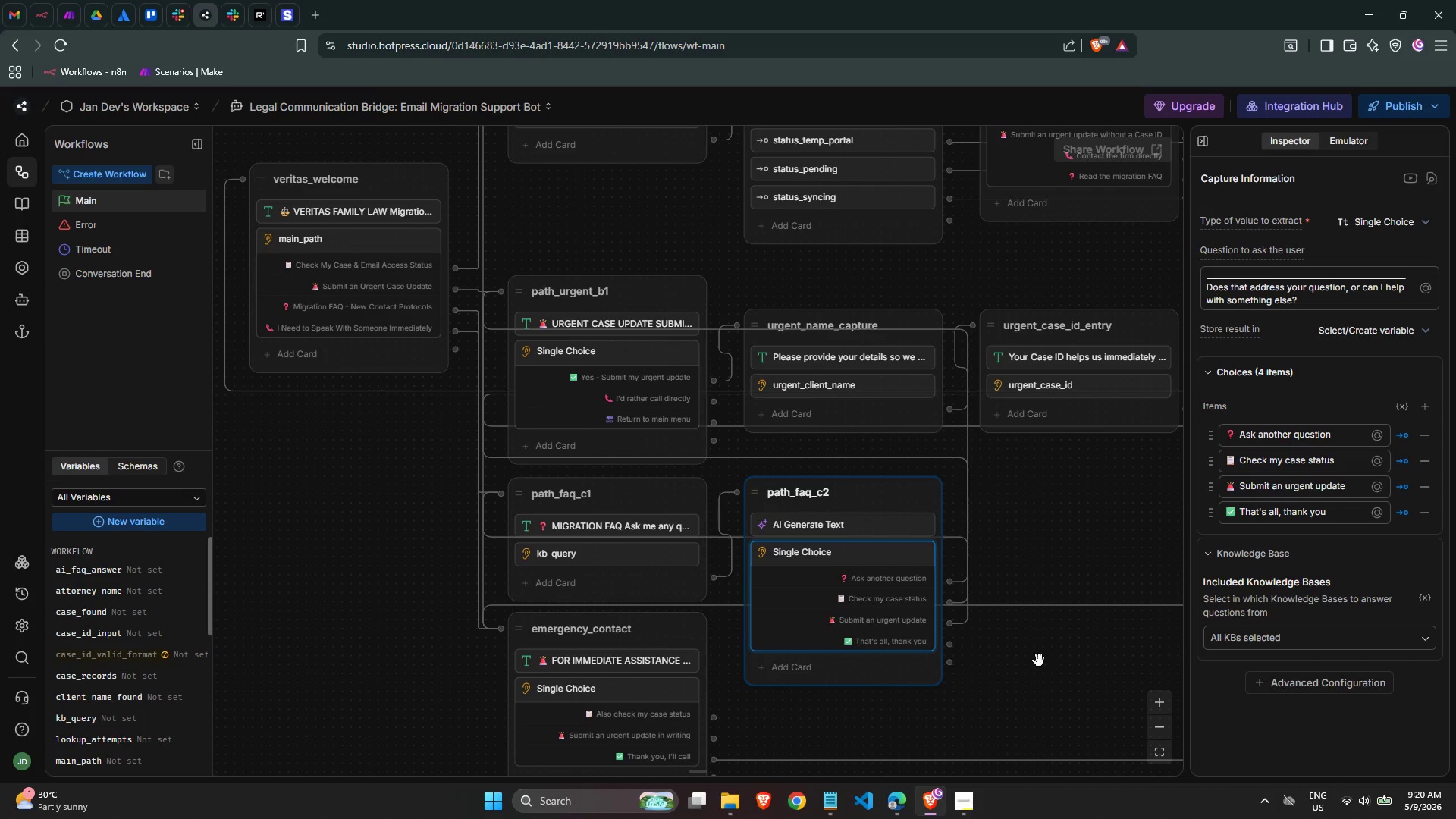 
scroll: coordinate [1072, 645], scroll_direction: down, amount: 2.0
 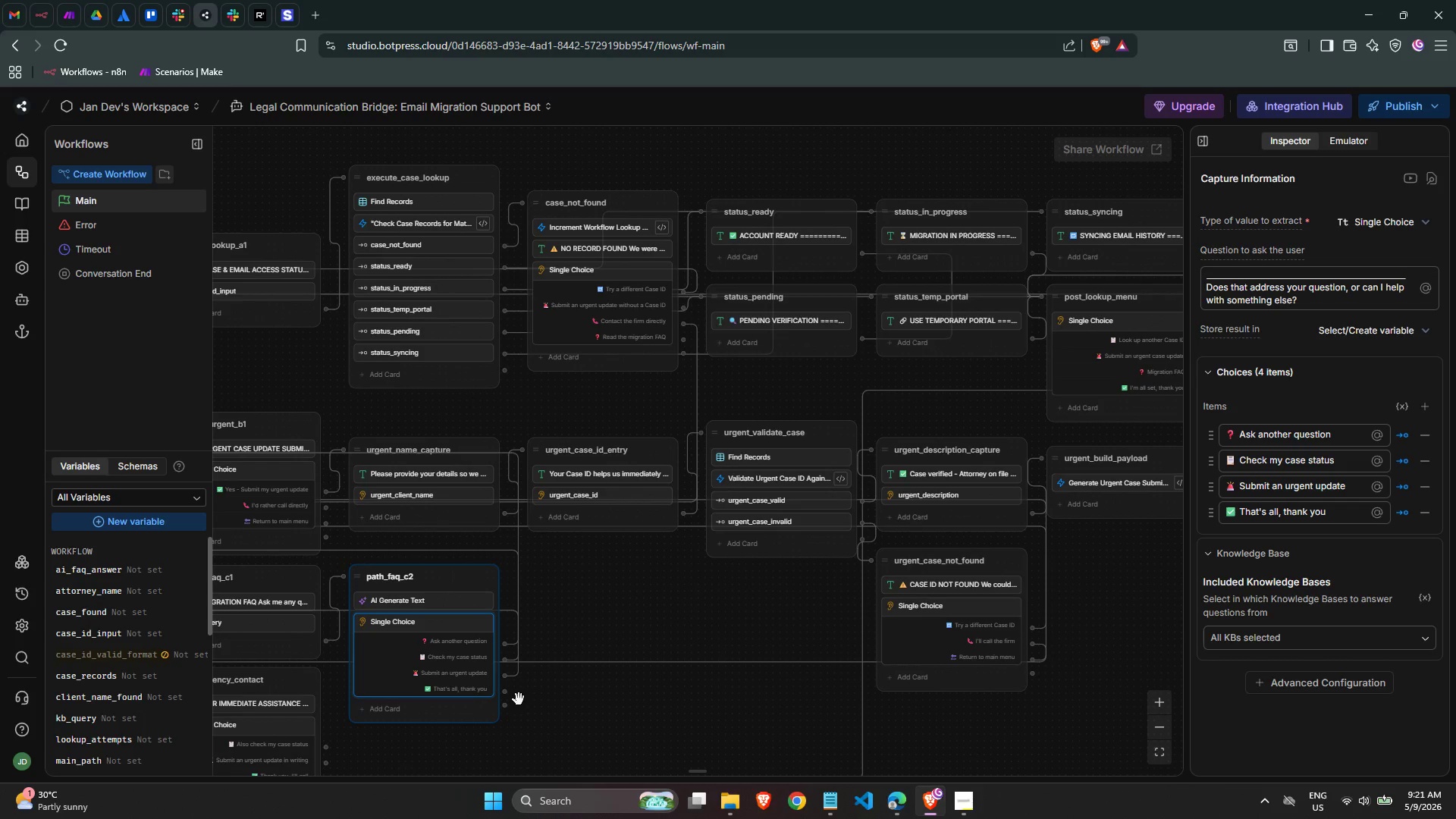 
left_click_drag(start_coordinate=[508, 695], to_coordinate=[737, 406])
 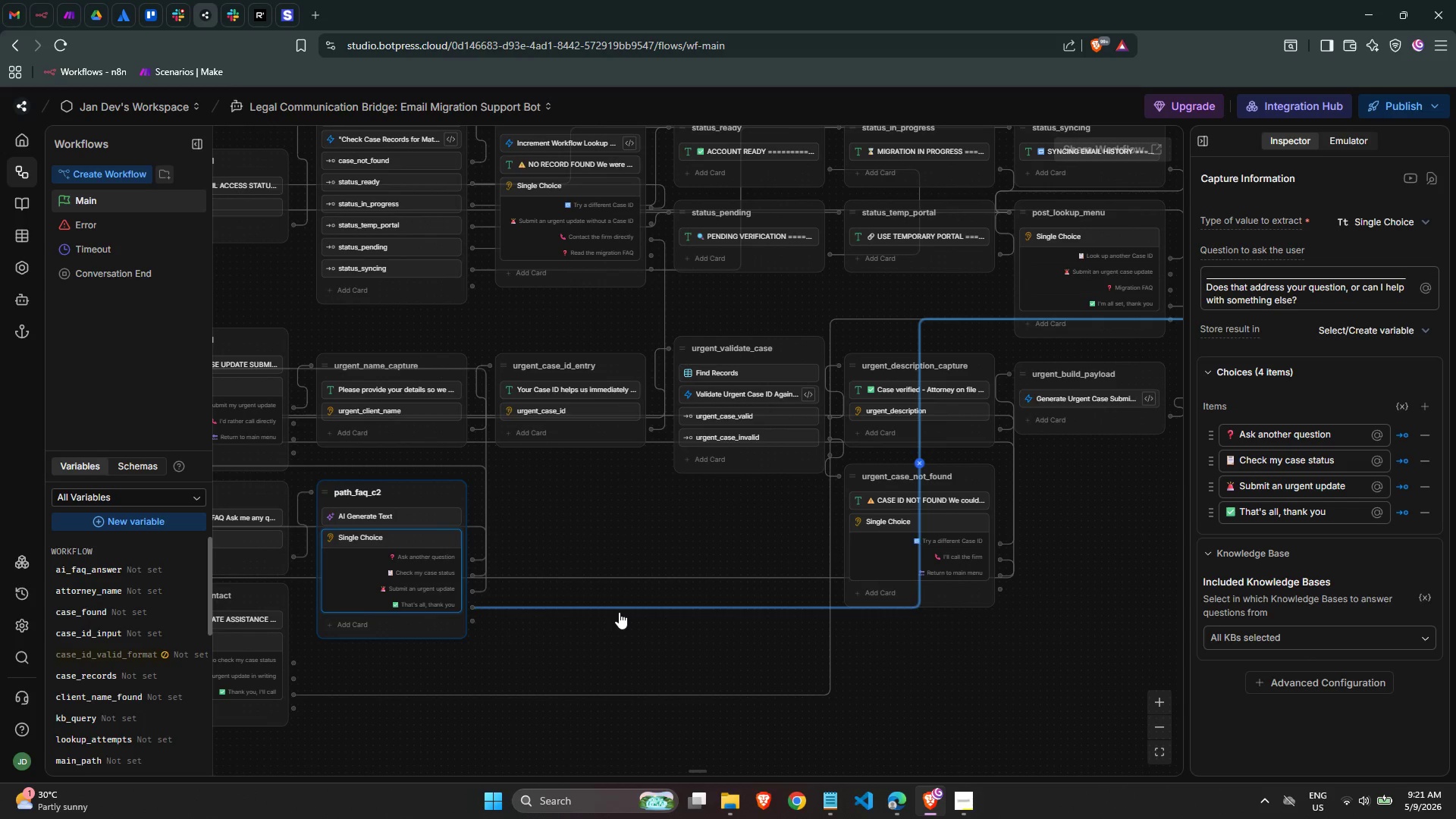 
scroll: coordinate [510, 595], scroll_direction: up, amount: 3.0
 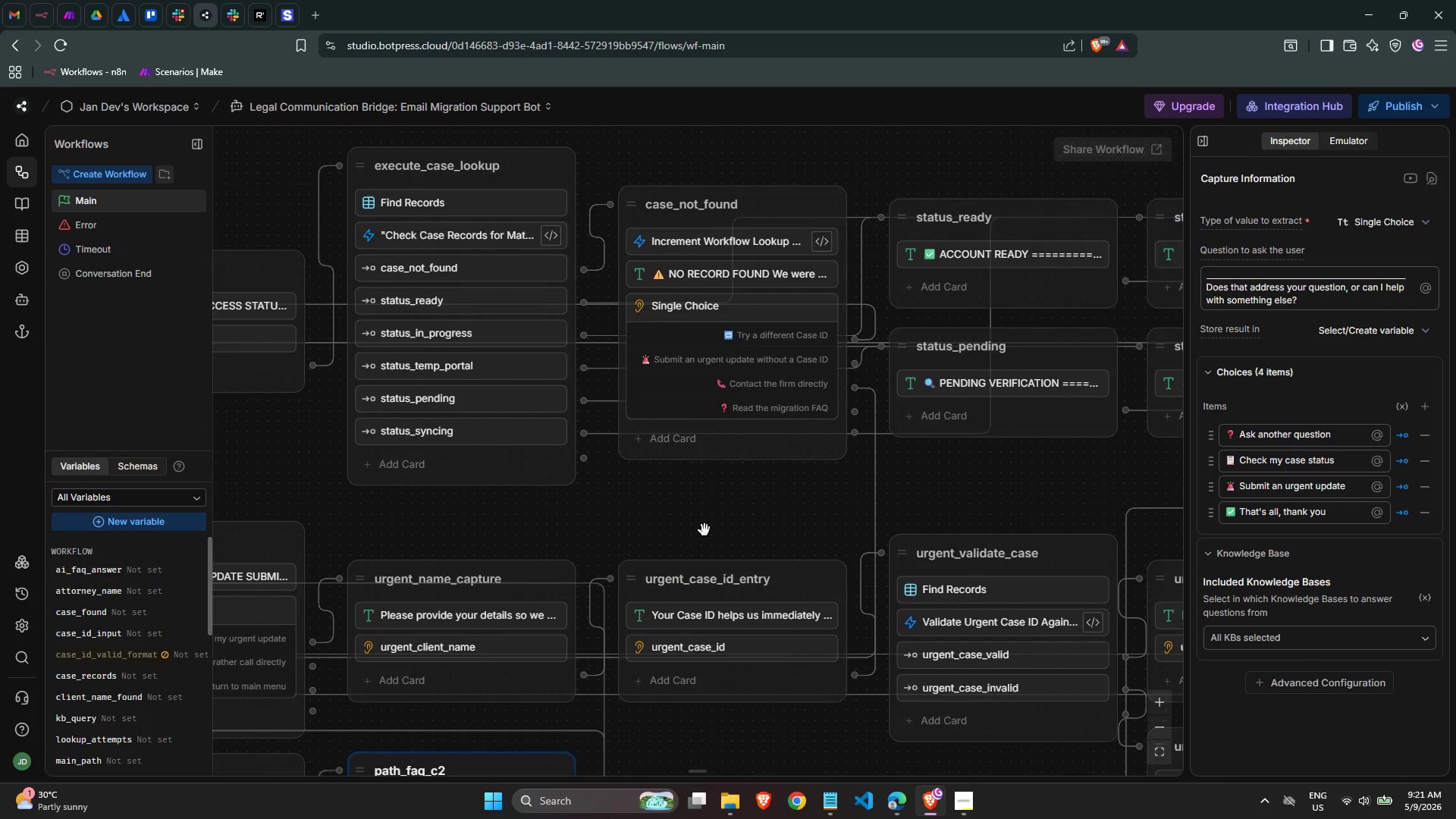 
left_click([787, 203])
 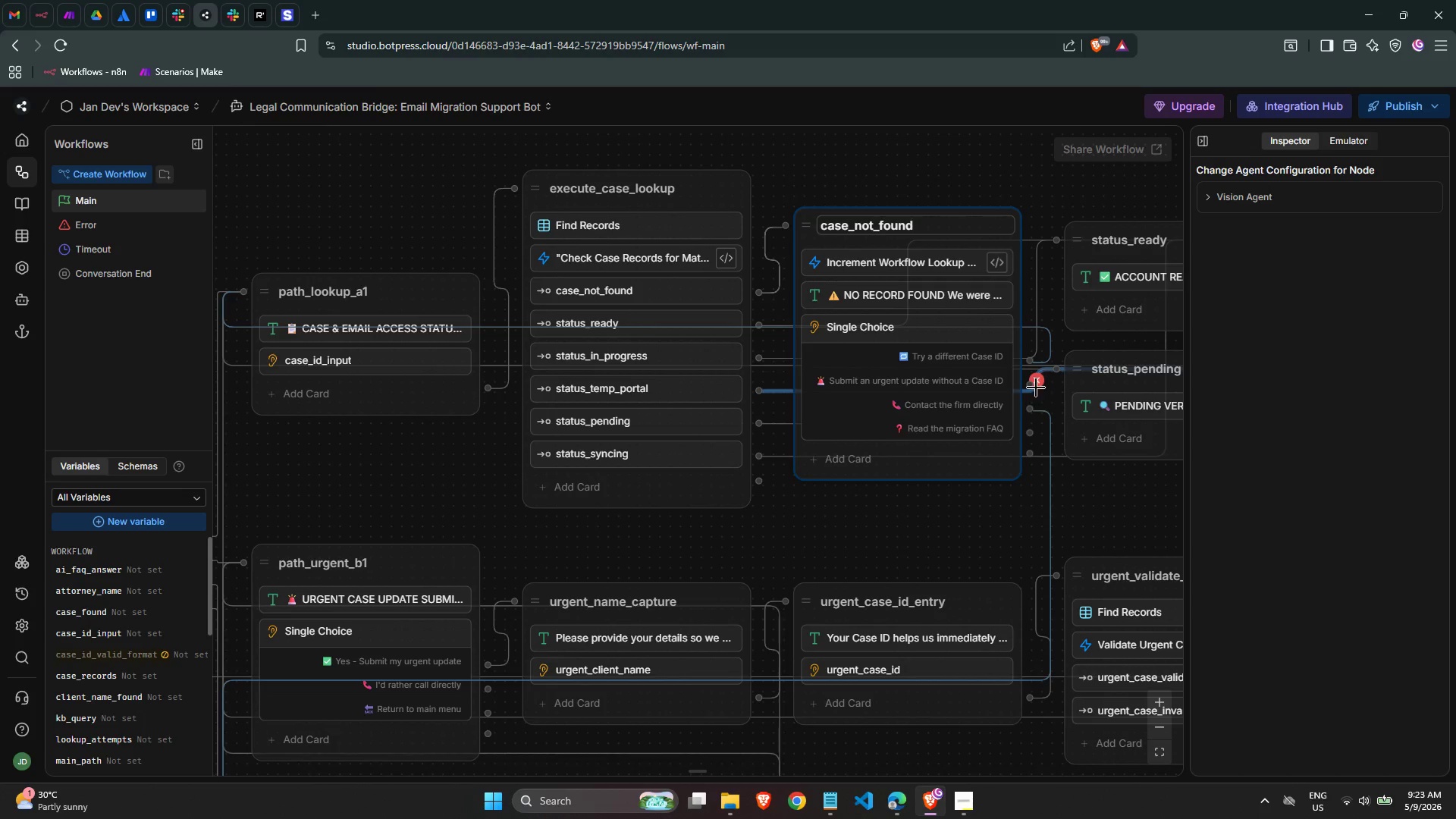 
wait(111.78)
 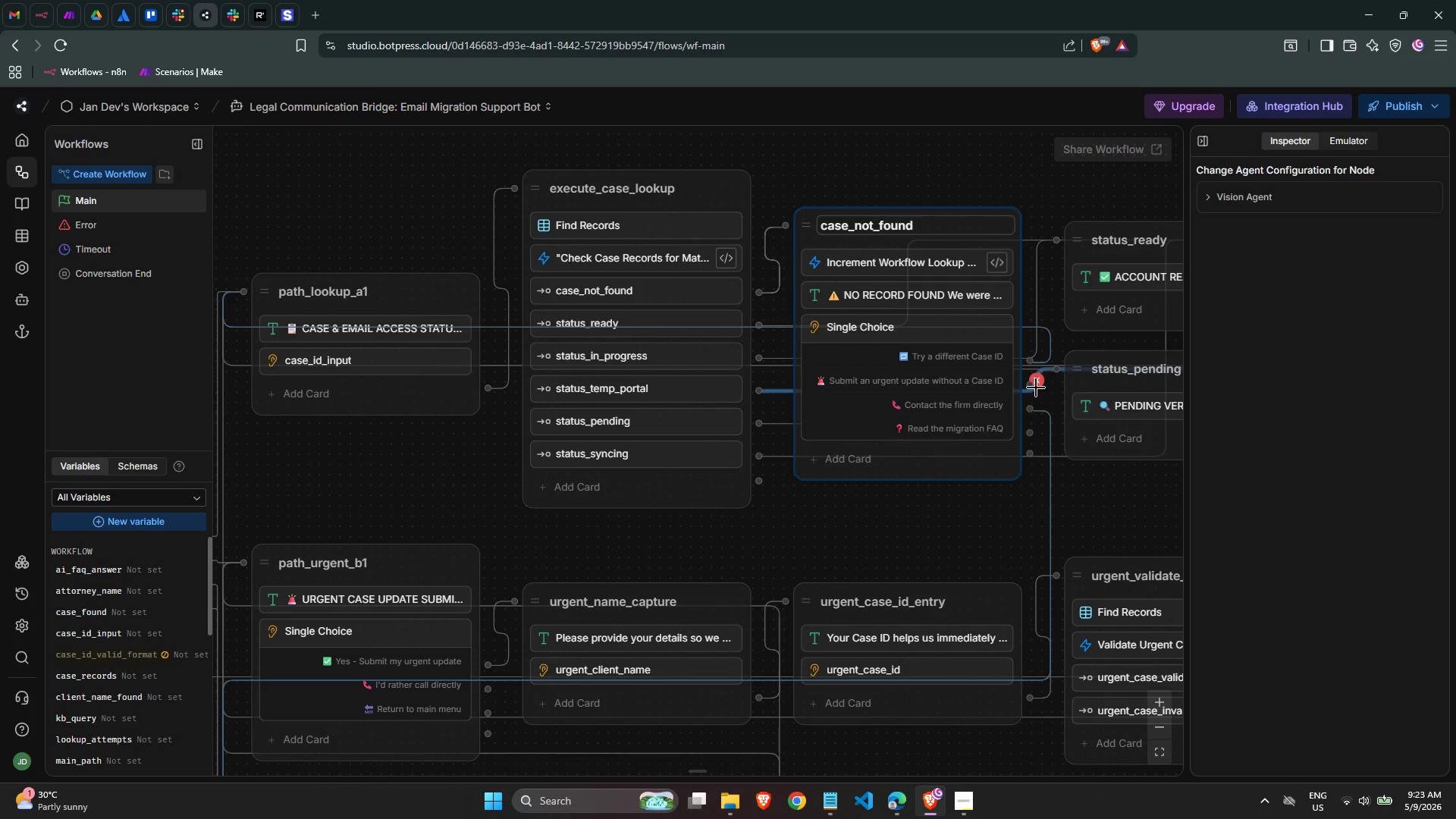 
left_click_drag(start_coordinate=[1028, 391], to_coordinate=[320, 617])
 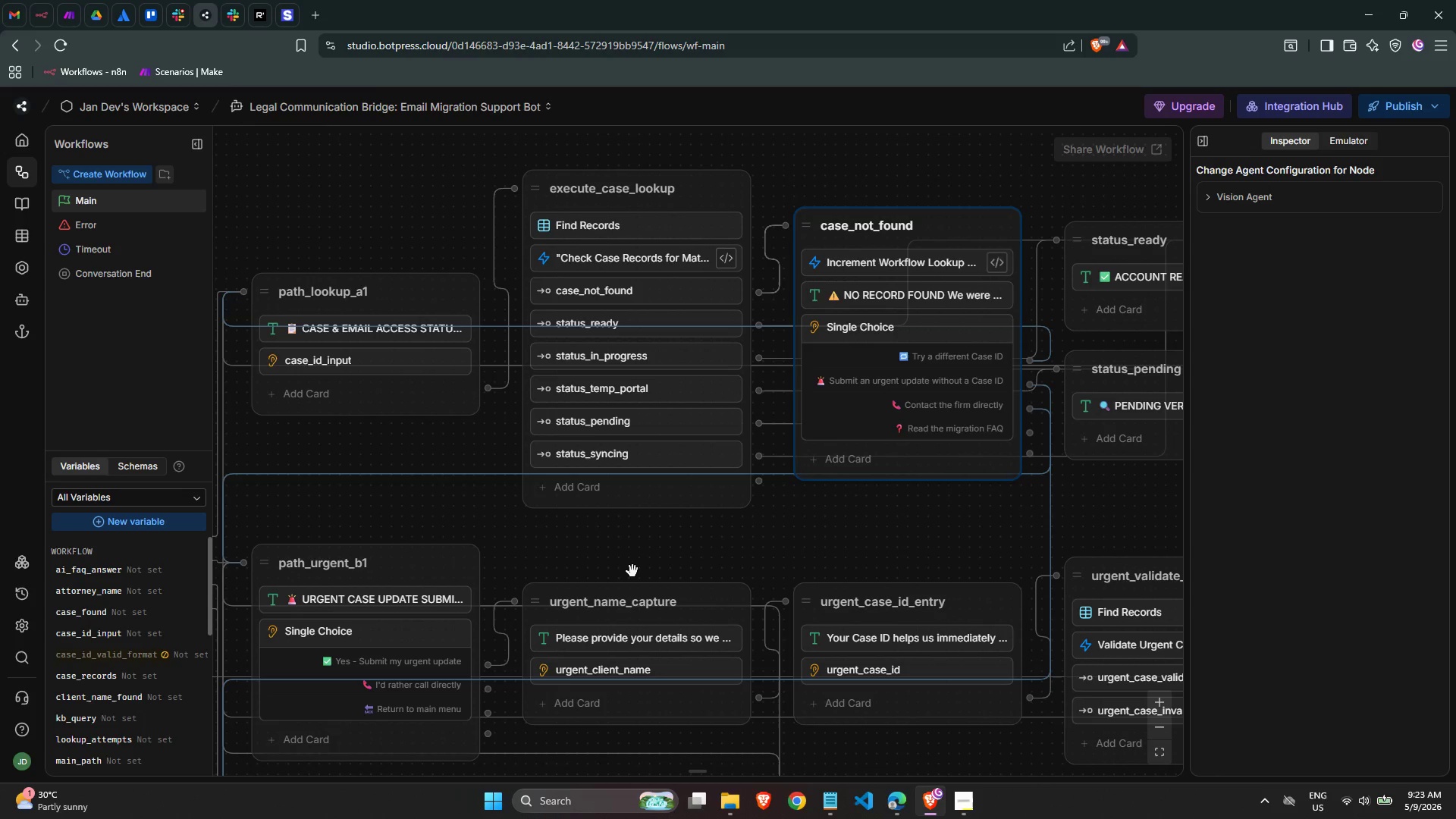 
wait(12.09)
 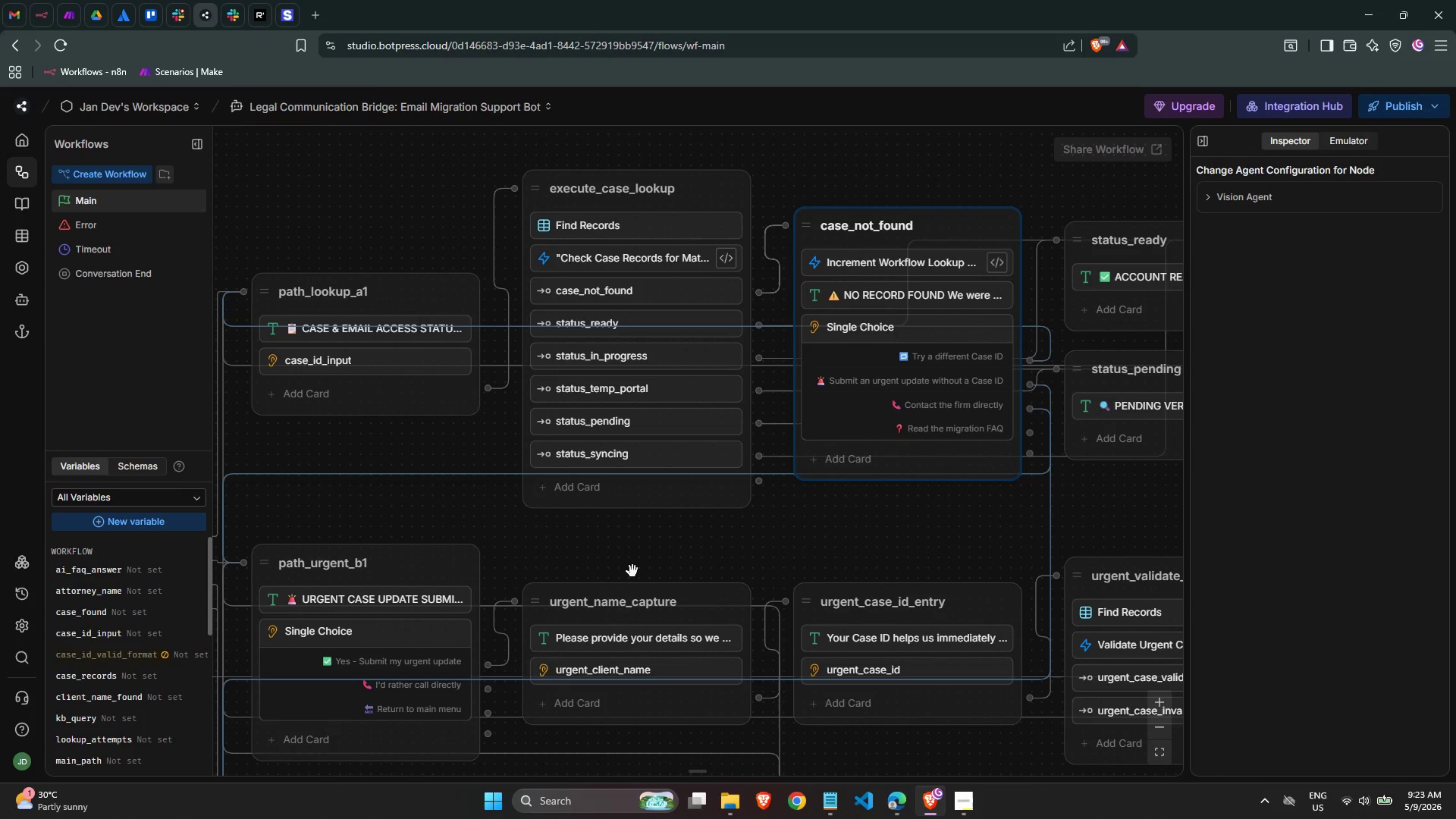 
left_click([704, 664])
 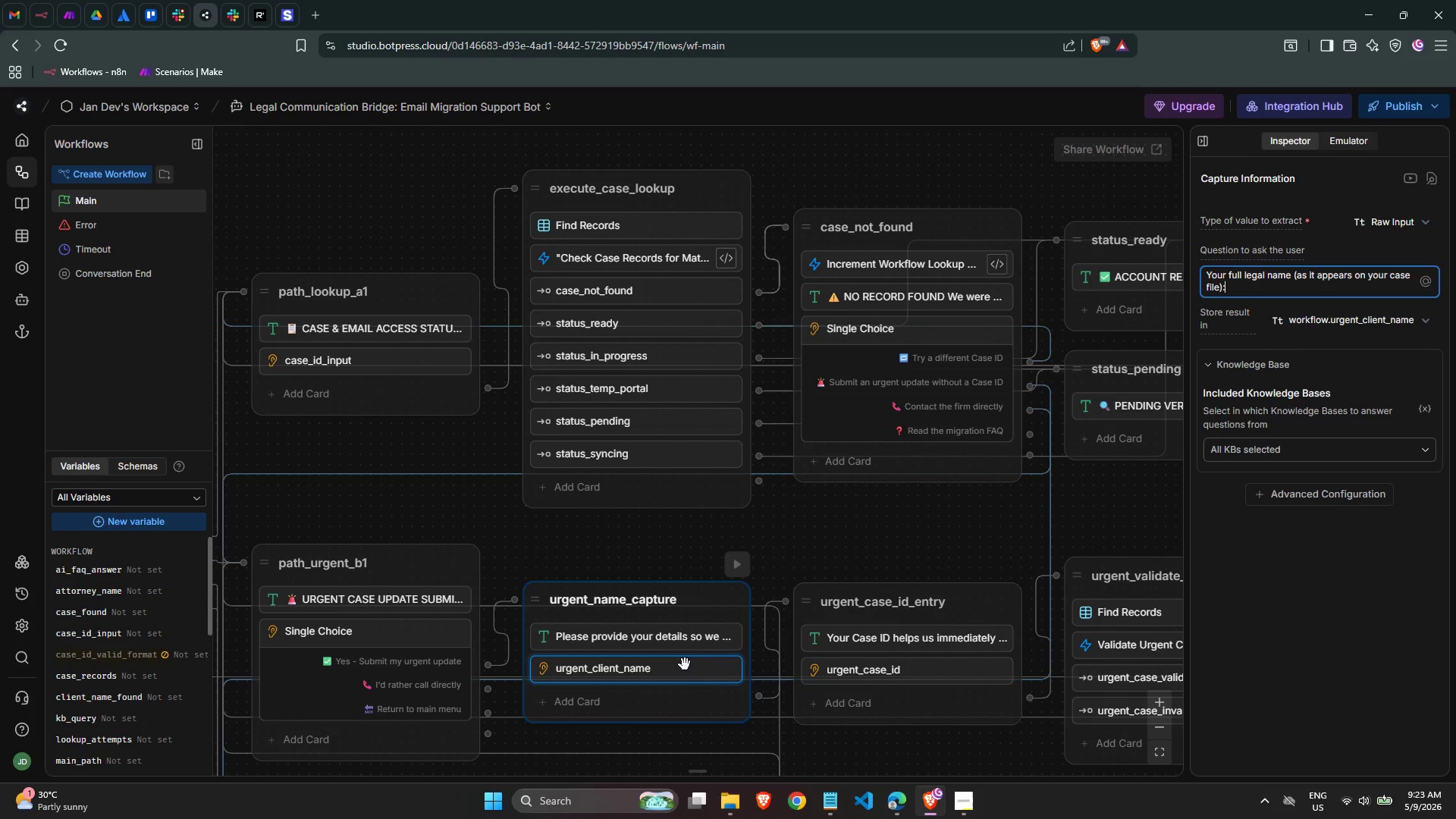 
left_click([664, 641])
 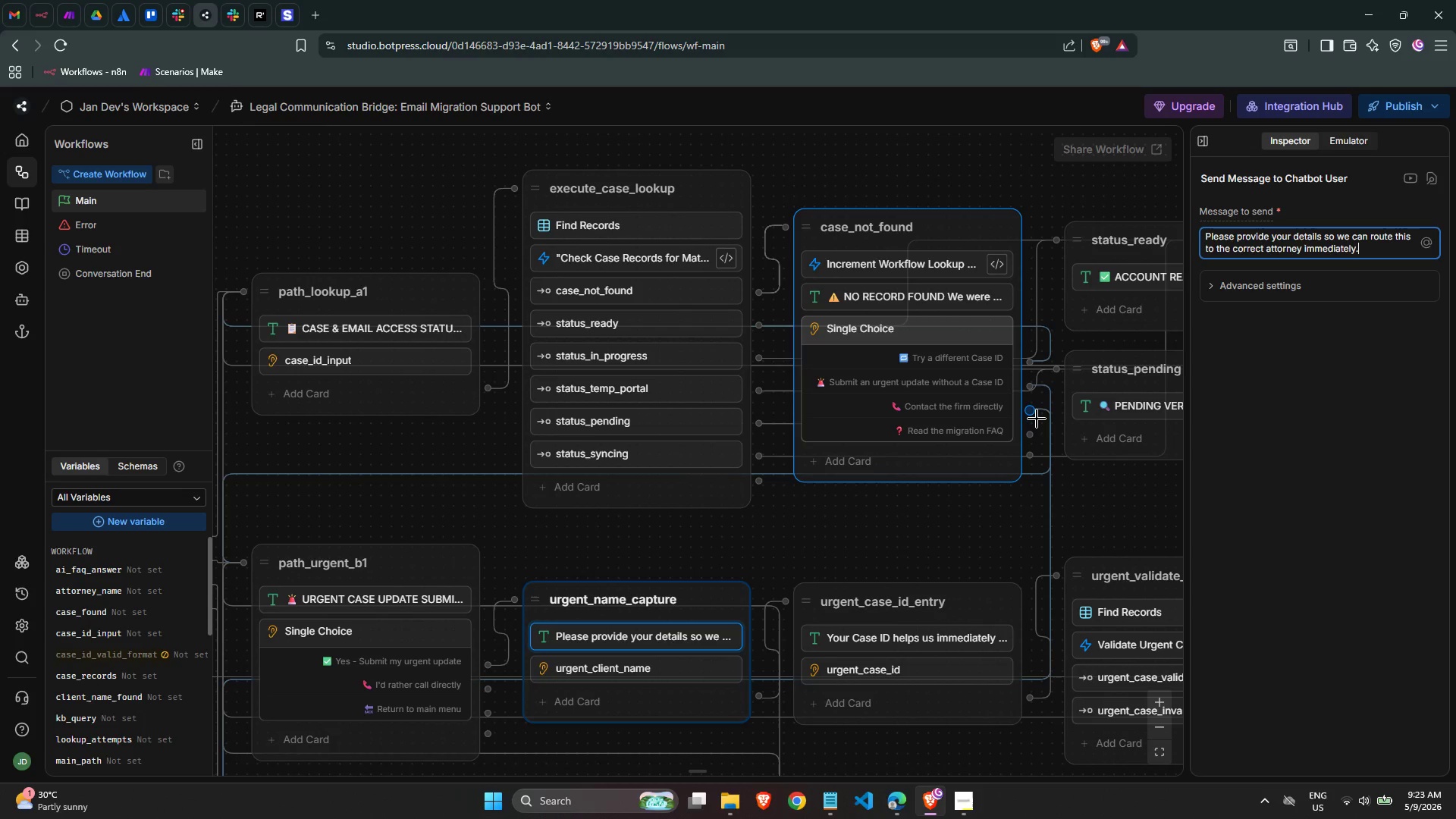 
wait(29.62)
 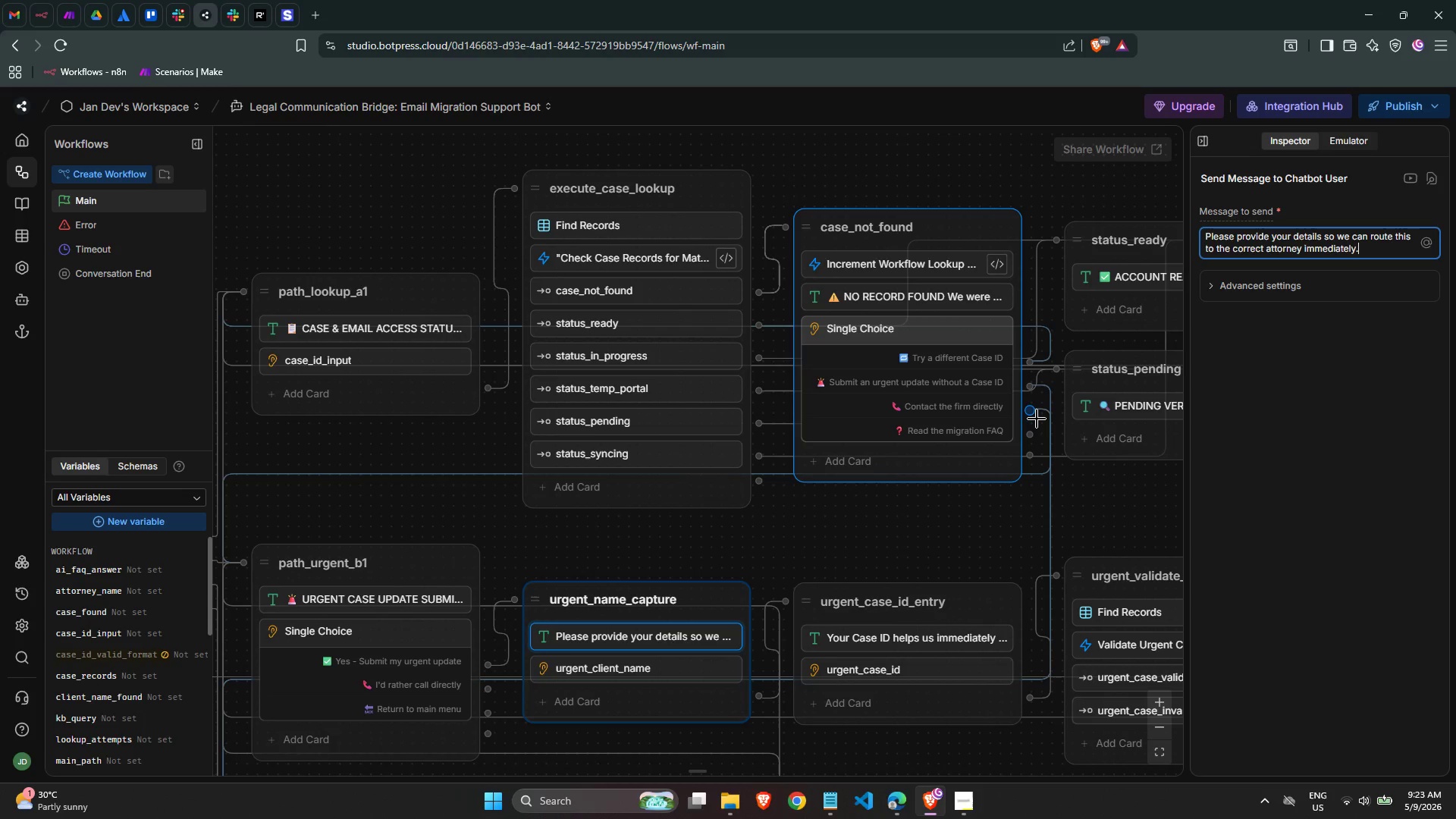 
scroll: coordinate [605, 507], scroll_direction: down, amount: 1.0
 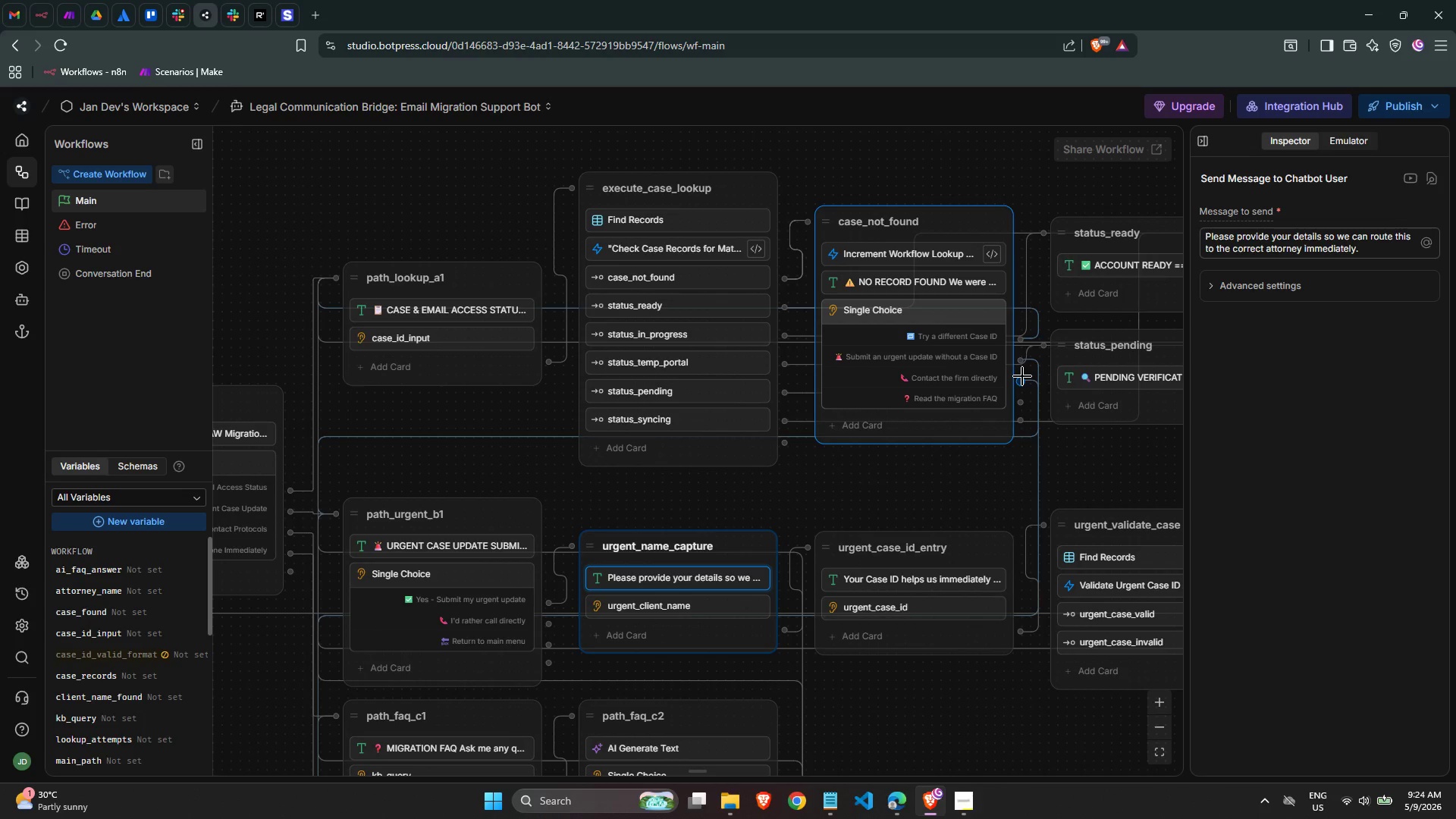 
wait(28.98)
 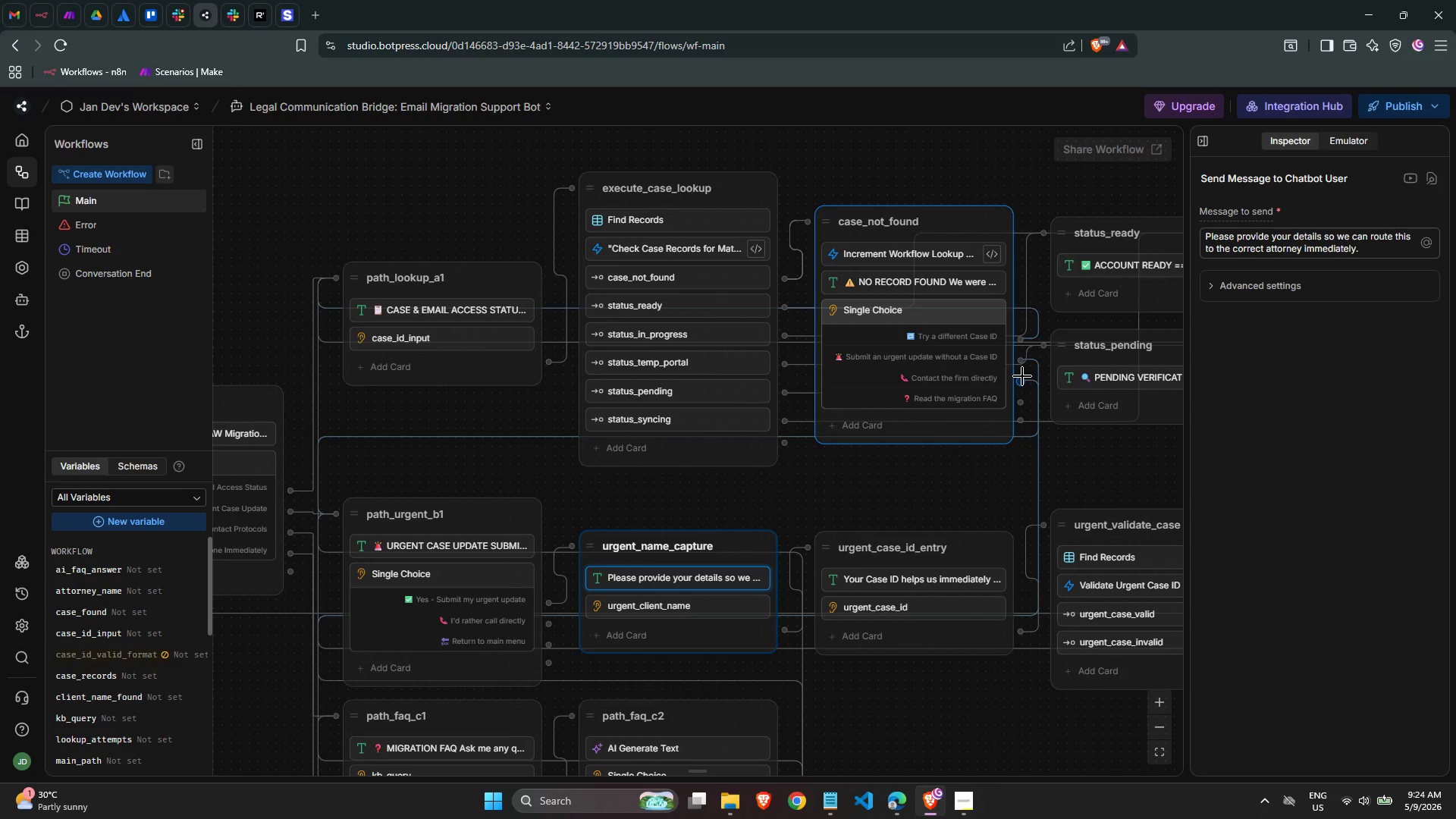 
left_click_drag(start_coordinate=[1021, 383], to_coordinate=[372, 655])
 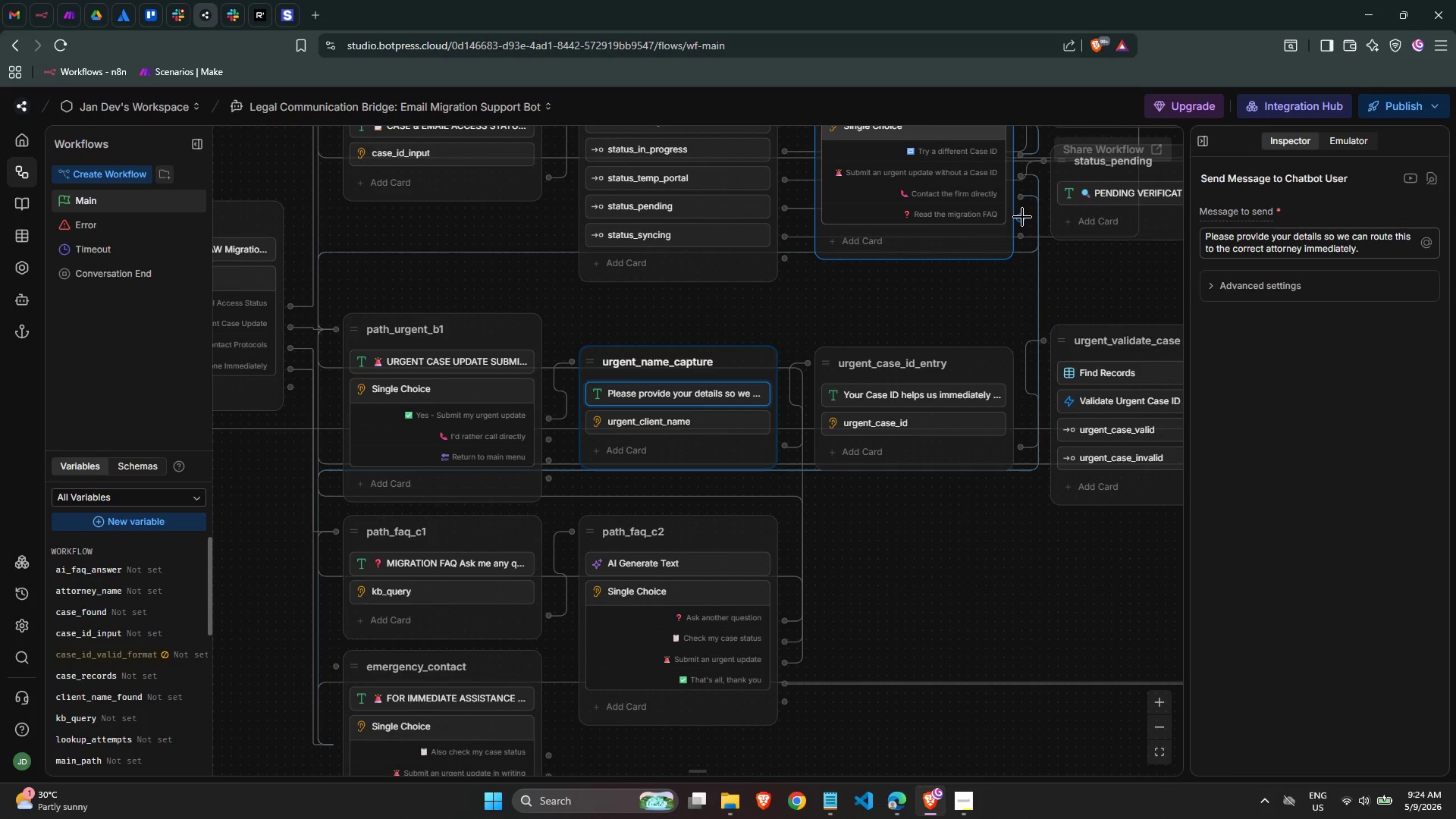 
wait(8.86)
 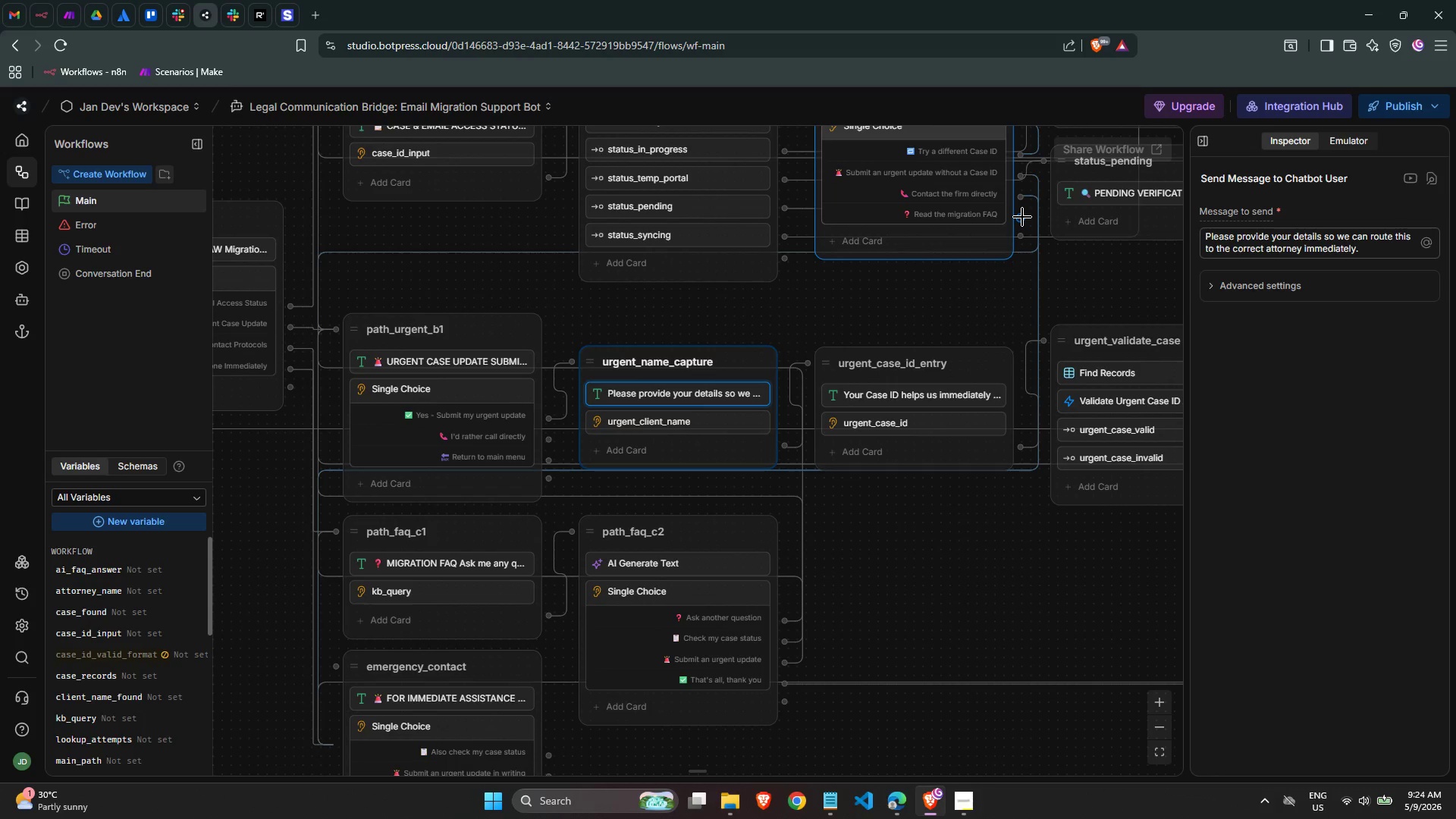 
left_click_drag(start_coordinate=[1022, 217], to_coordinate=[375, 529])
 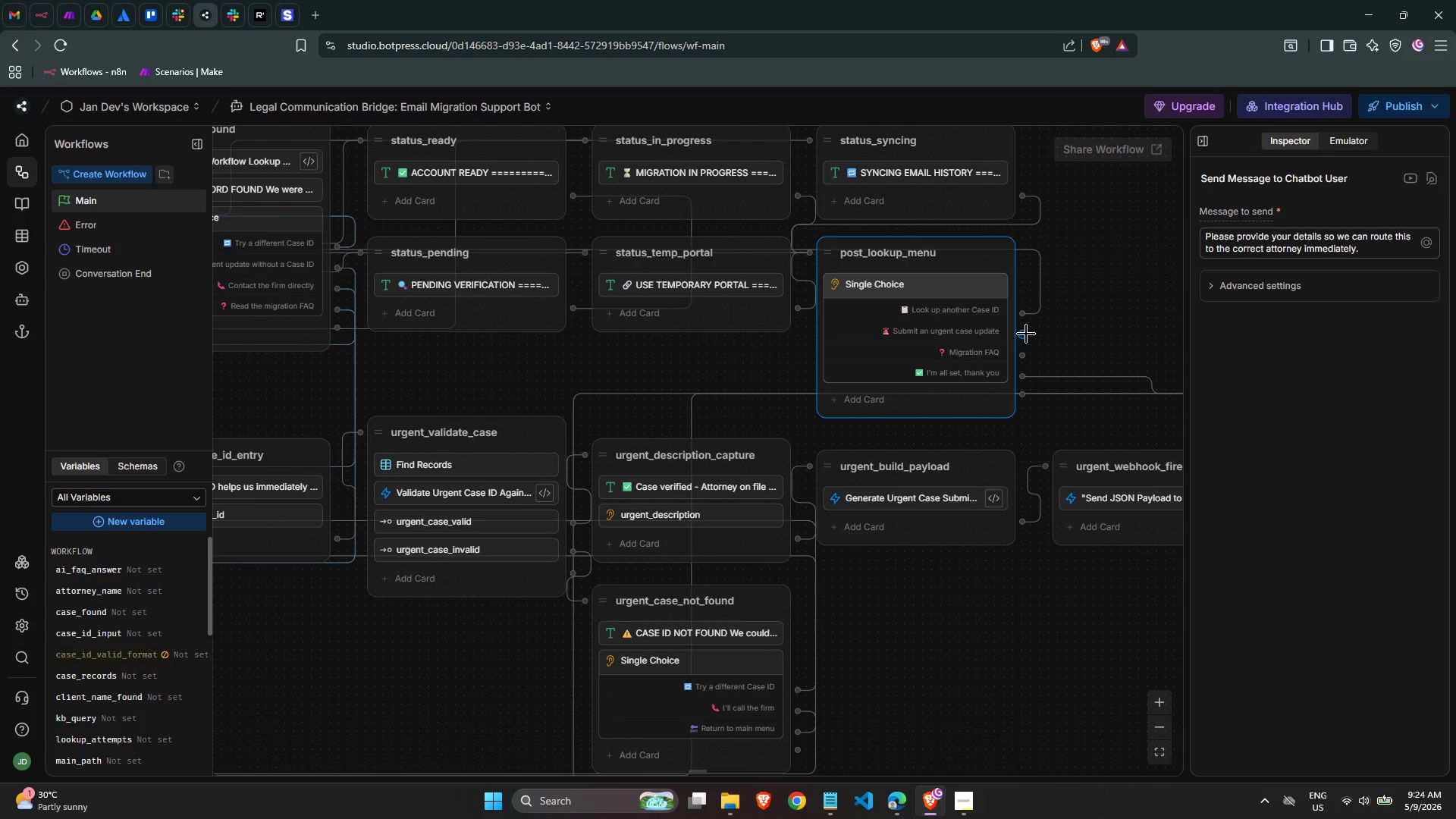 
wait(19.58)
 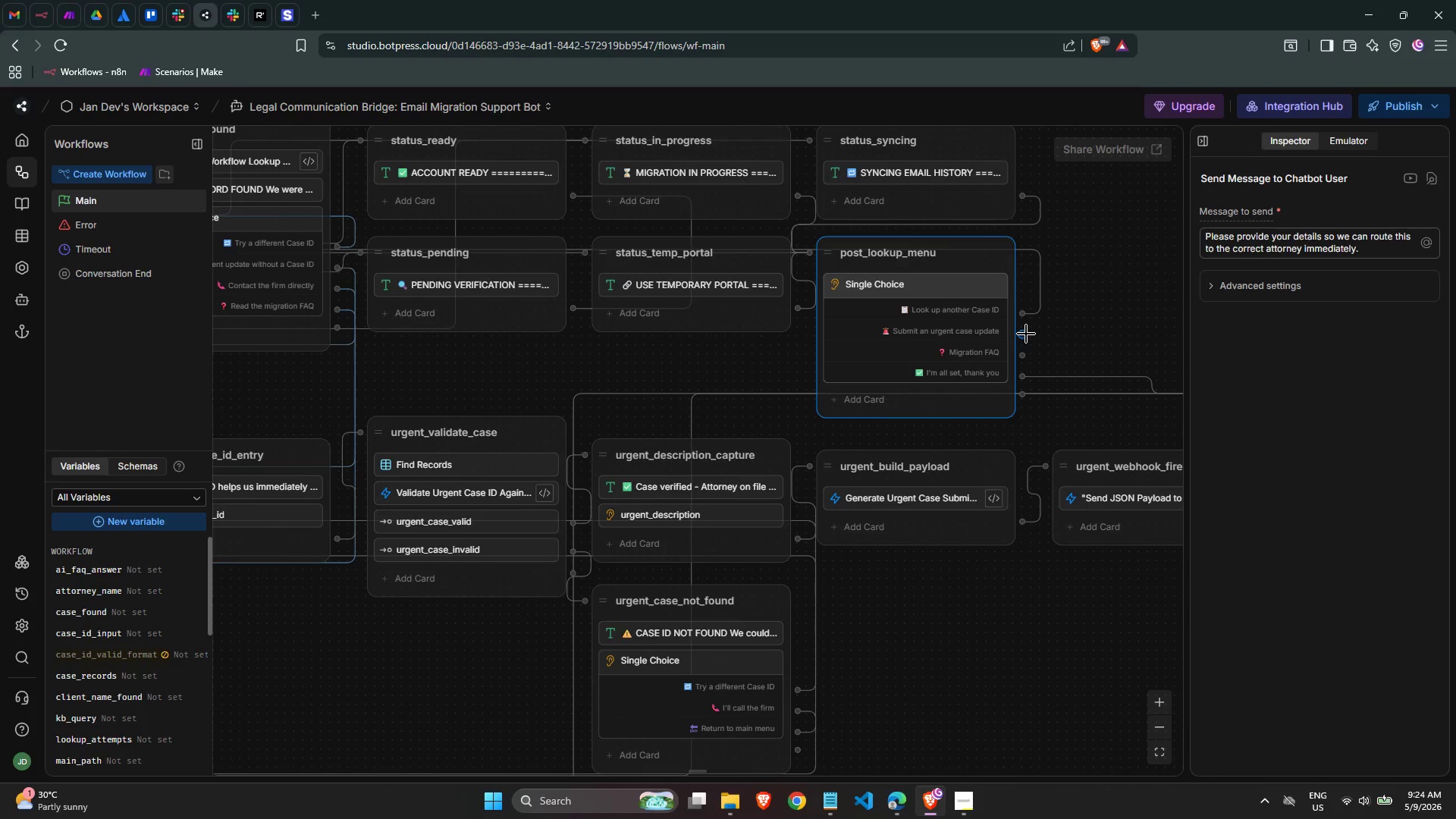 
left_click_drag(start_coordinate=[1021, 336], to_coordinate=[543, 460])
 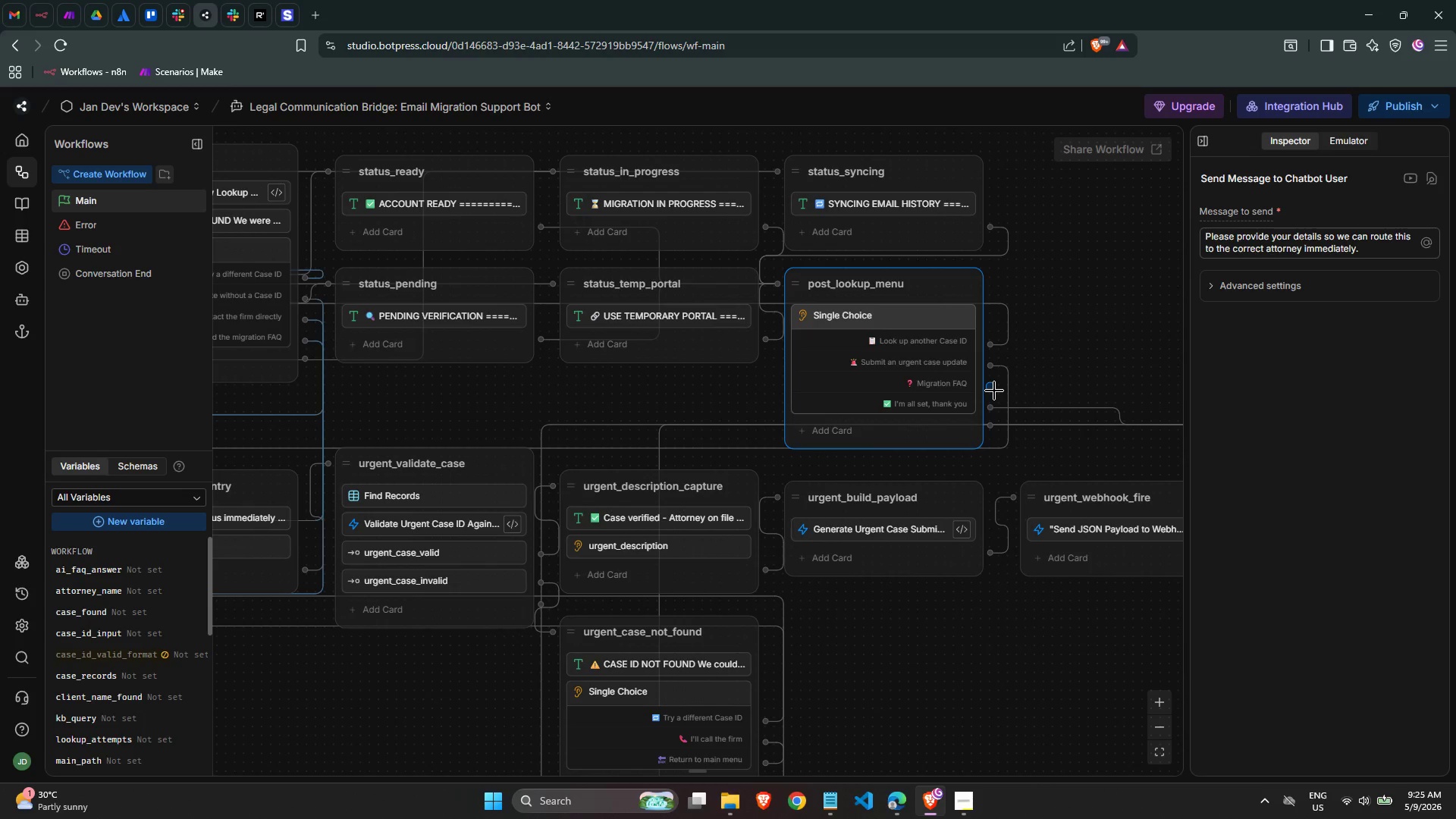 
wait(13.78)
 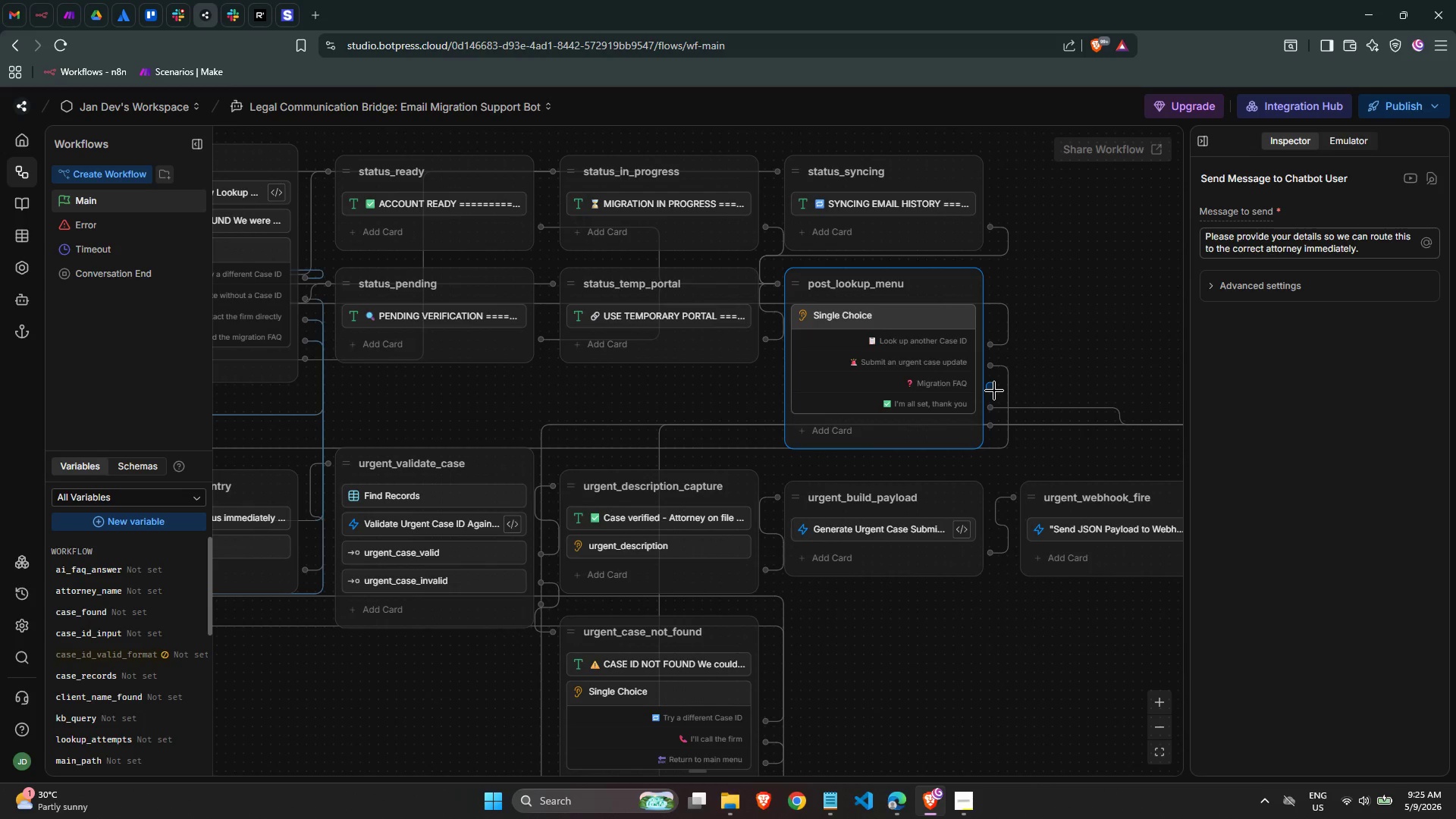 
left_click_drag(start_coordinate=[994, 391], to_coordinate=[545, 664])
 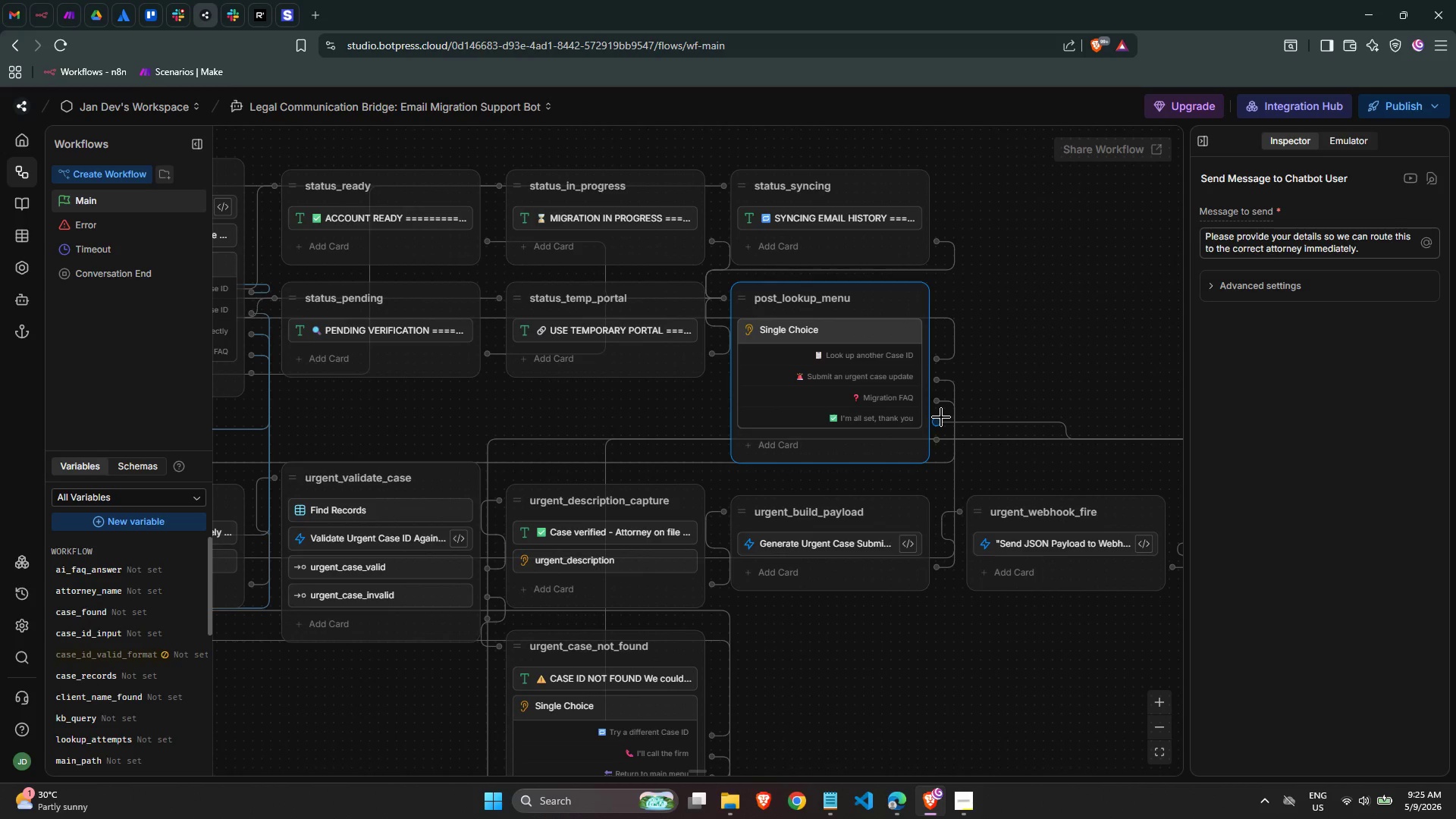 
wait(9.44)
 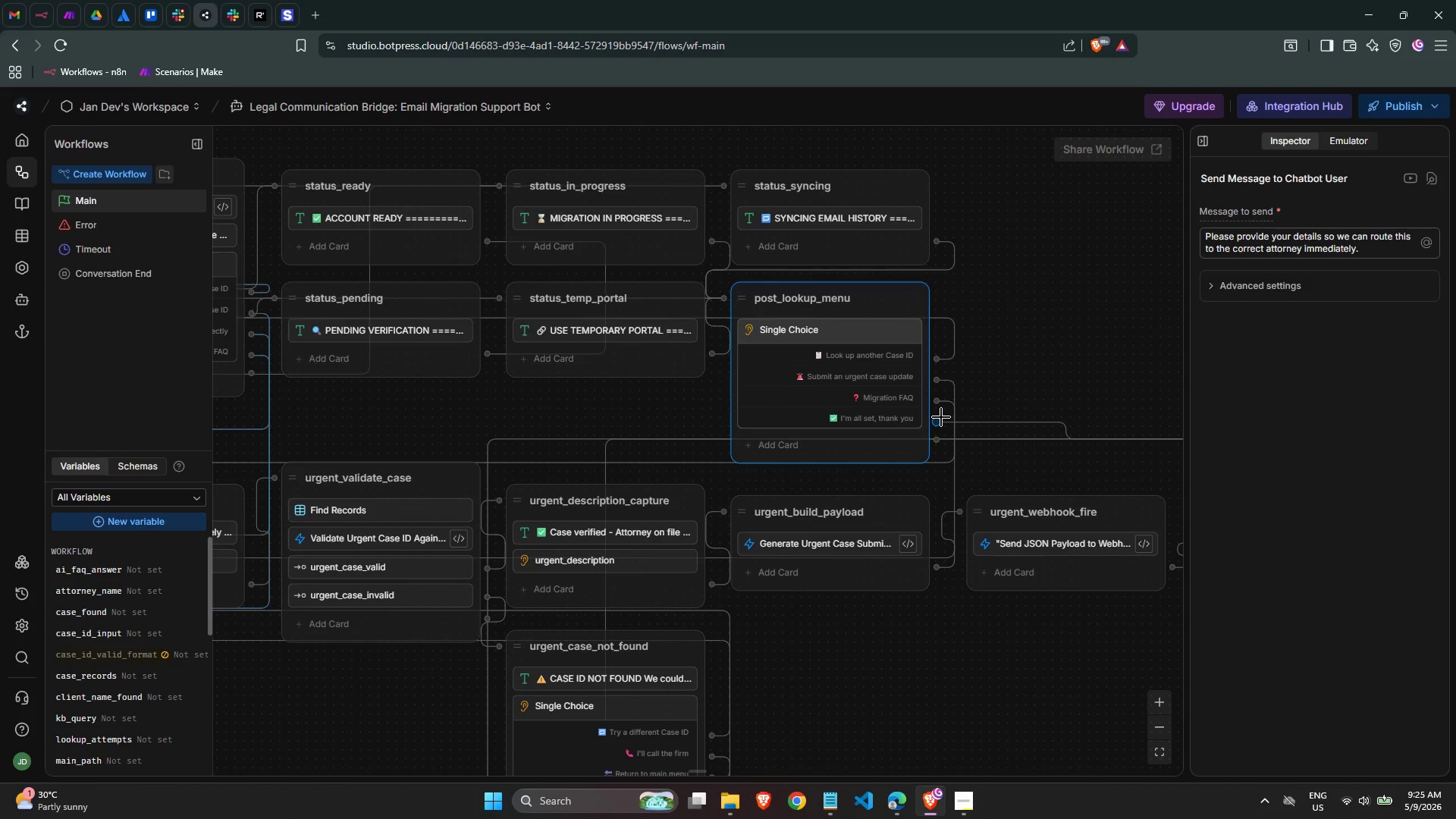 
left_click_drag(start_coordinate=[600, 437], to_coordinate=[869, 444])
 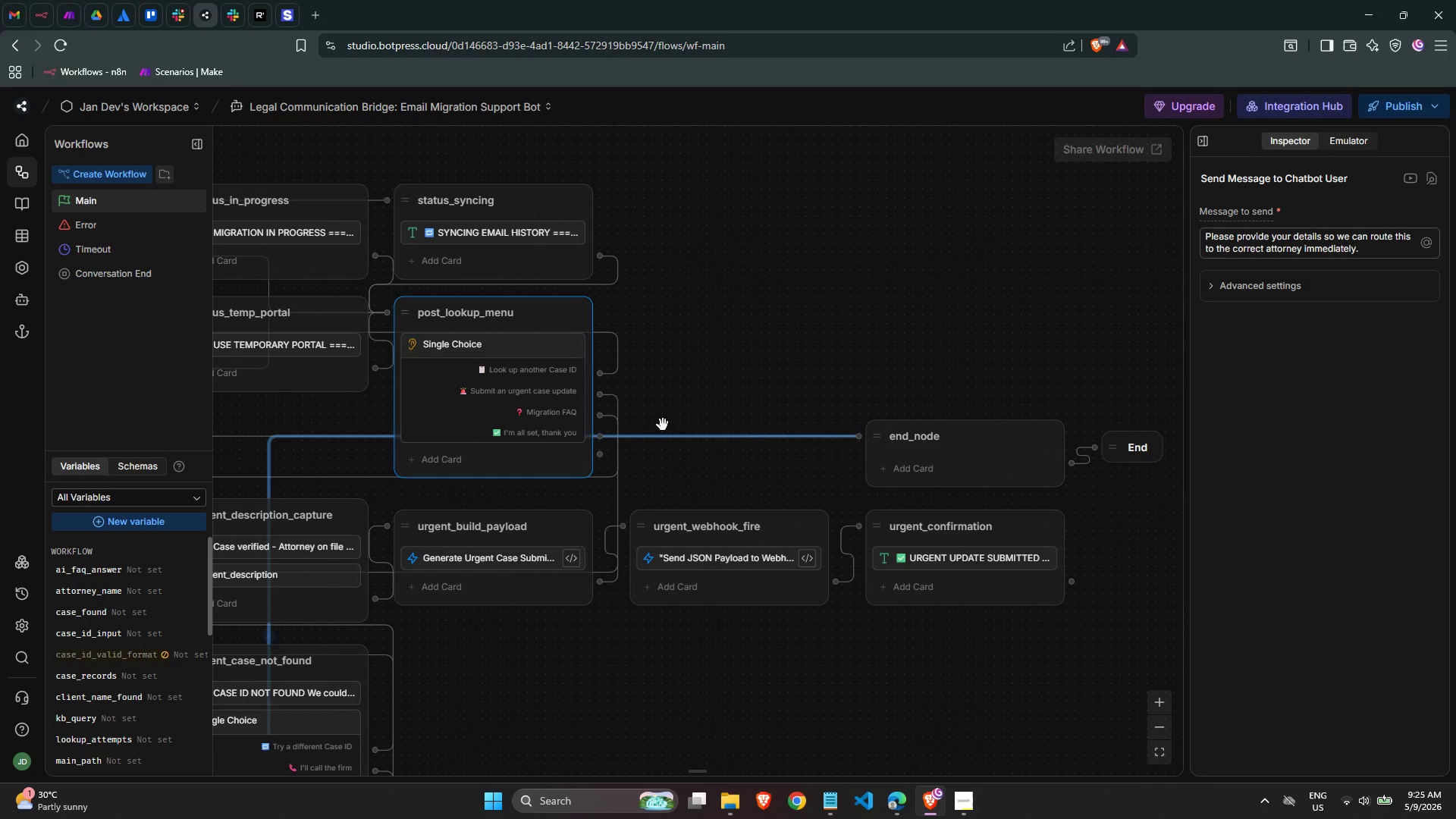 
scroll: coordinate [297, 449], scroll_direction: down, amount: 1.0
 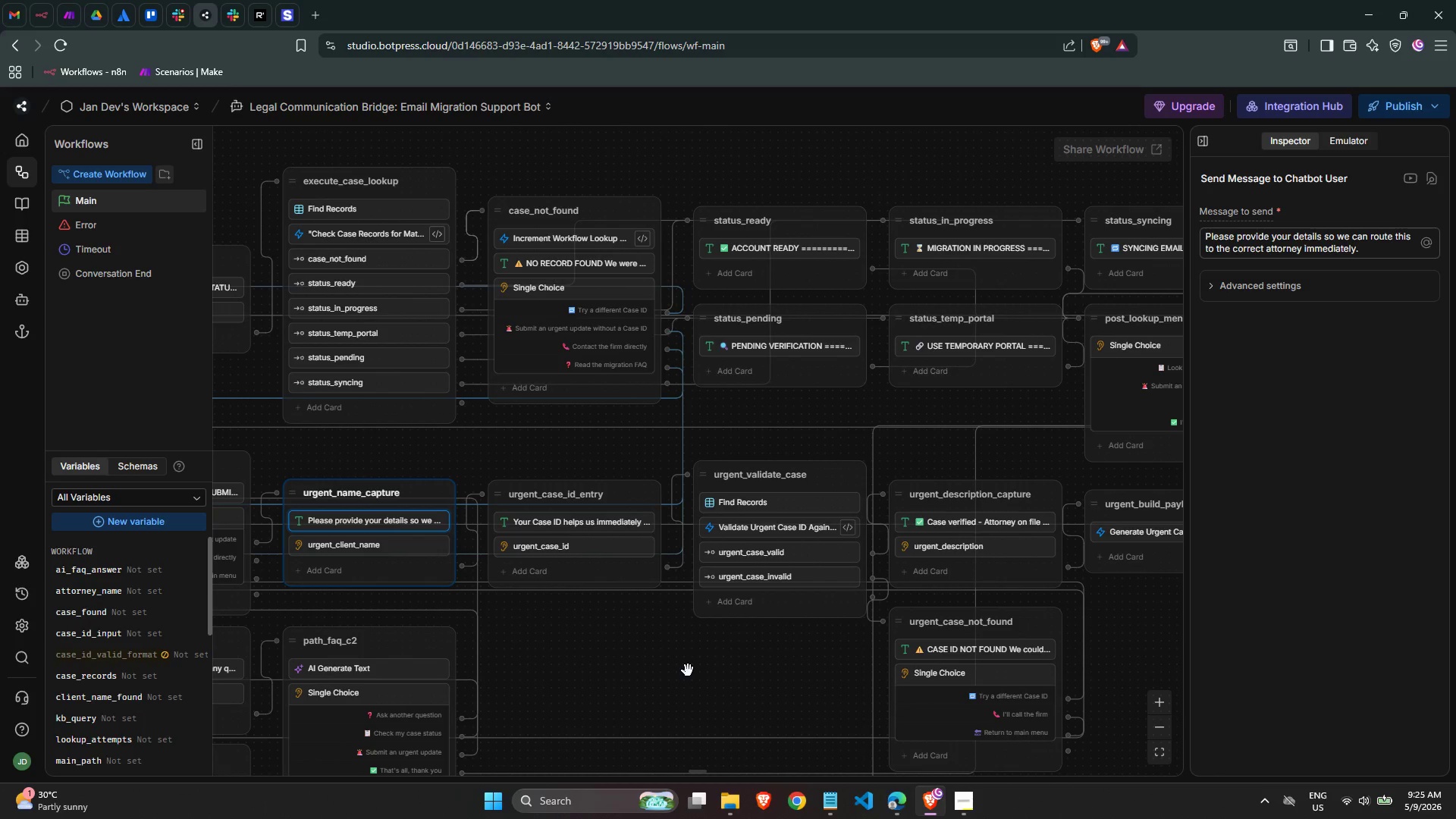 
scroll: coordinate [688, 668], scroll_direction: up, amount: 1.0
 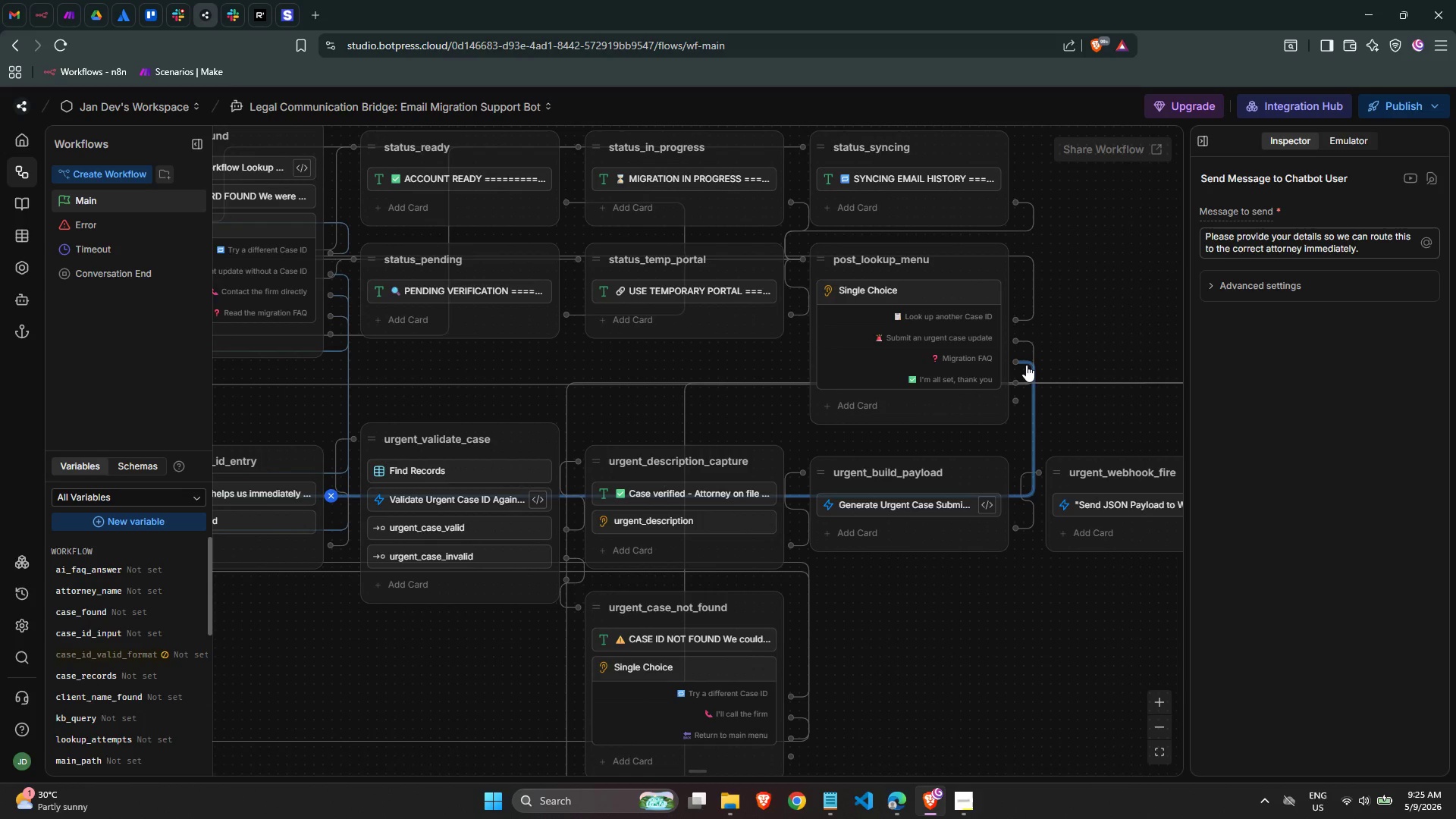 
wait(8.94)
 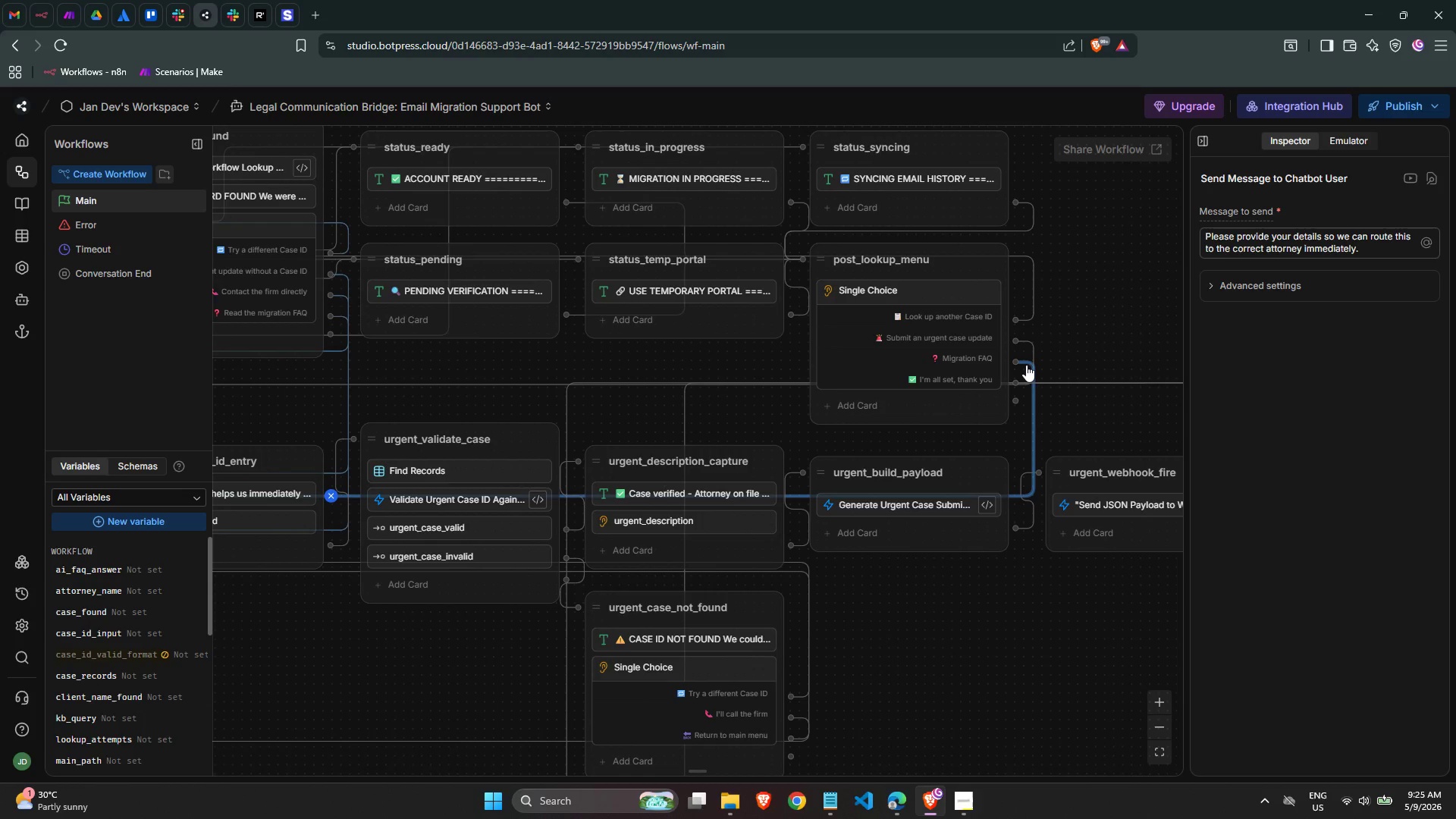 
left_click([447, 281])
 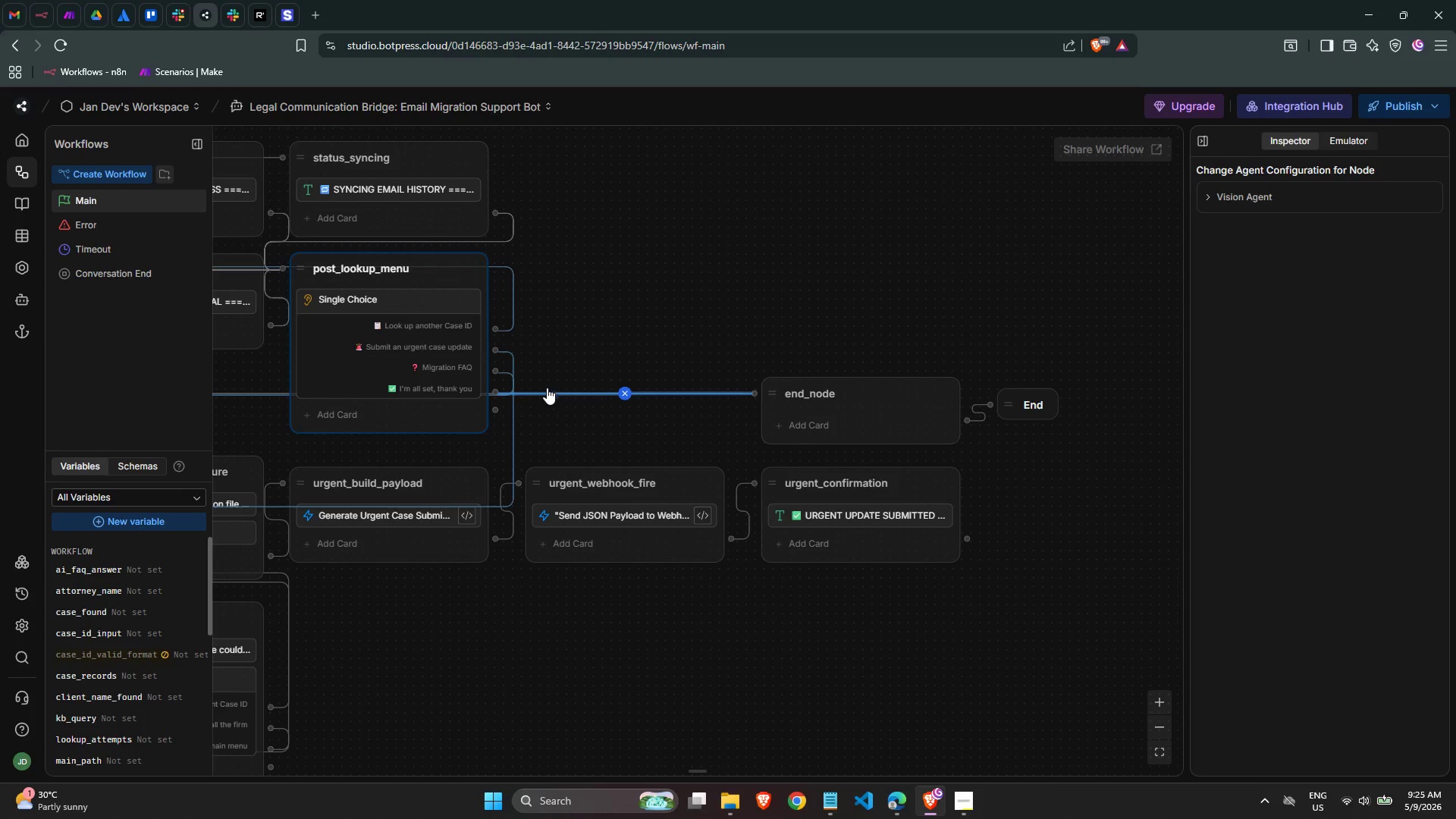 
left_click_drag(start_coordinate=[495, 391], to_coordinate=[820, 413])
 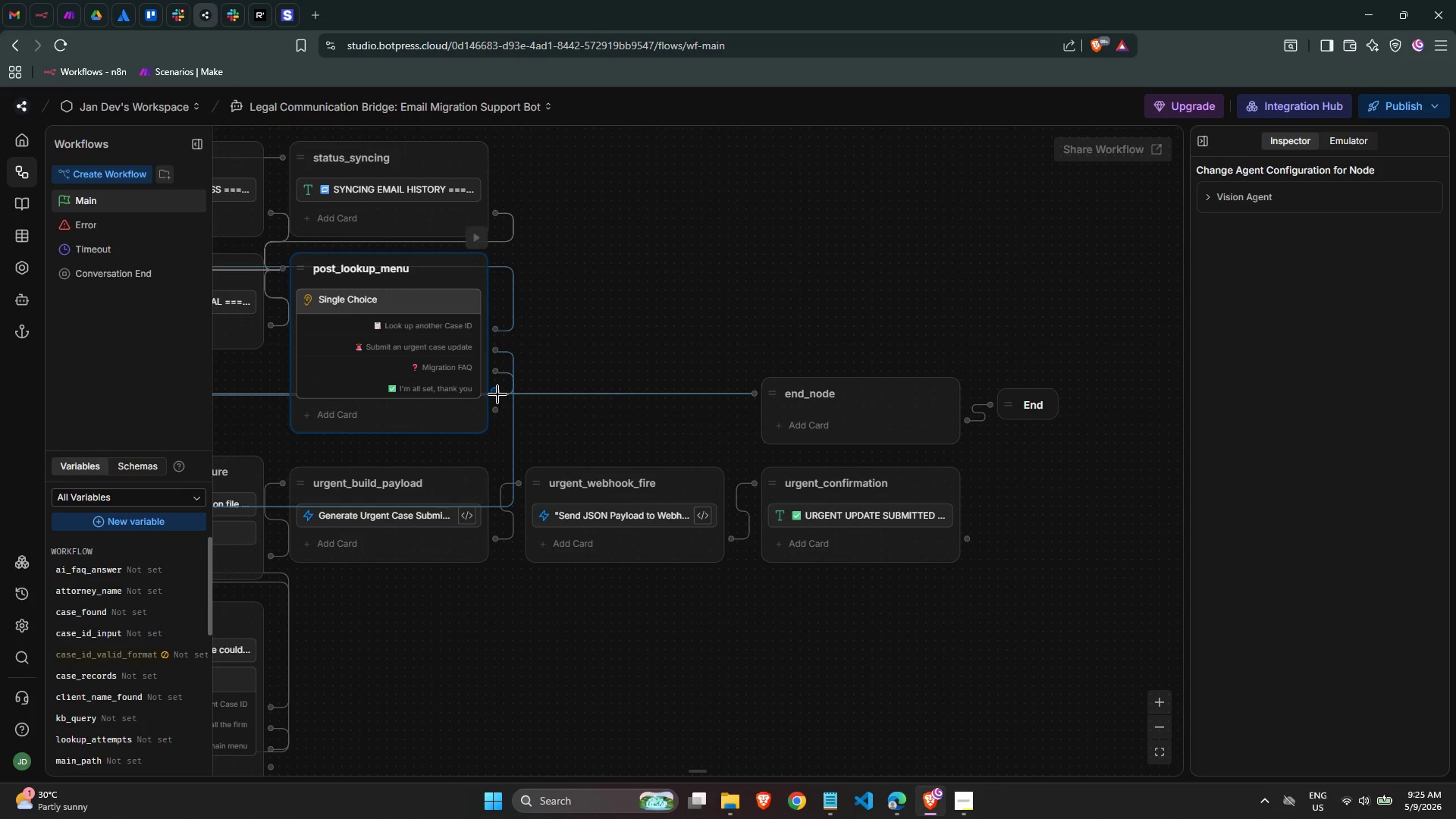 
left_click_drag(start_coordinate=[497, 394], to_coordinate=[849, 400])
 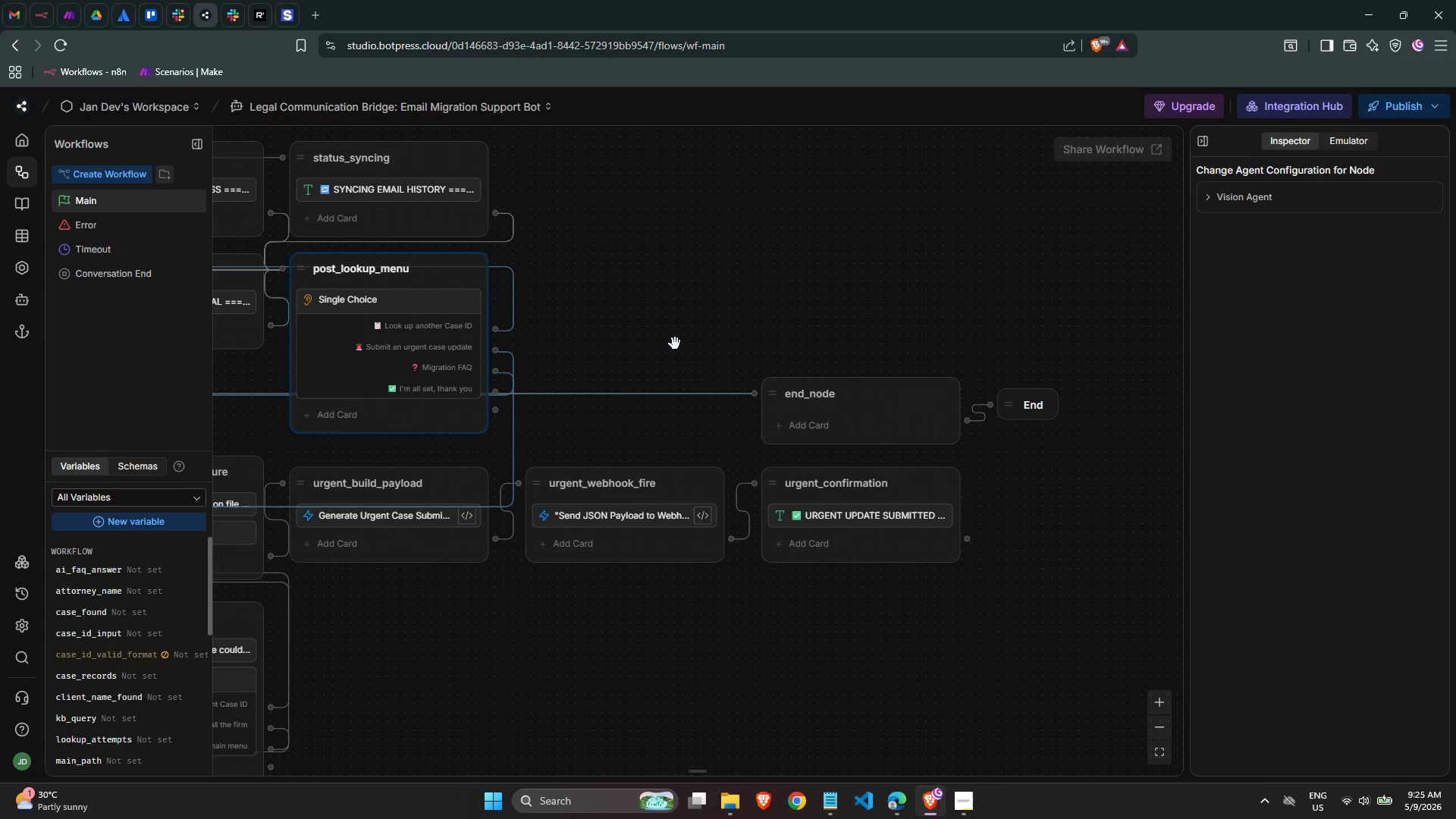 
left_click([675, 344])
 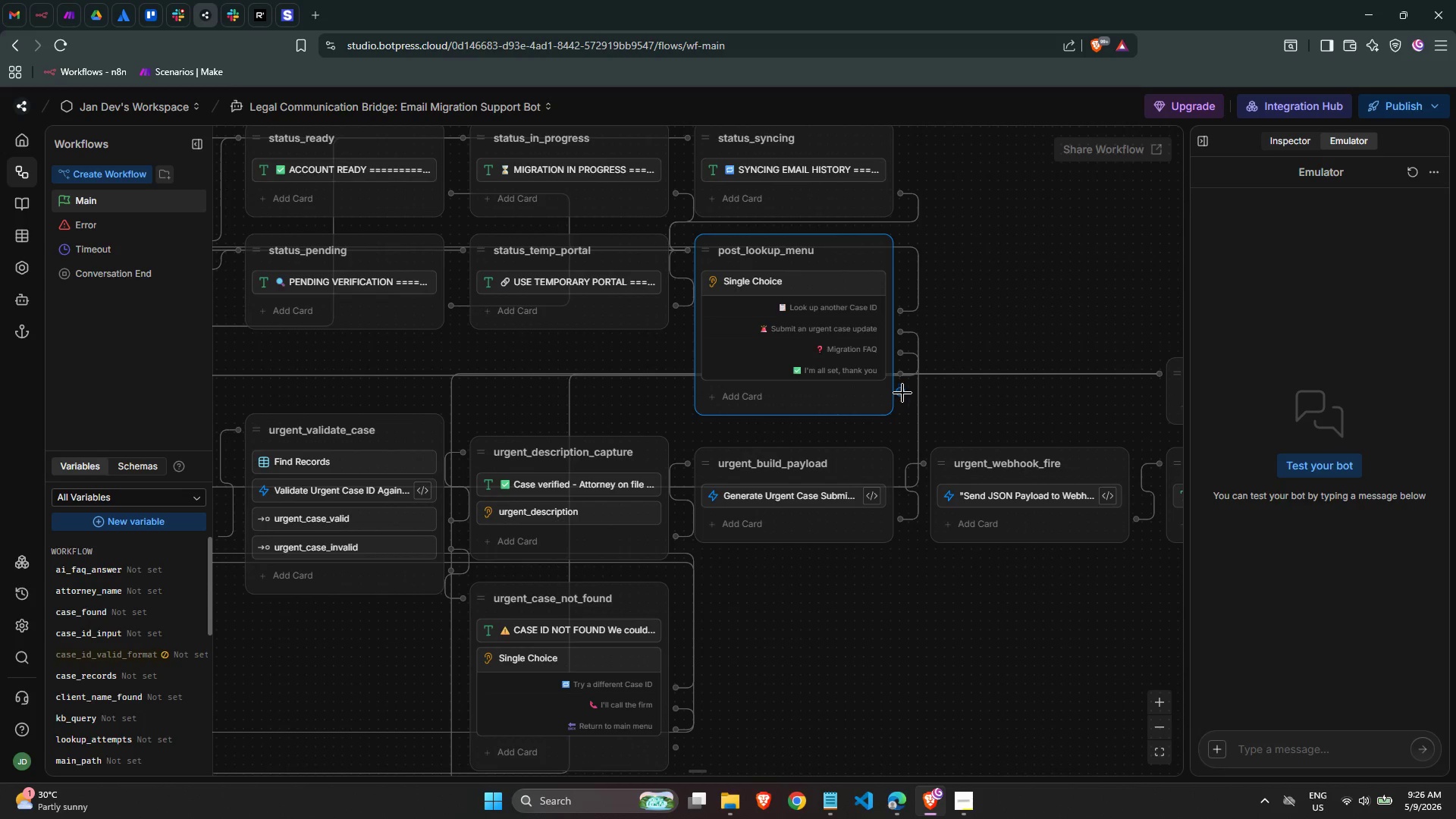 
wait(12.41)
 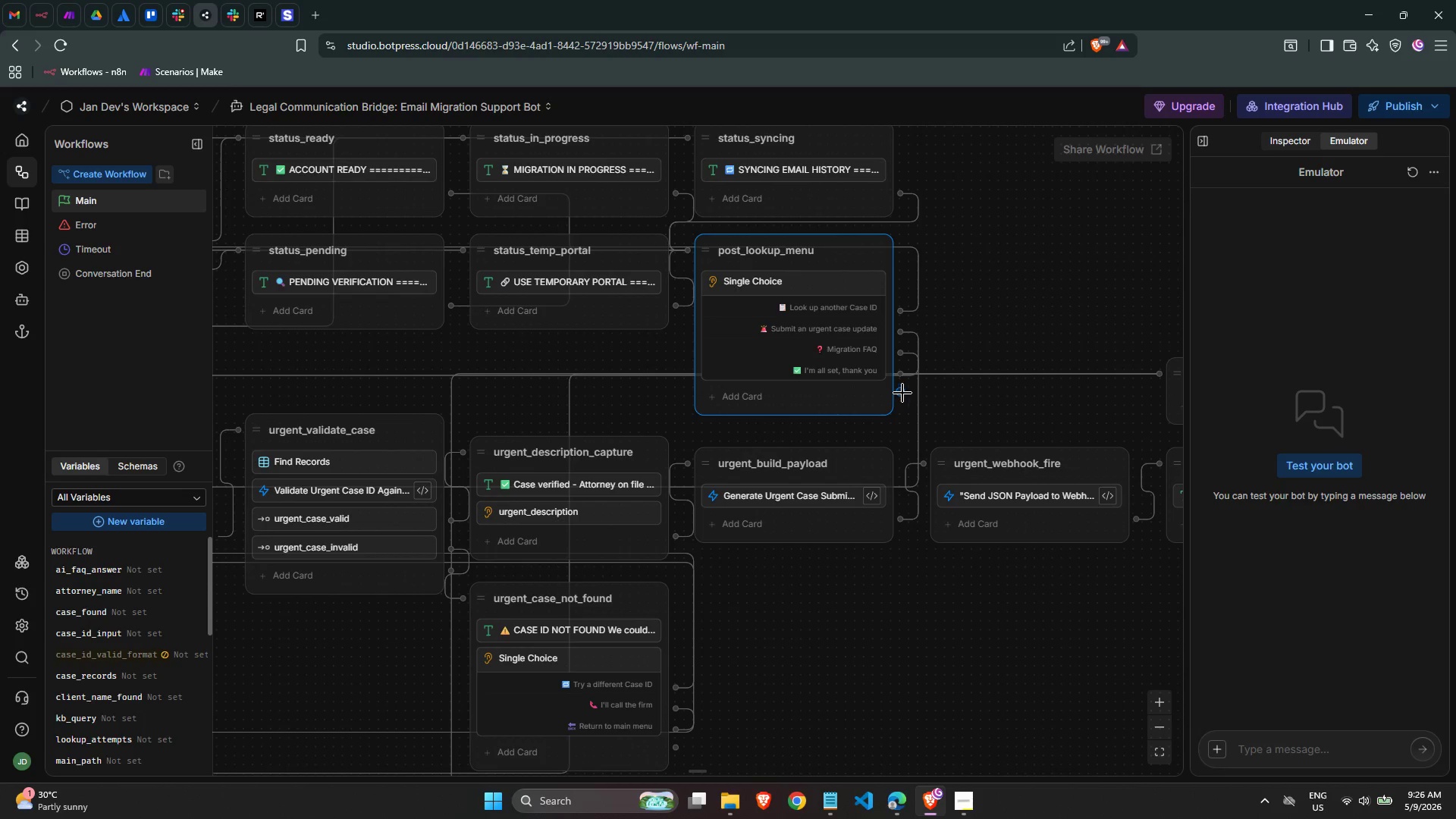 
left_click_drag(start_coordinate=[706, 249], to_coordinate=[711, 251])
 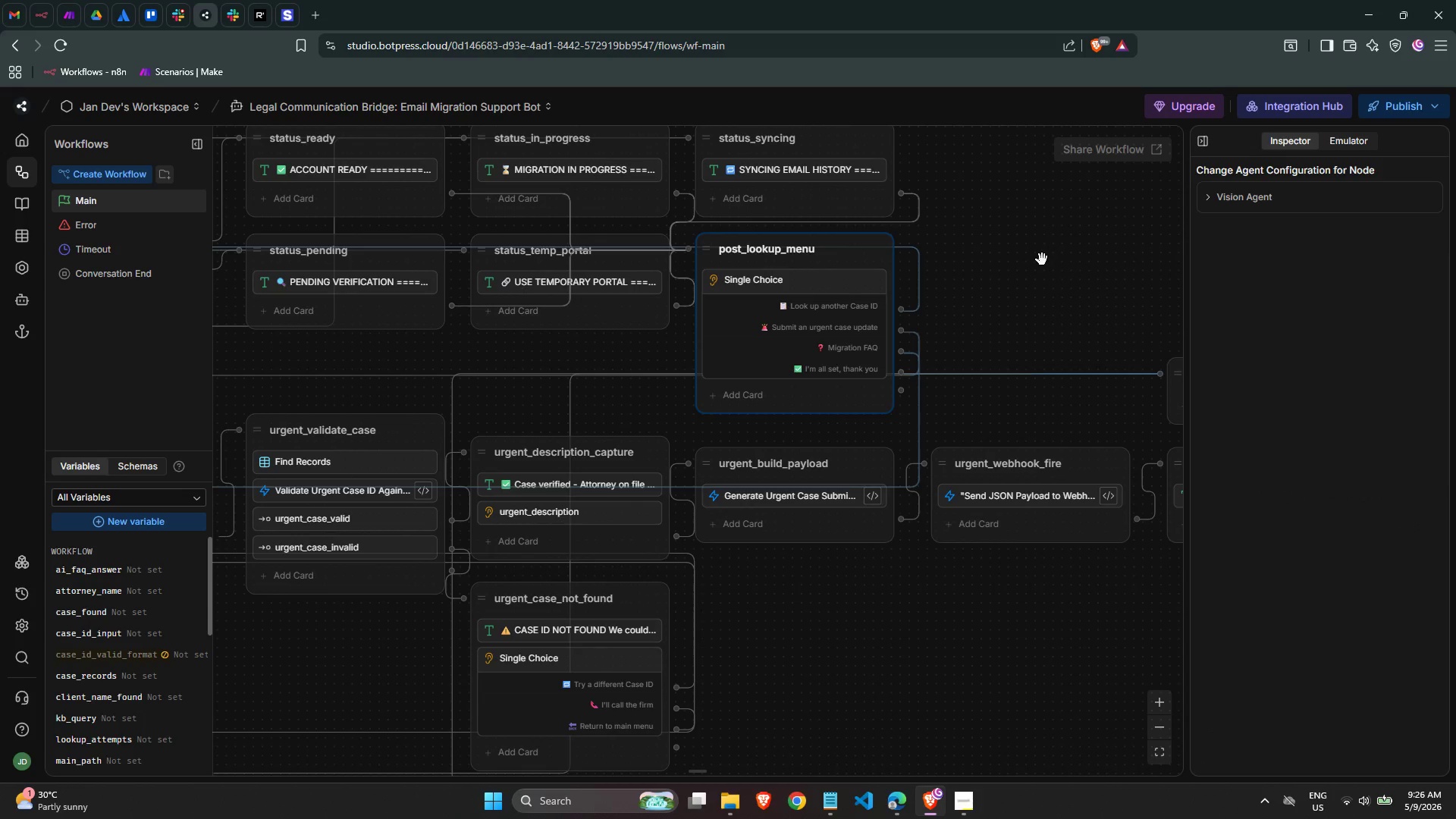 
left_click([1046, 283])
 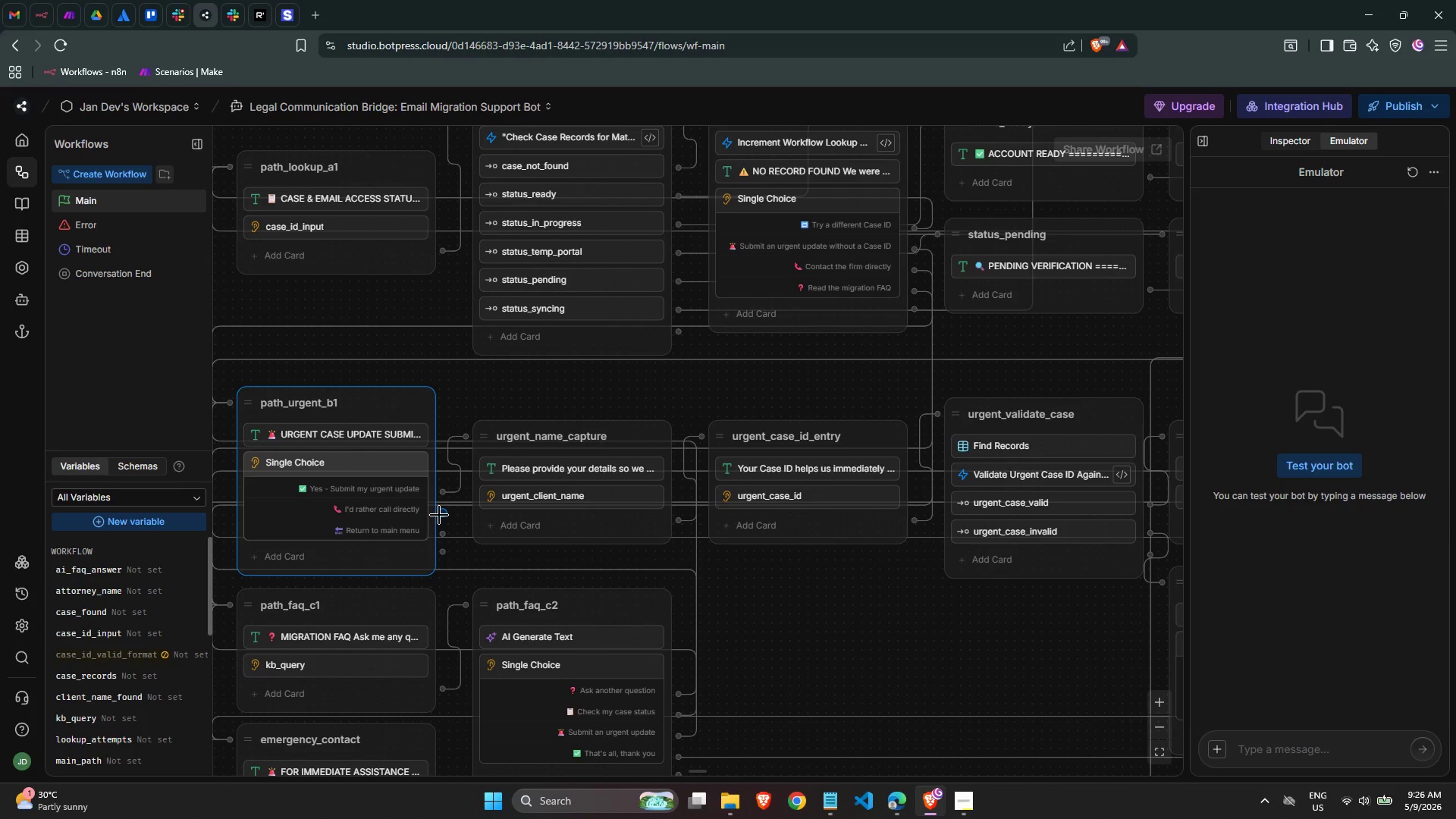 
wait(51.39)
 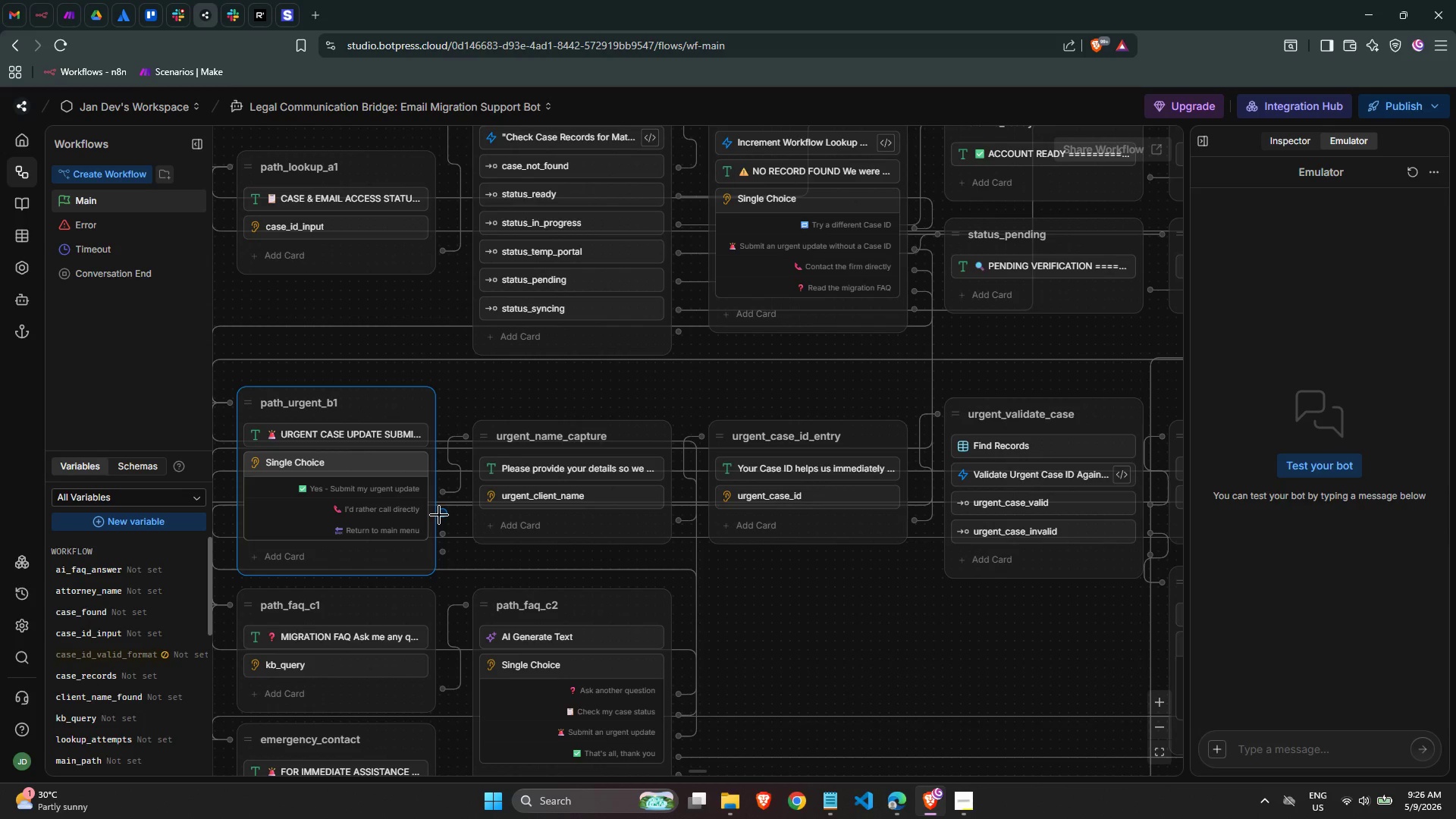 
left_click_drag(start_coordinate=[439, 515], to_coordinate=[389, 740])
 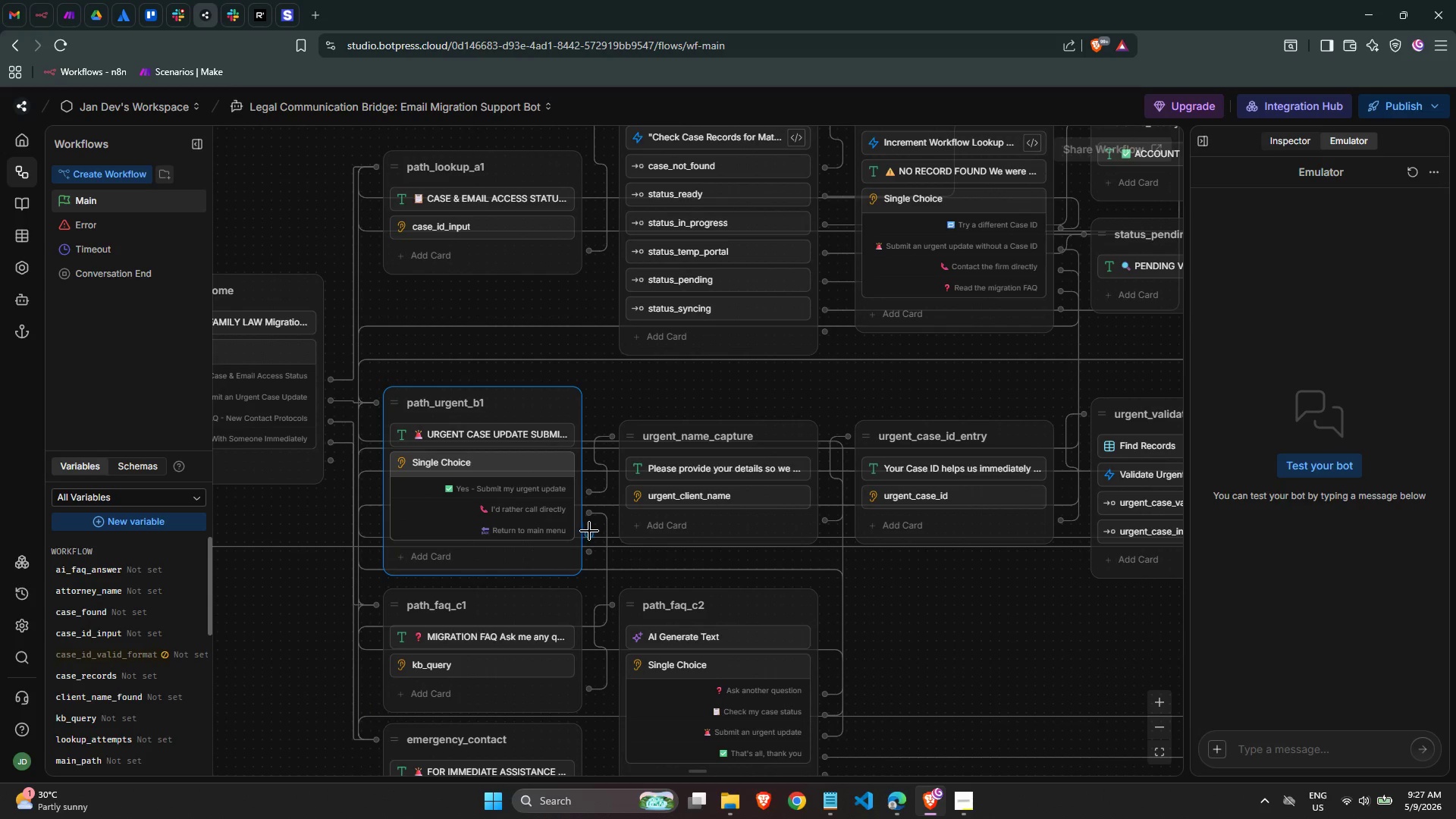 
left_click_drag(start_coordinate=[588, 538], to_coordinate=[422, 370])
 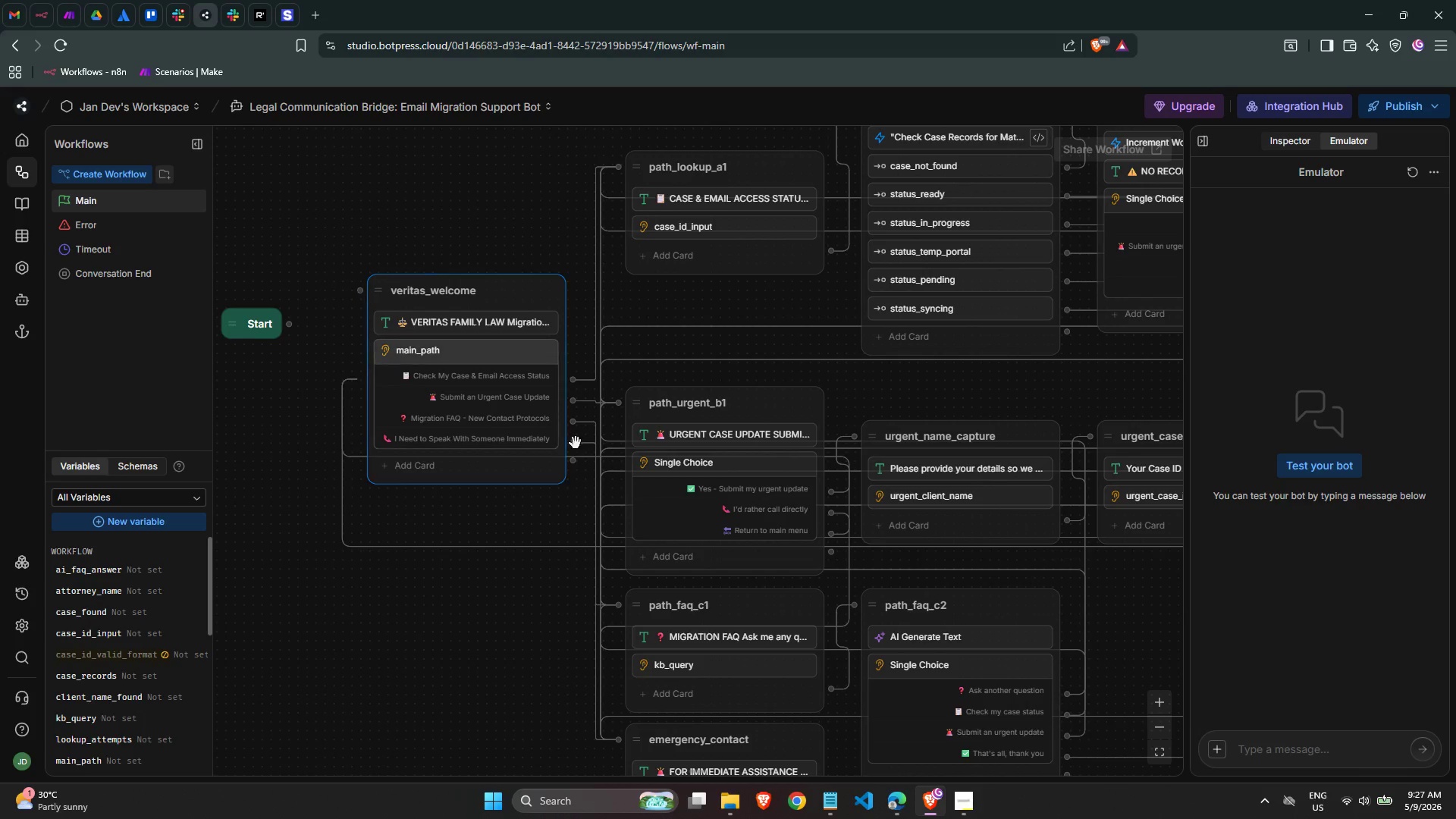 
wait(6.01)
 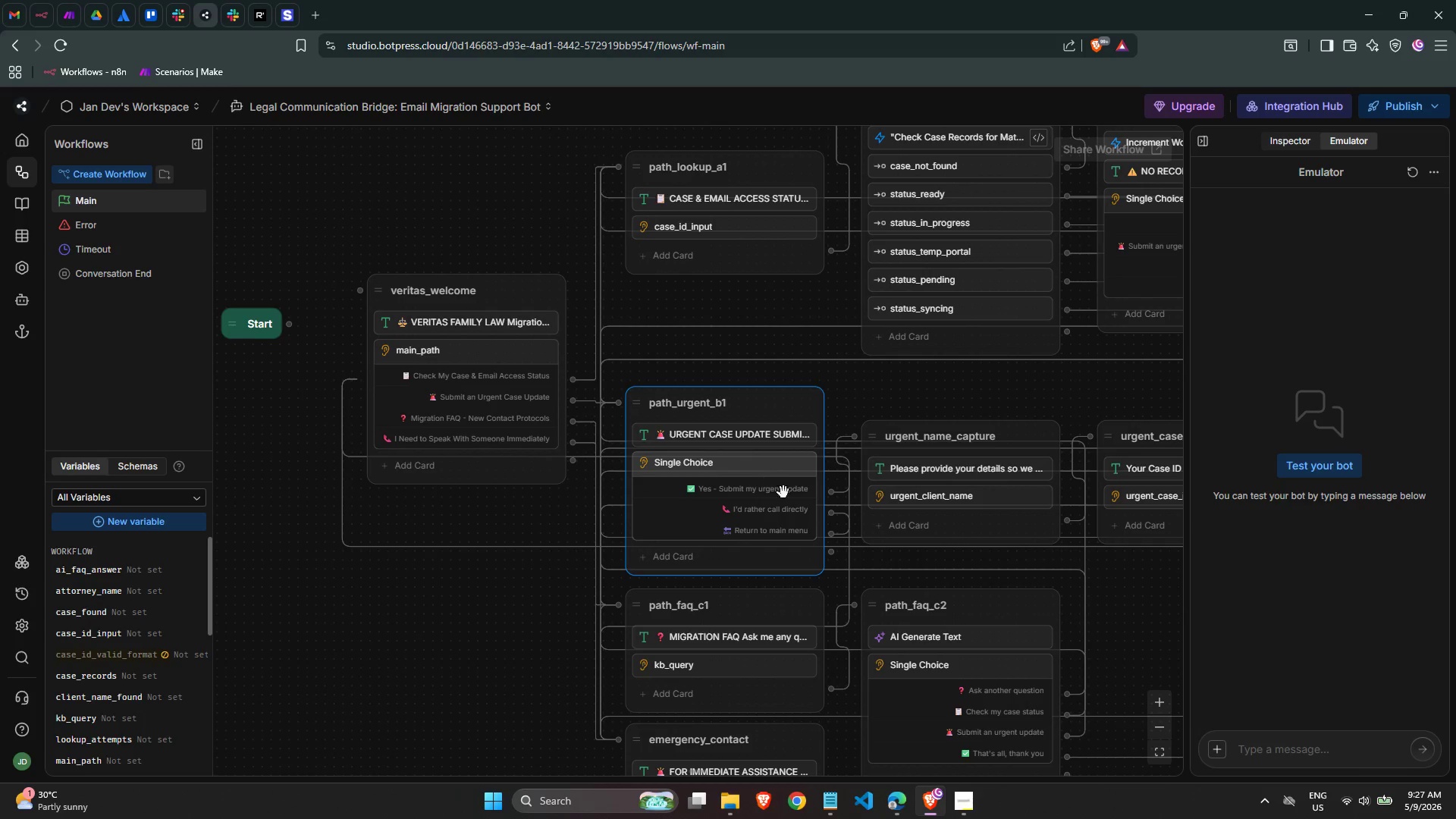 
left_click([758, 411])
 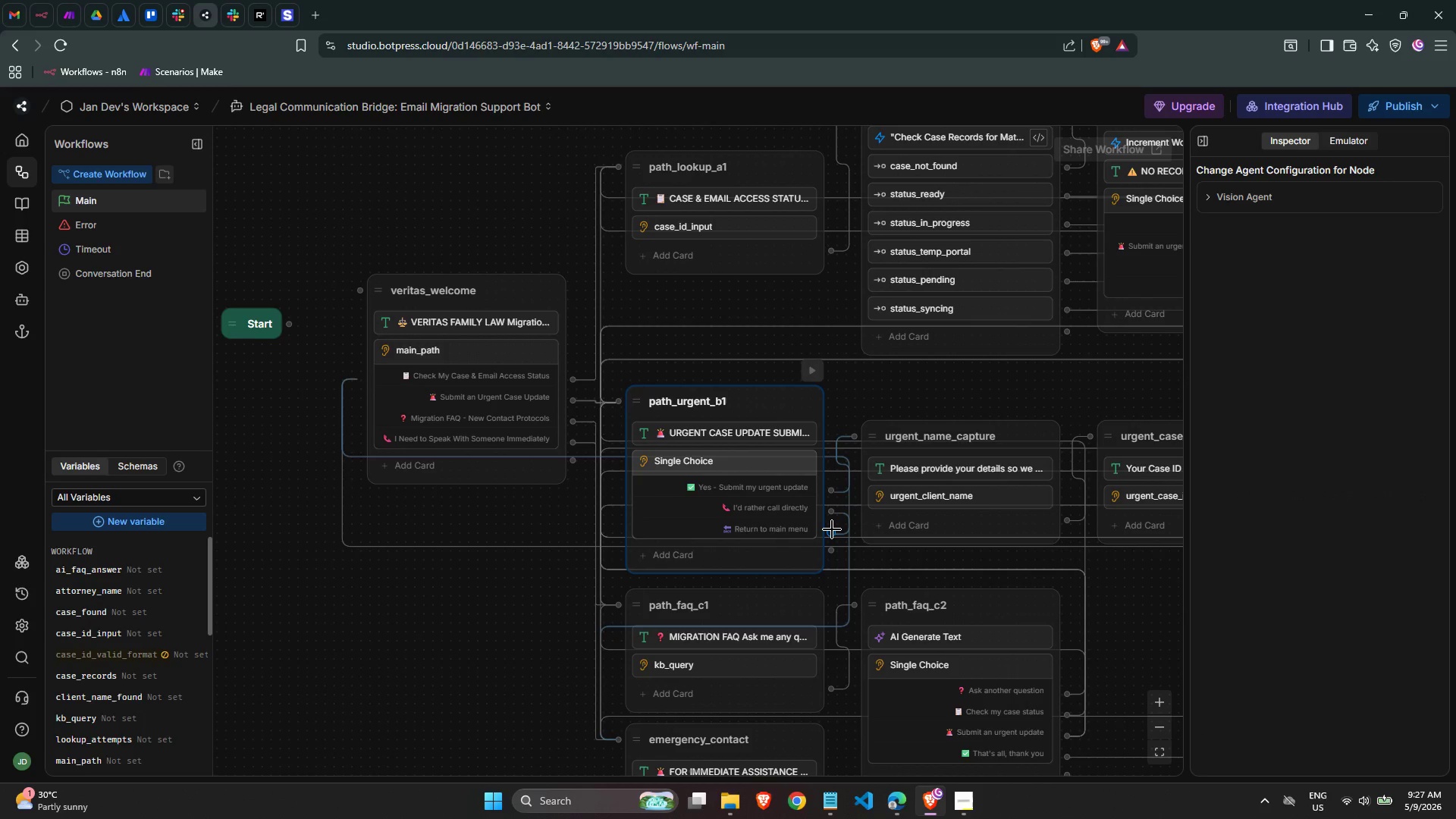 
left_click_drag(start_coordinate=[832, 529], to_coordinate=[399, 311])
 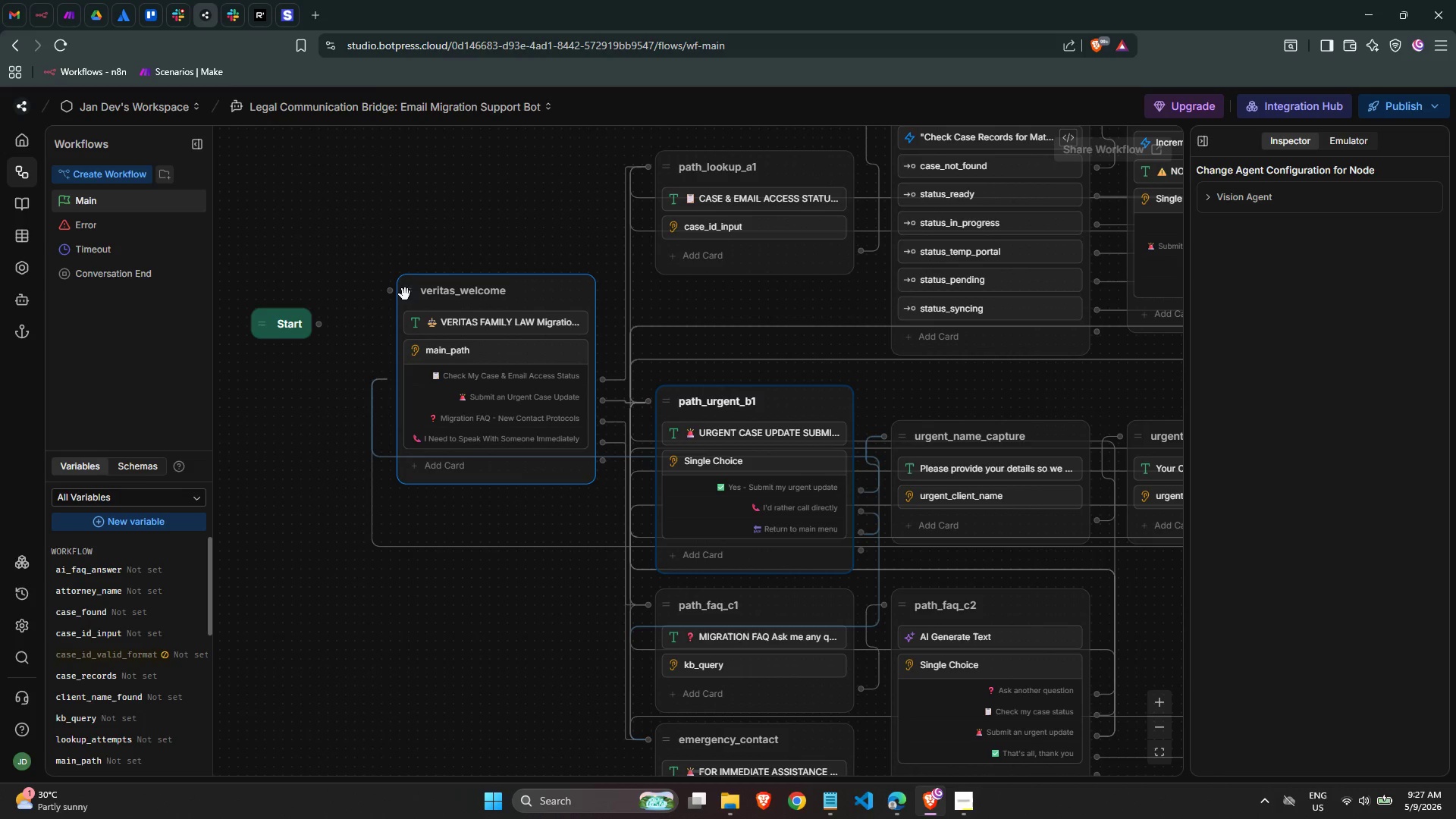 
wait(10.72)
 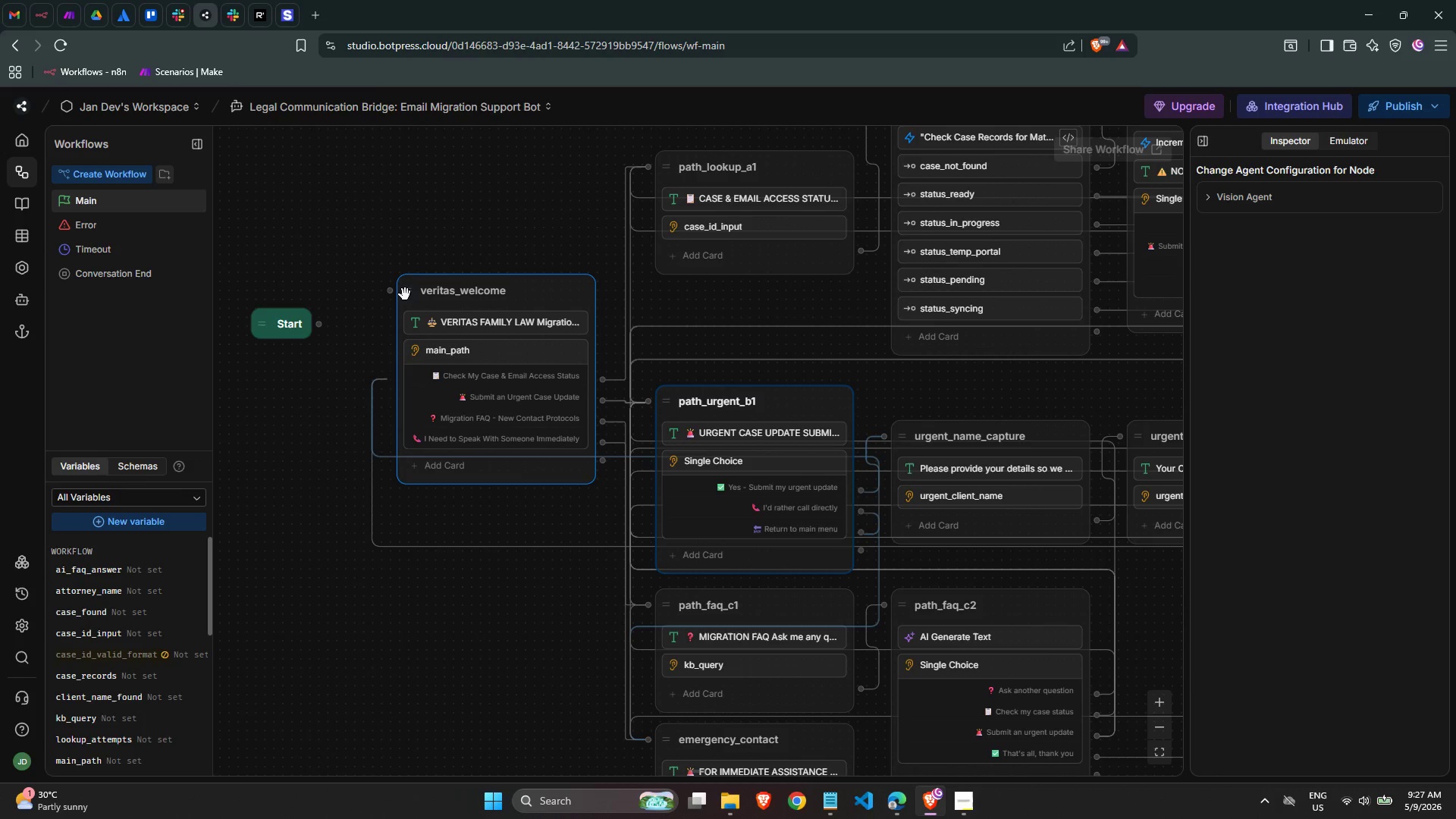 
left_click_drag(start_coordinate=[864, 532], to_coordinate=[388, 295])
 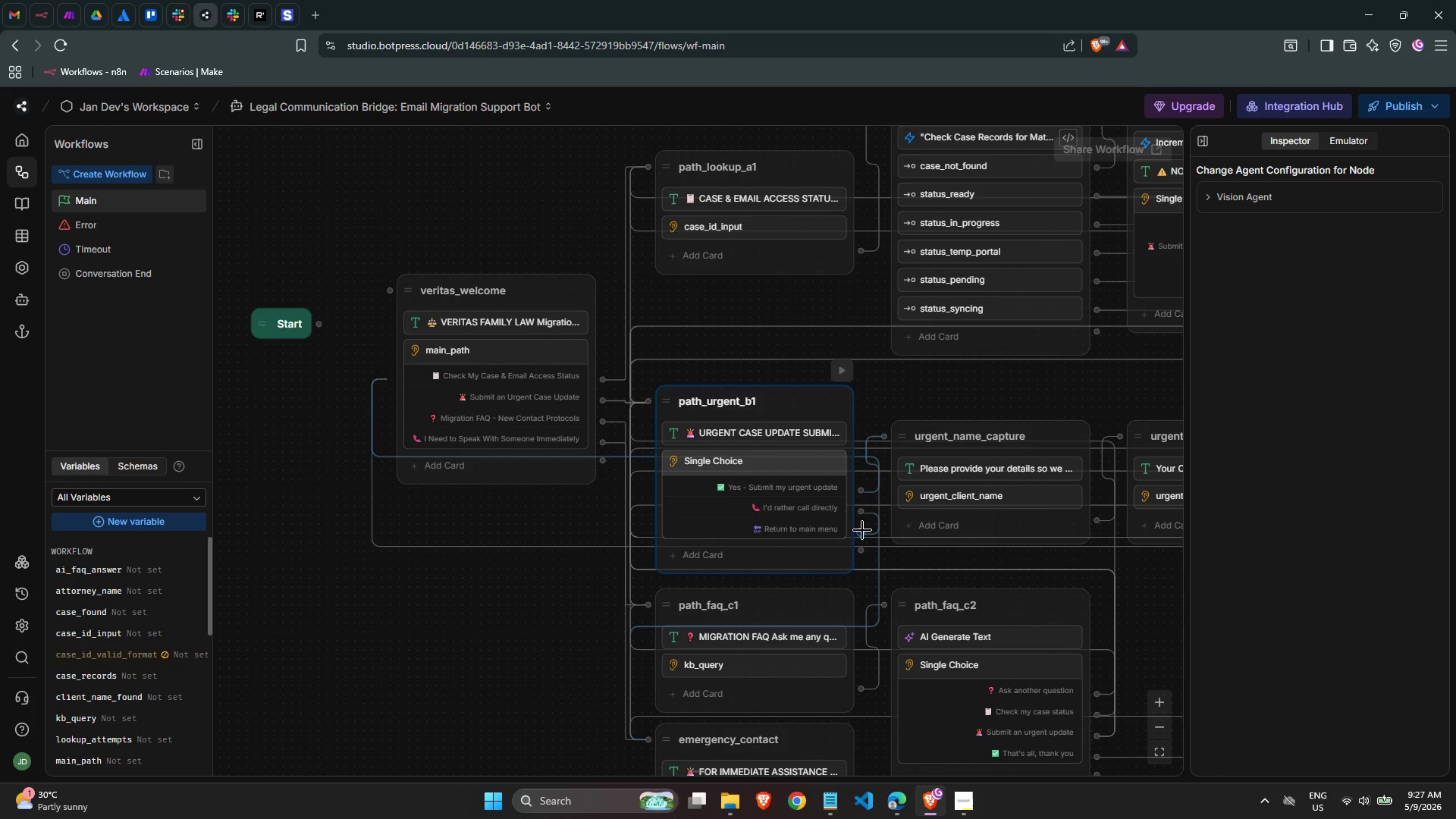 
scroll: coordinate [849, 527], scroll_direction: up, amount: 3.0
 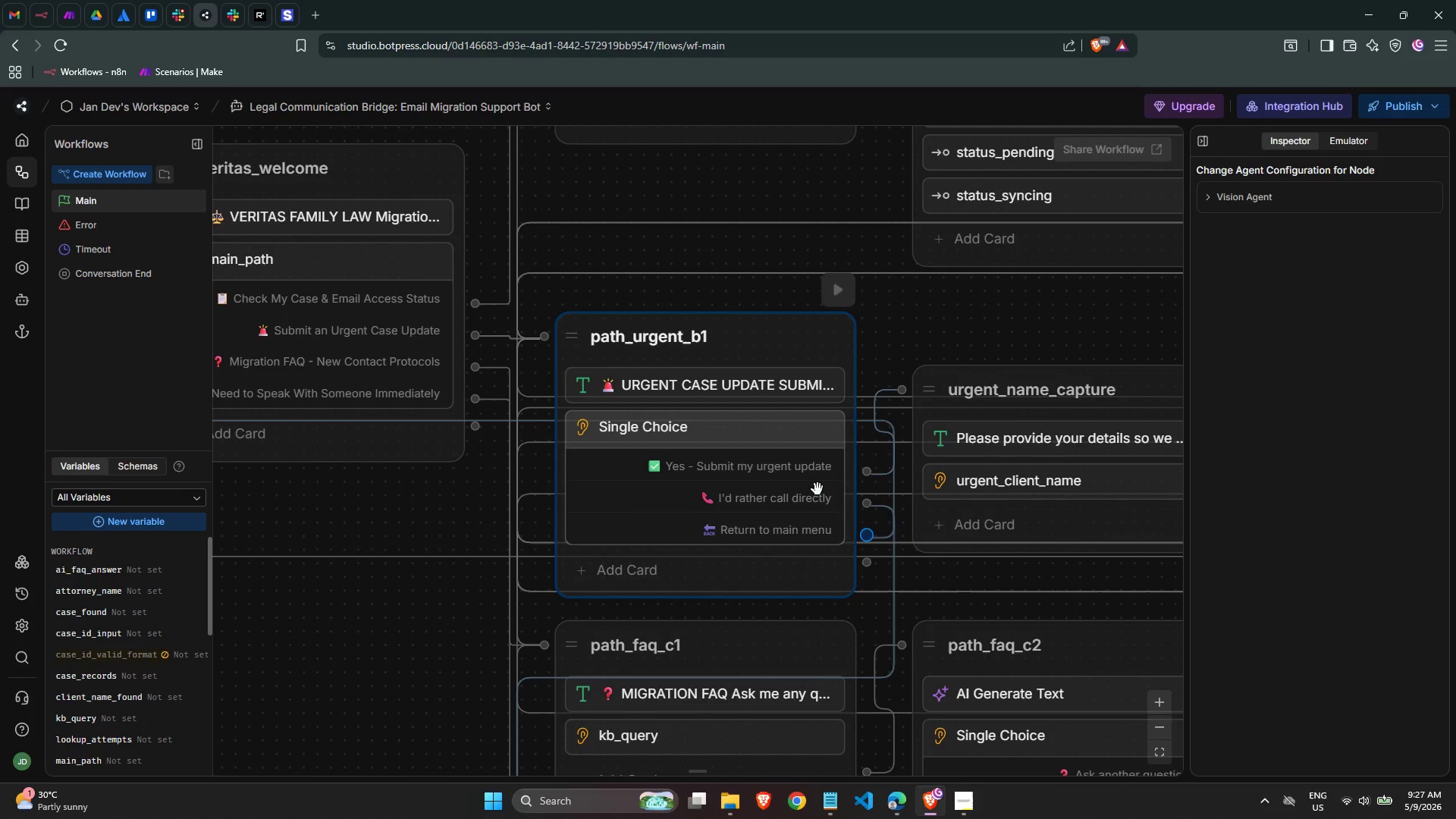 
left_click_drag(start_coordinate=[575, 335], to_coordinate=[341, 410])
 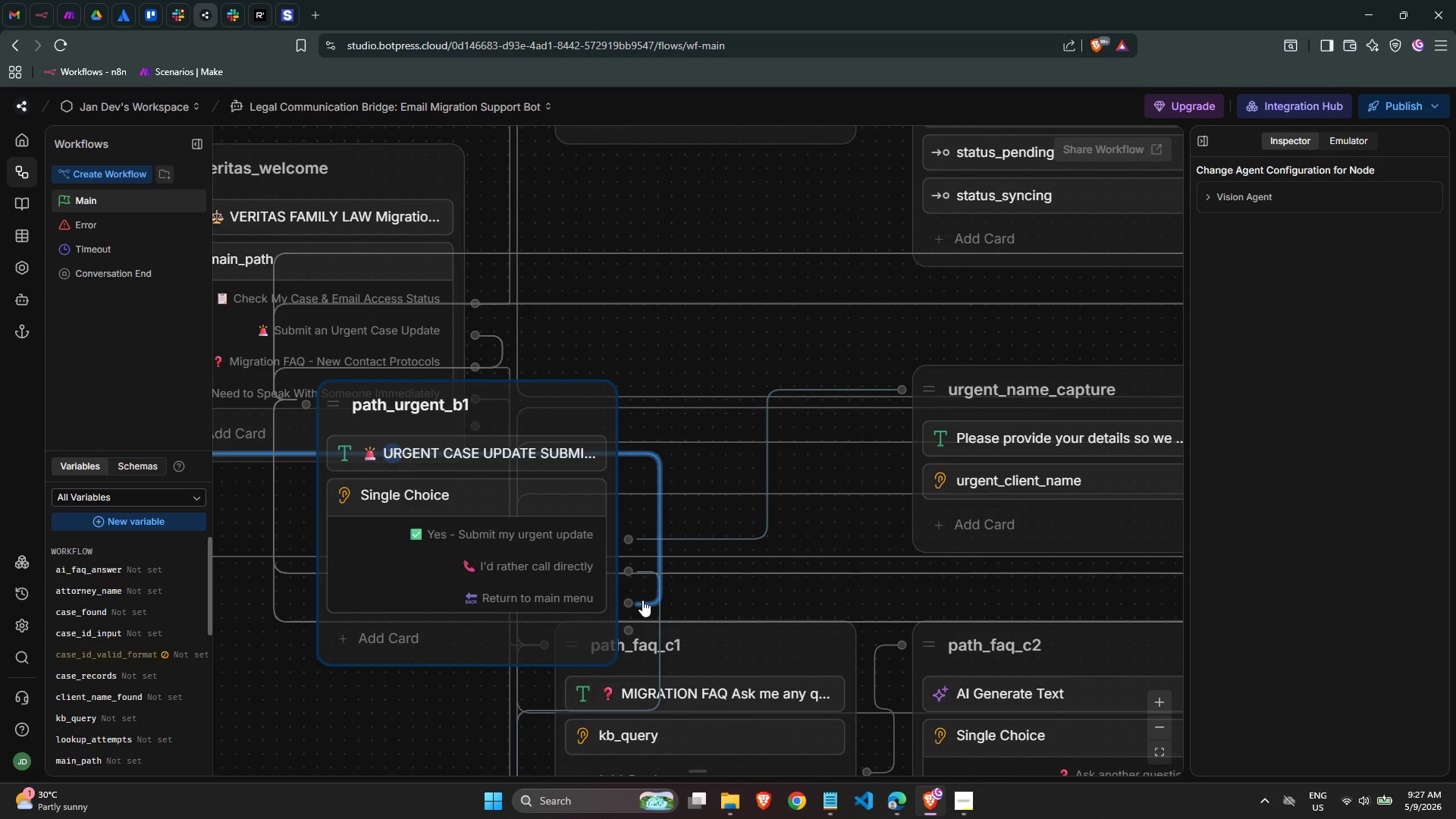 
wait(6.08)
 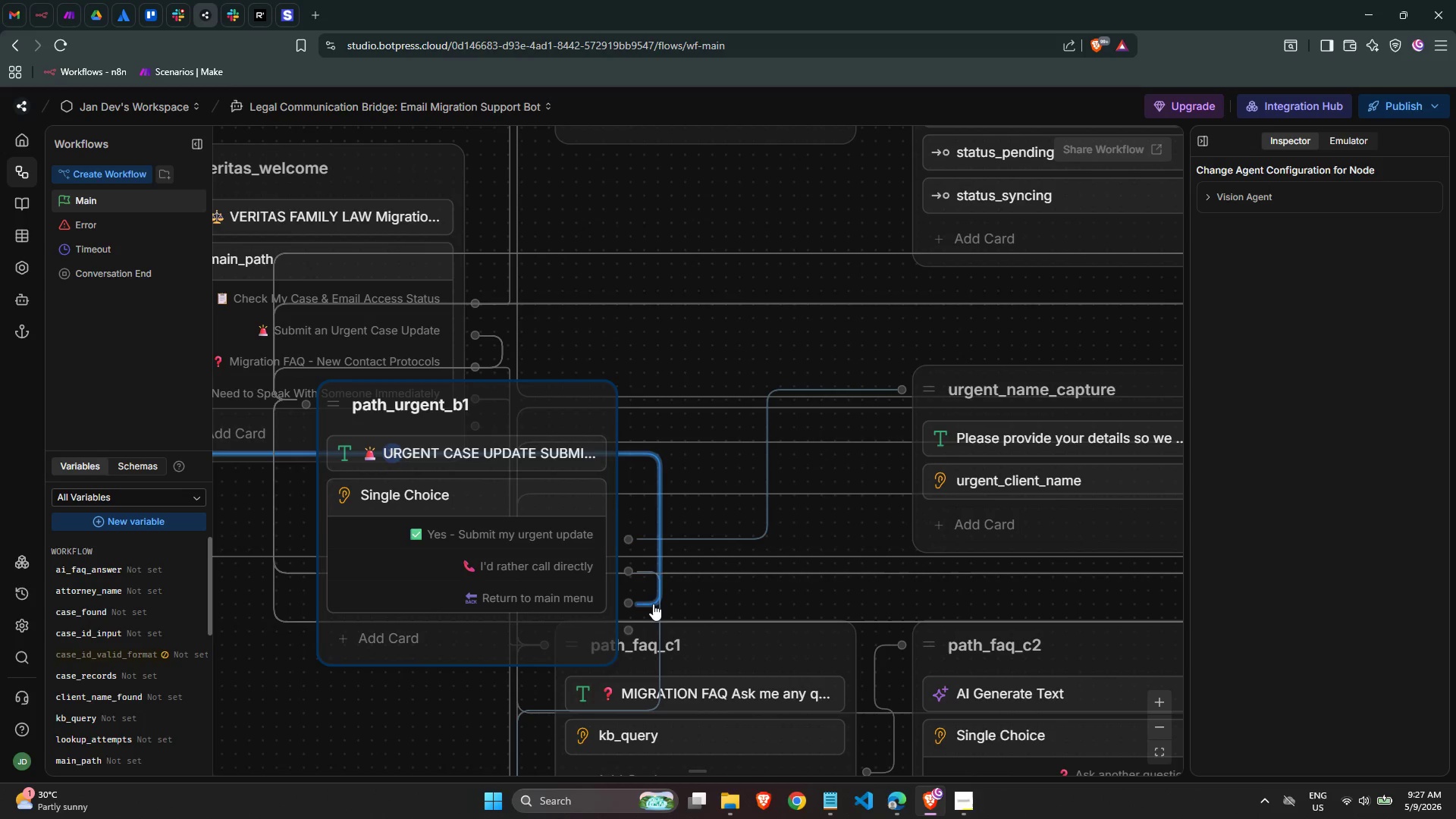 
left_click_drag(start_coordinate=[337, 406], to_coordinate=[569, 344])
 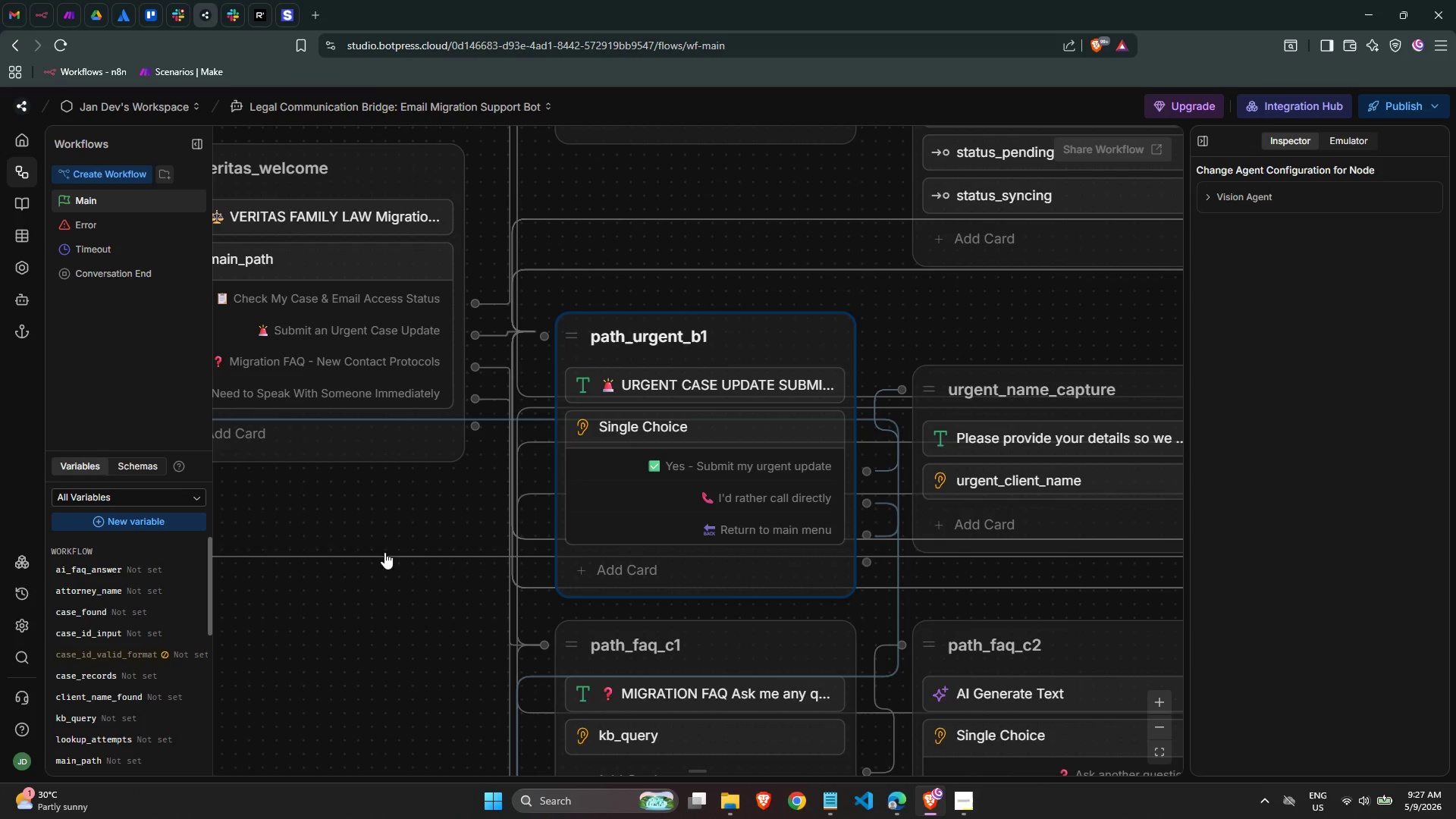 
left_click([368, 507])
 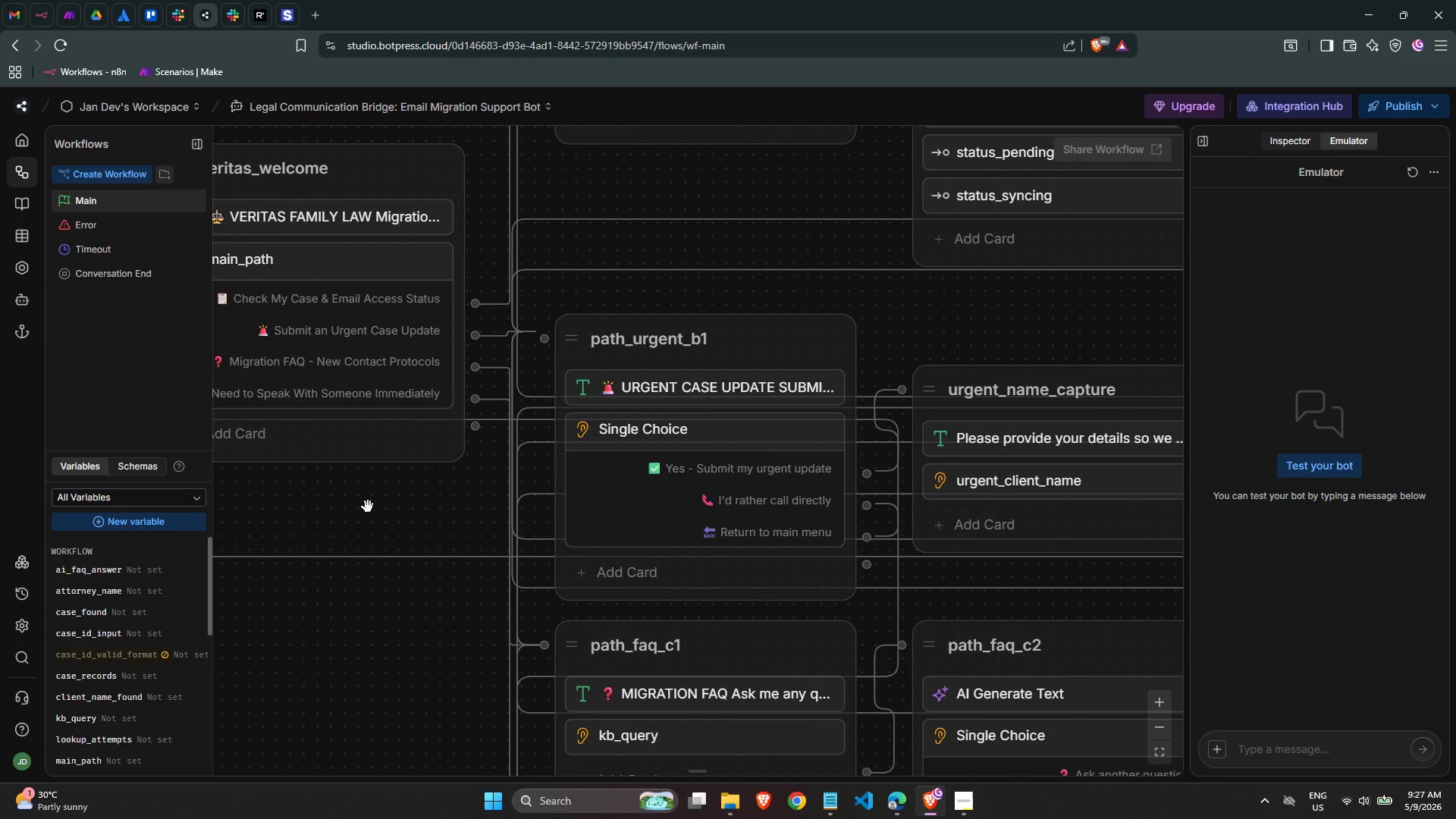 
scroll: coordinate [484, 535], scroll_direction: down, amount: 3.0
 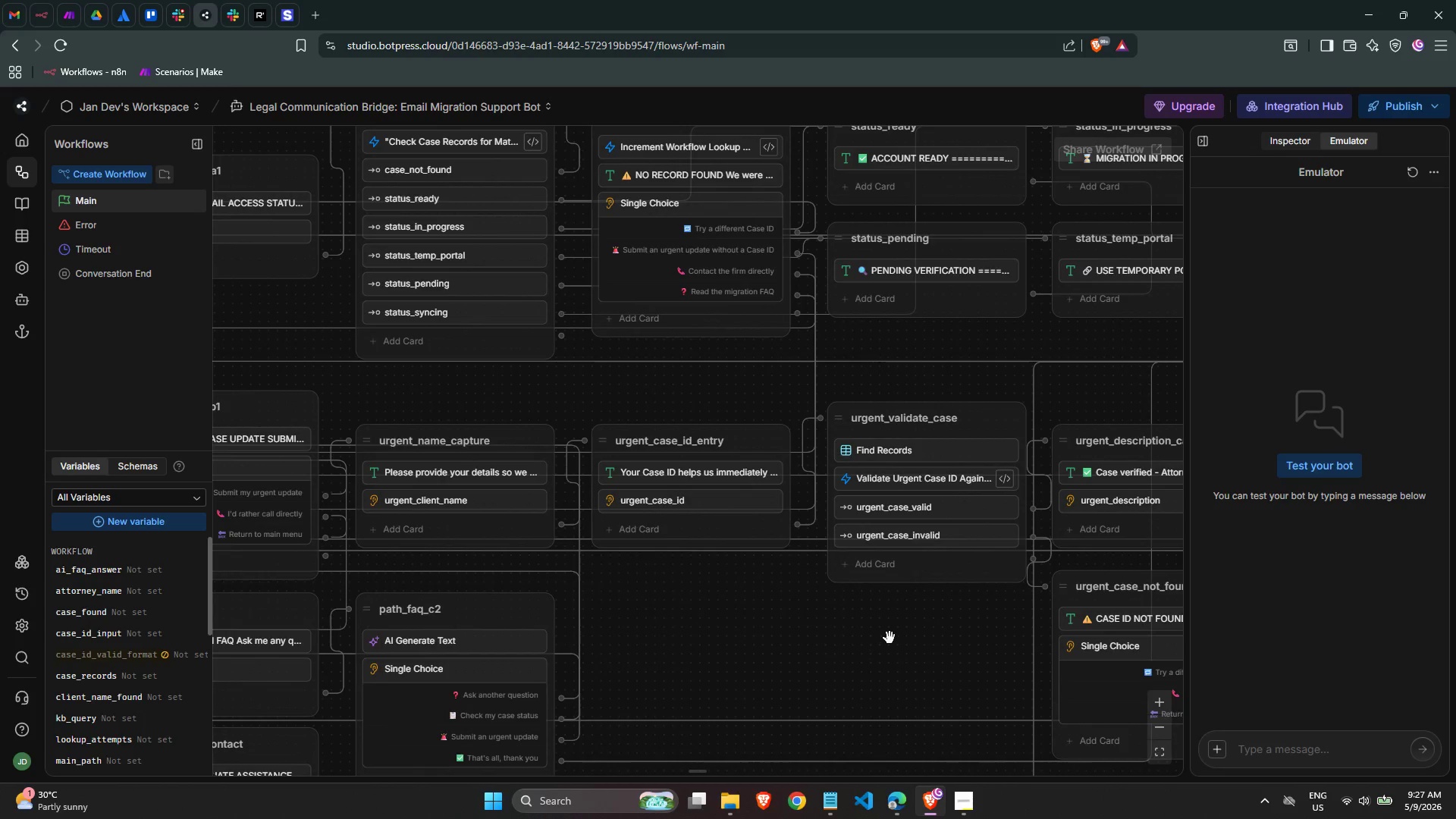 
wait(10.13)
 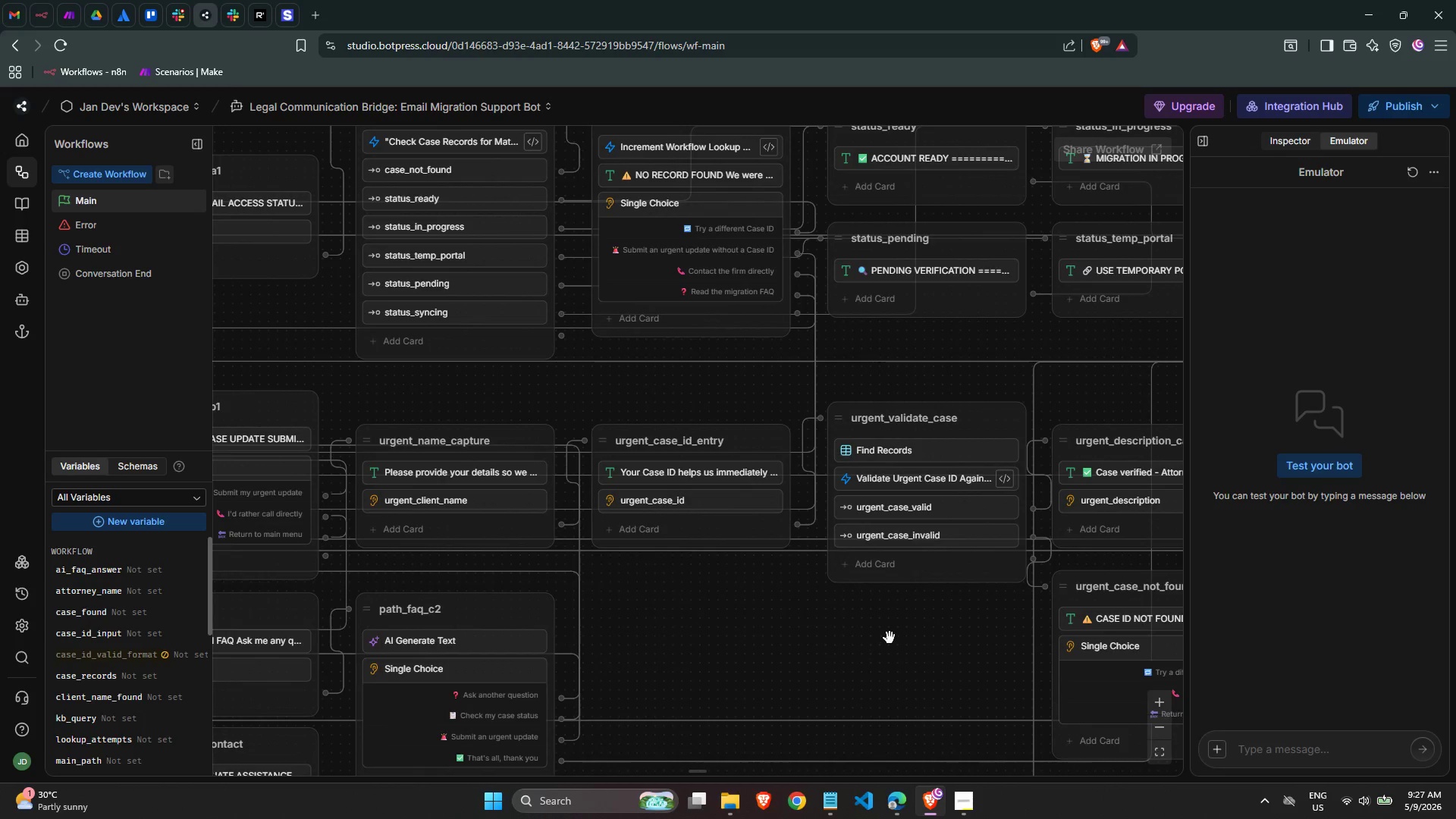 
middle_click([1031, 453])
 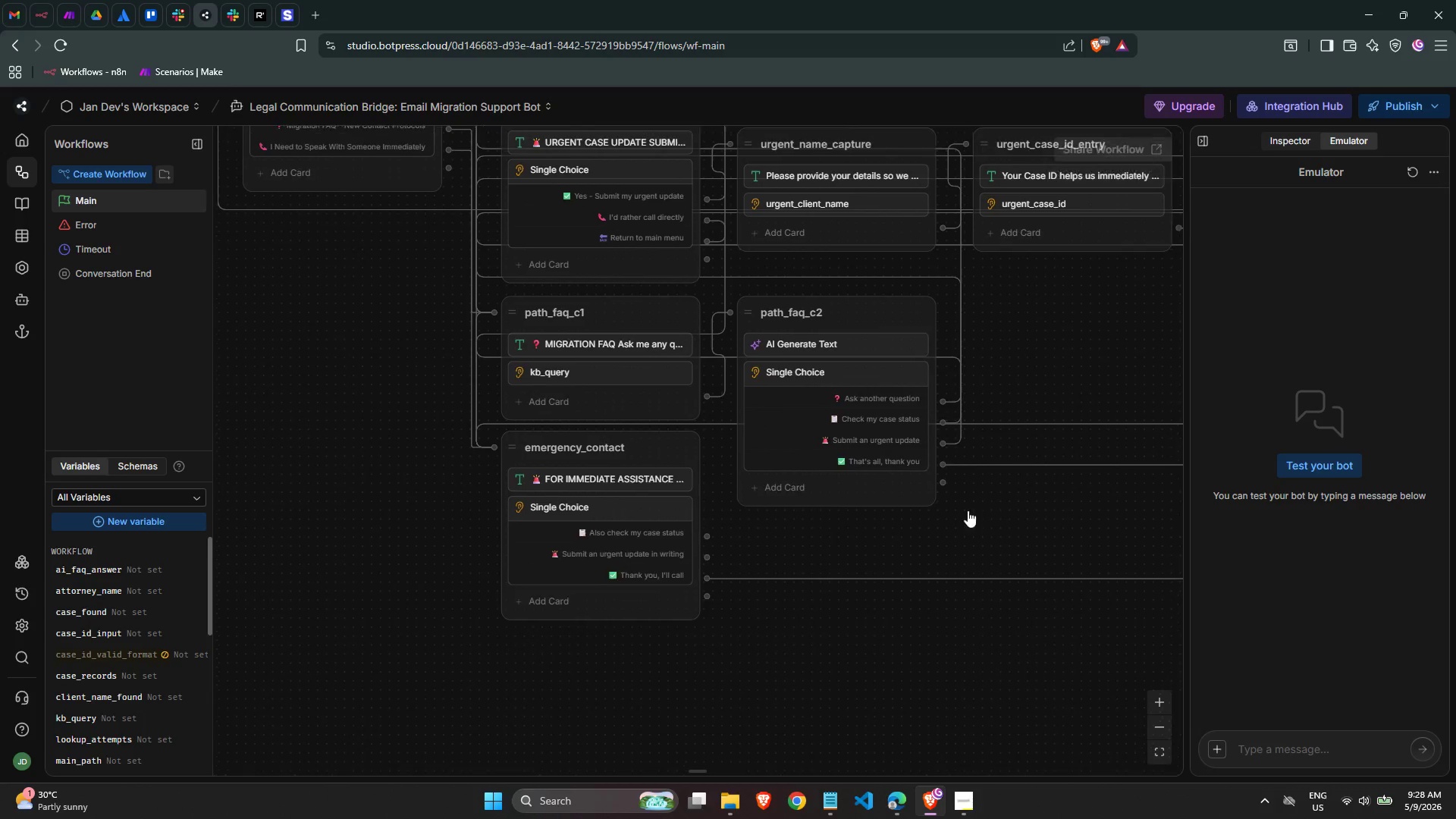 
scroll: coordinate [943, 538], scroll_direction: up, amount: 2.0
 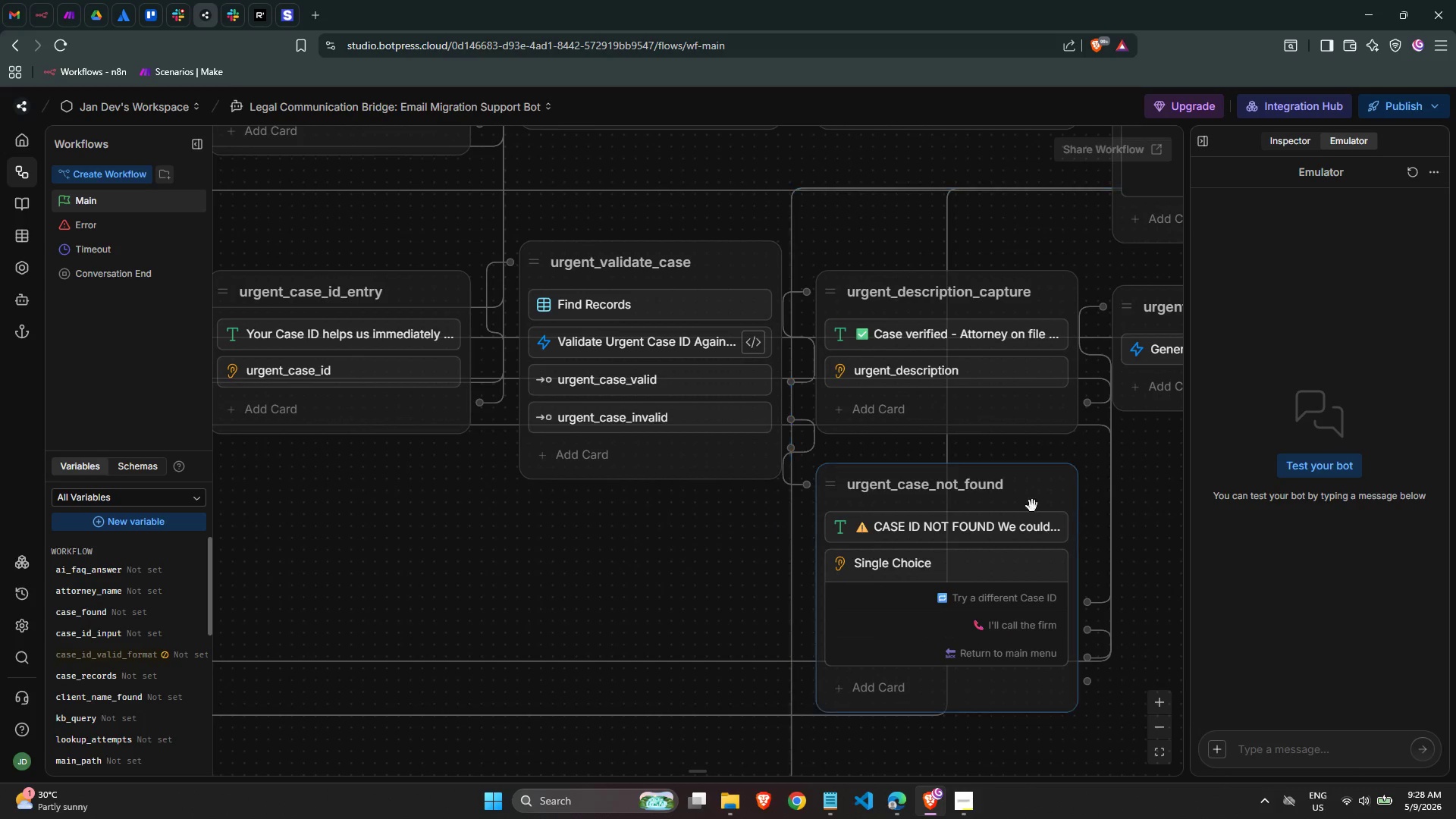 
wait(8.26)
 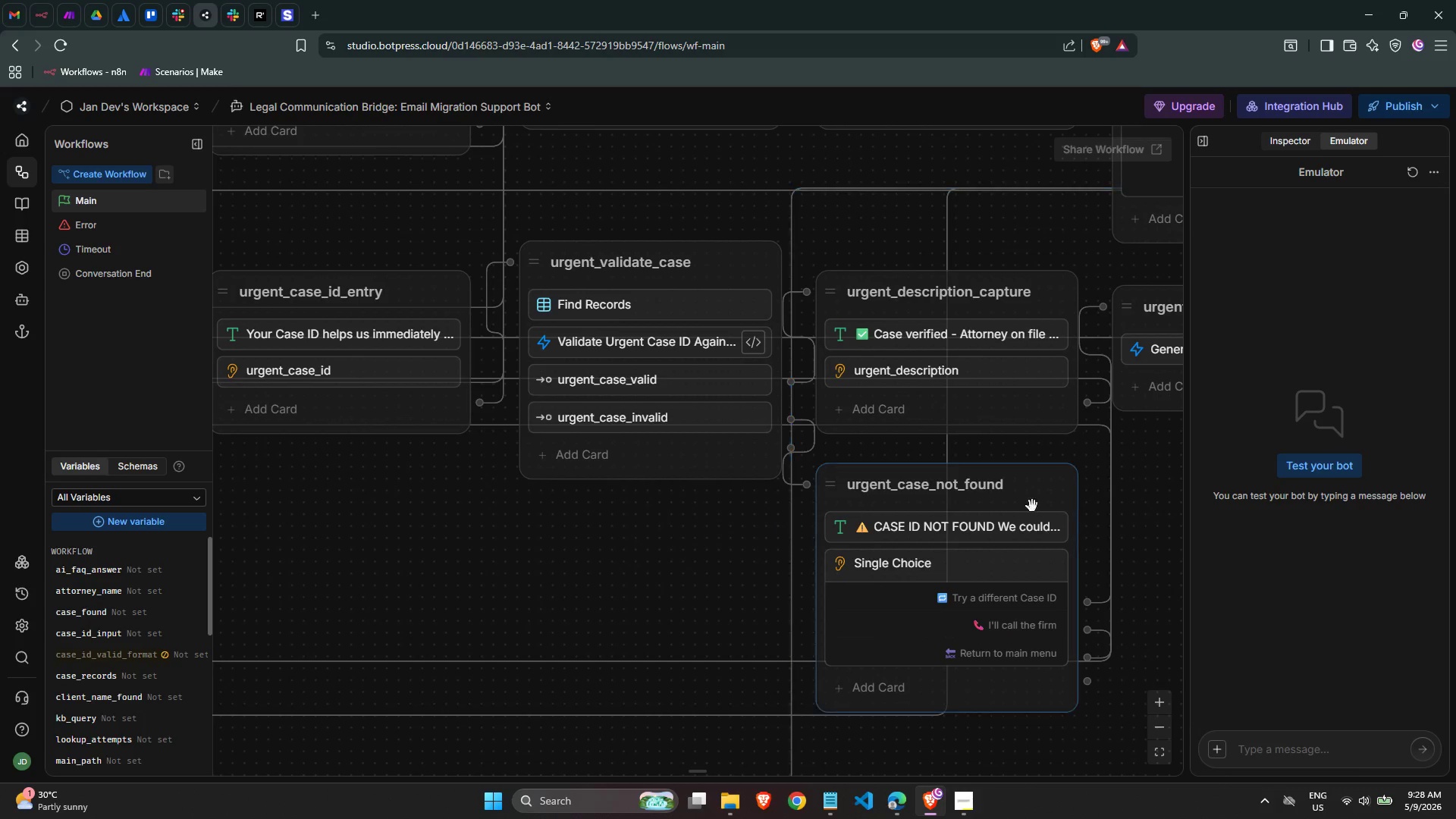 
left_click_drag(start_coordinate=[882, 606], to_coordinate=[491, 689])
 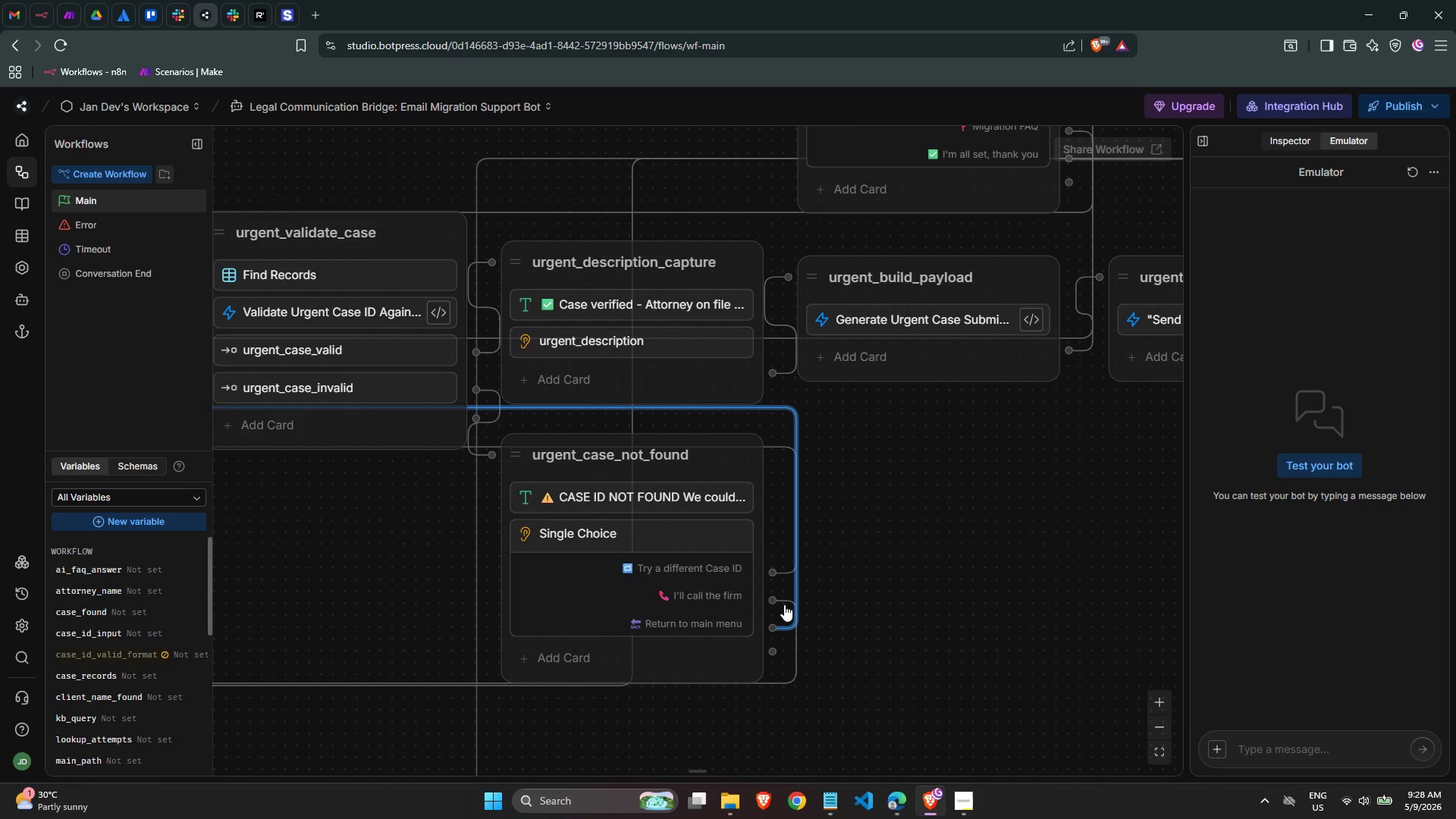 
wait(10.47)
 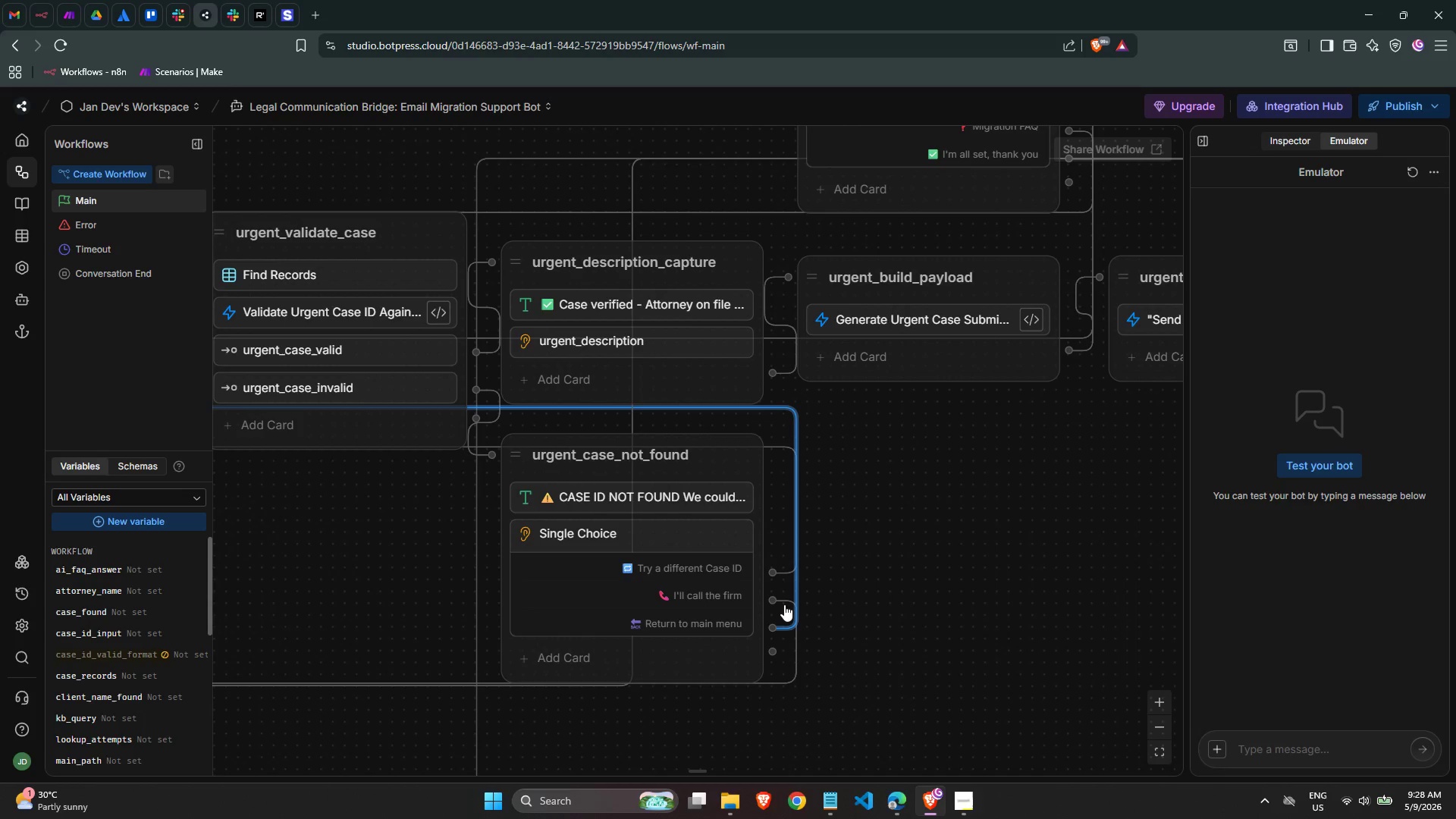 
left_click_drag(start_coordinate=[776, 626], to_coordinate=[378, 242])
 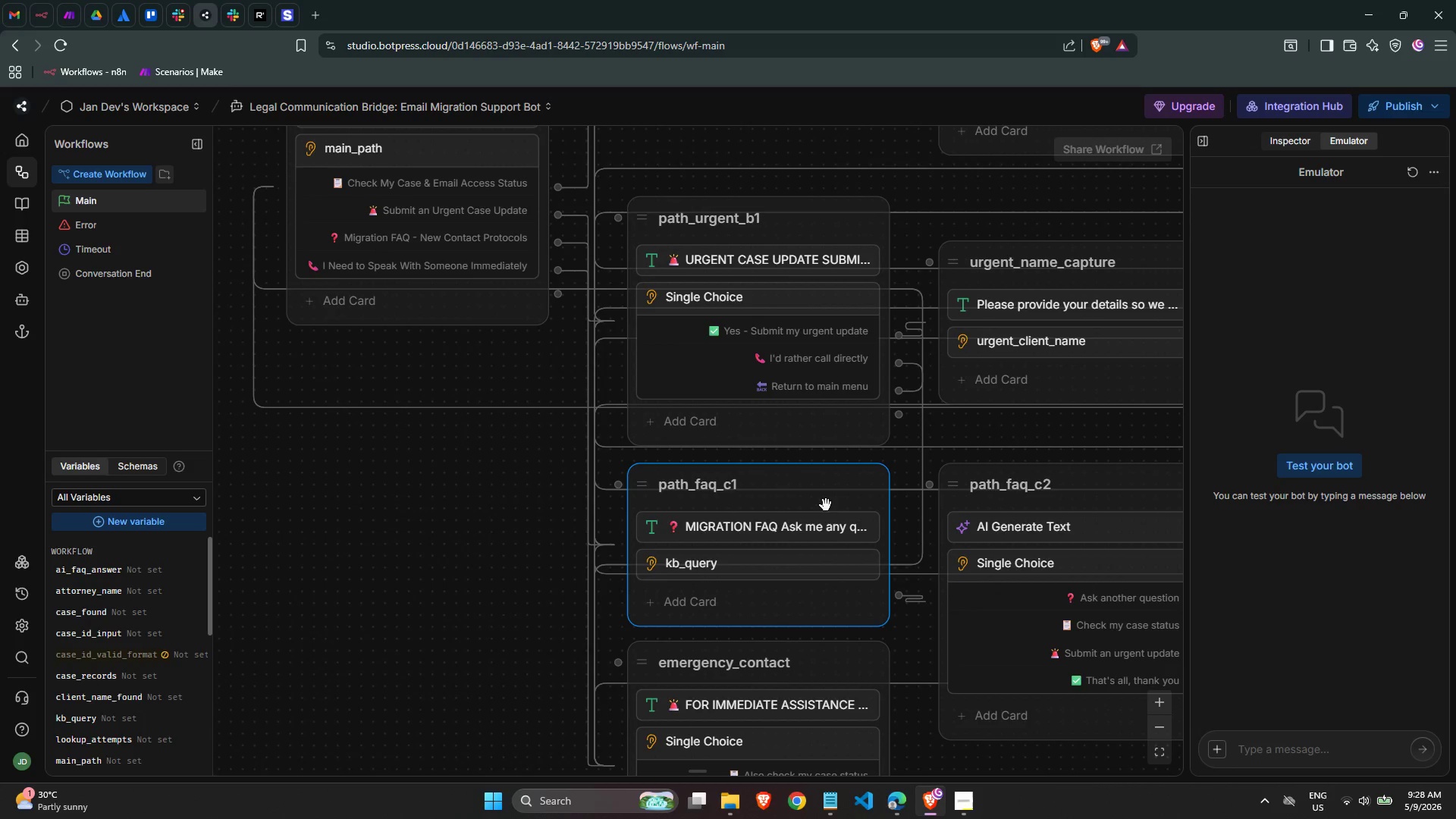 
middle_click([388, 504])
 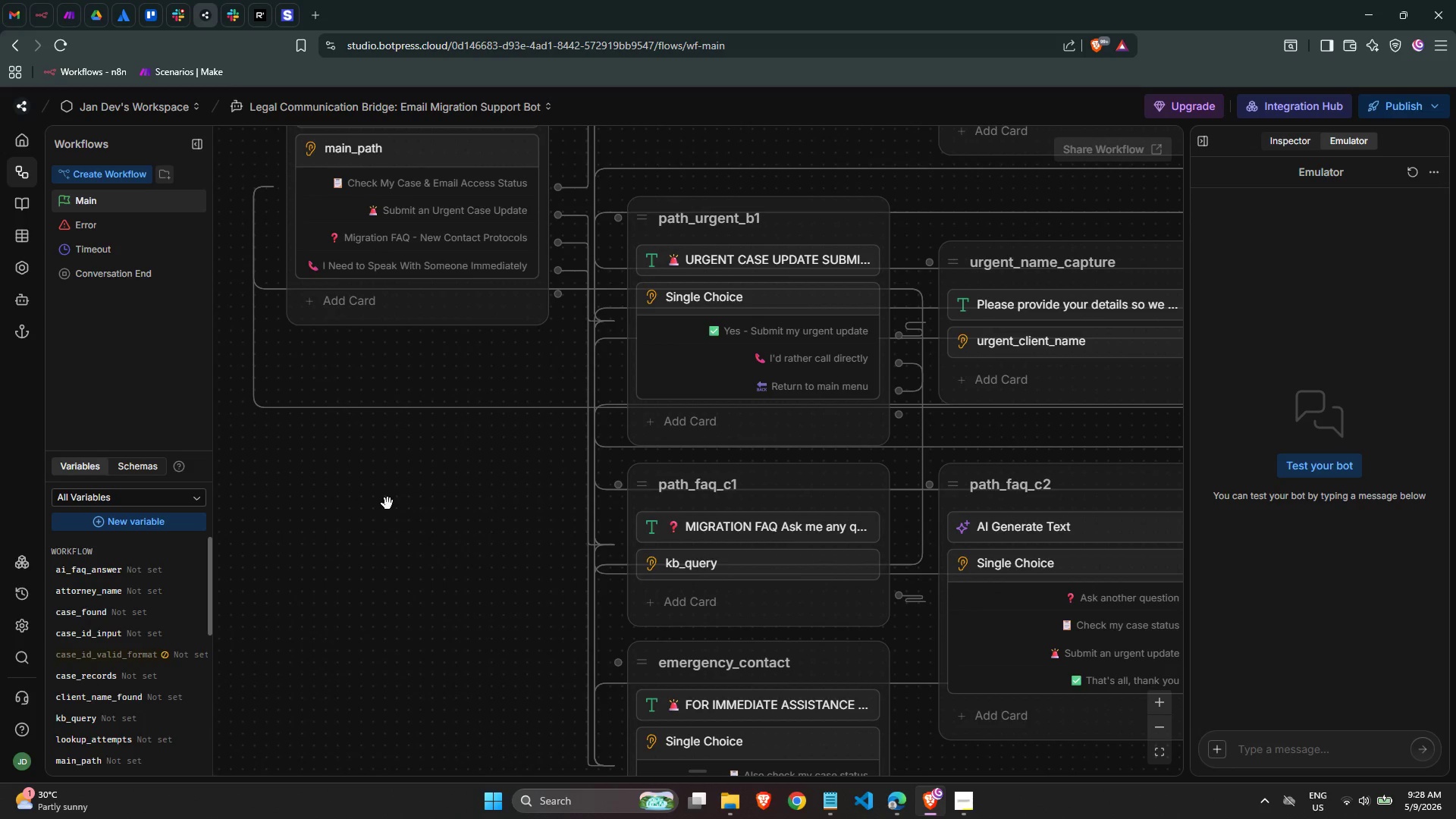 
left_click([388, 503])
 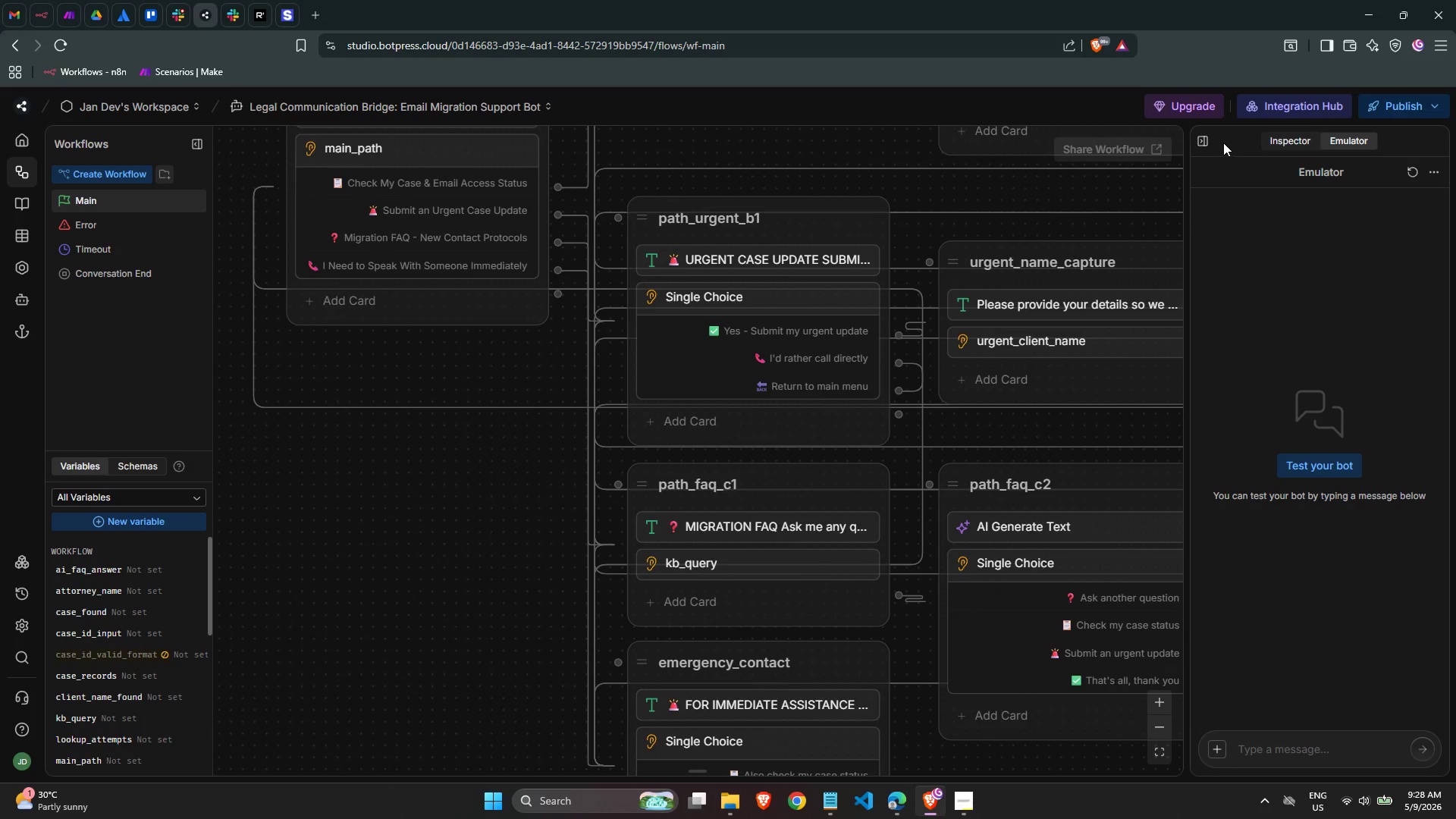 
left_click([1212, 139])
 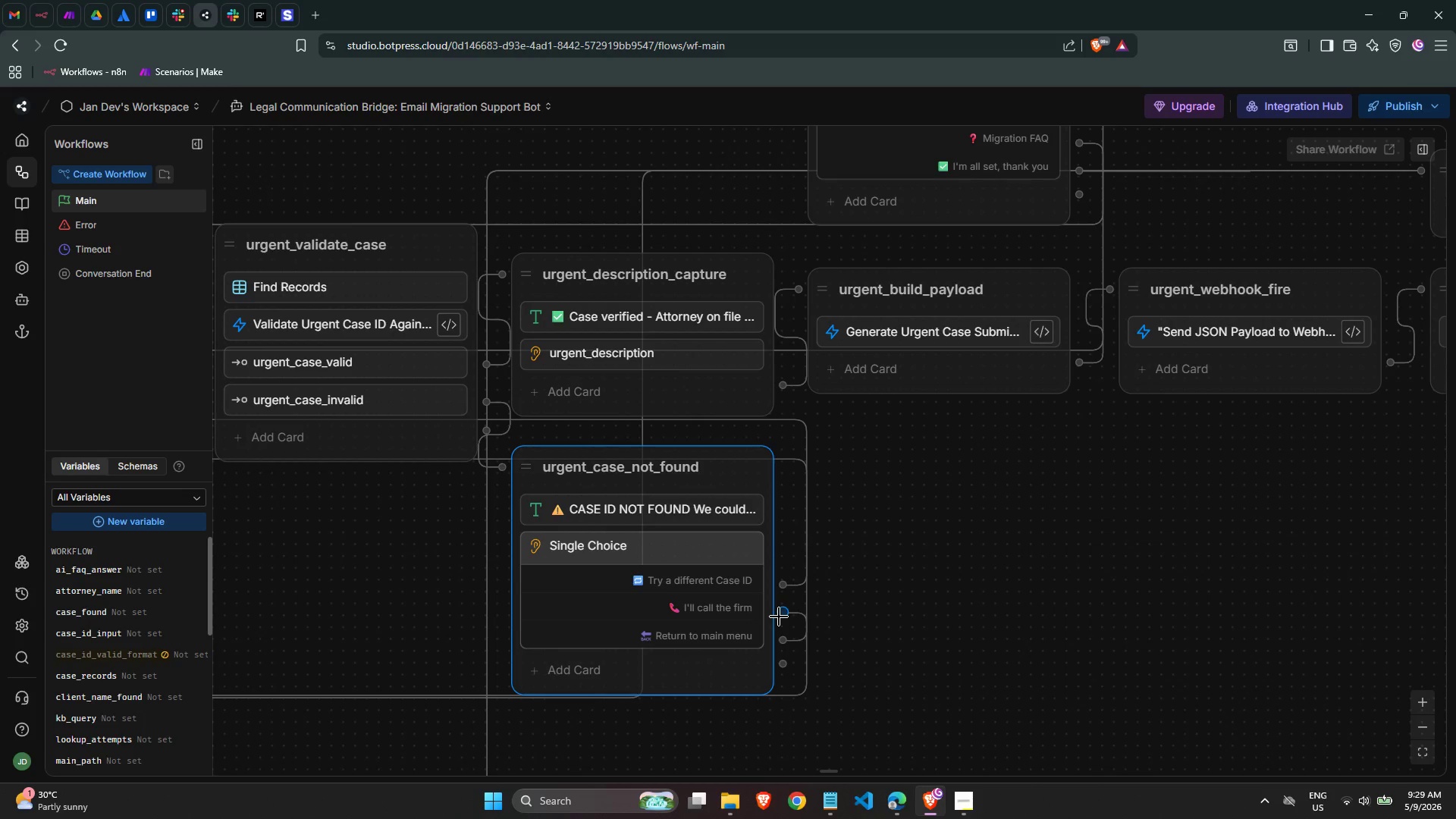 
wait(26.34)
 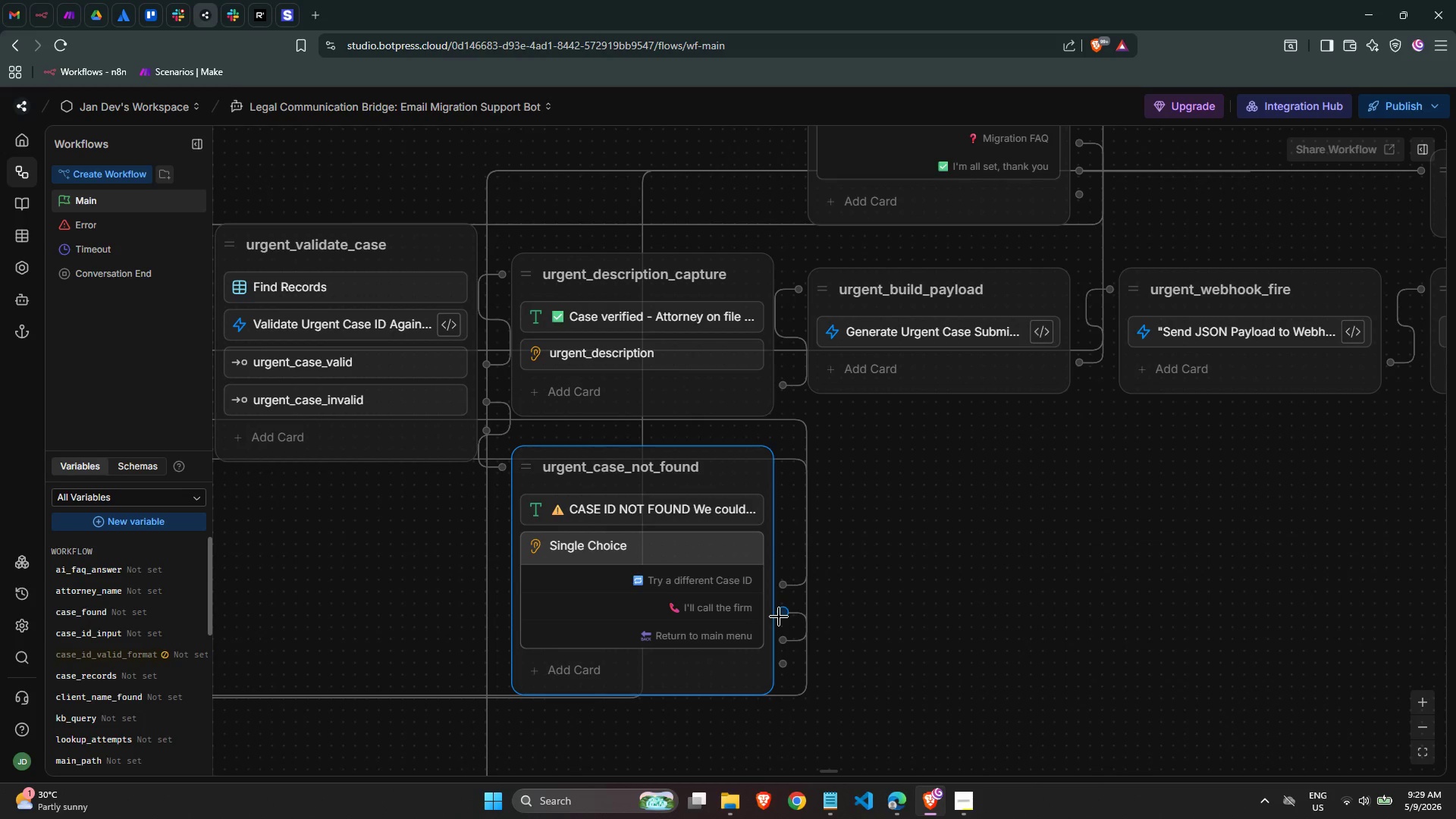 
scroll: coordinate [1013, 548], scroll_direction: down, amount: 2.0
 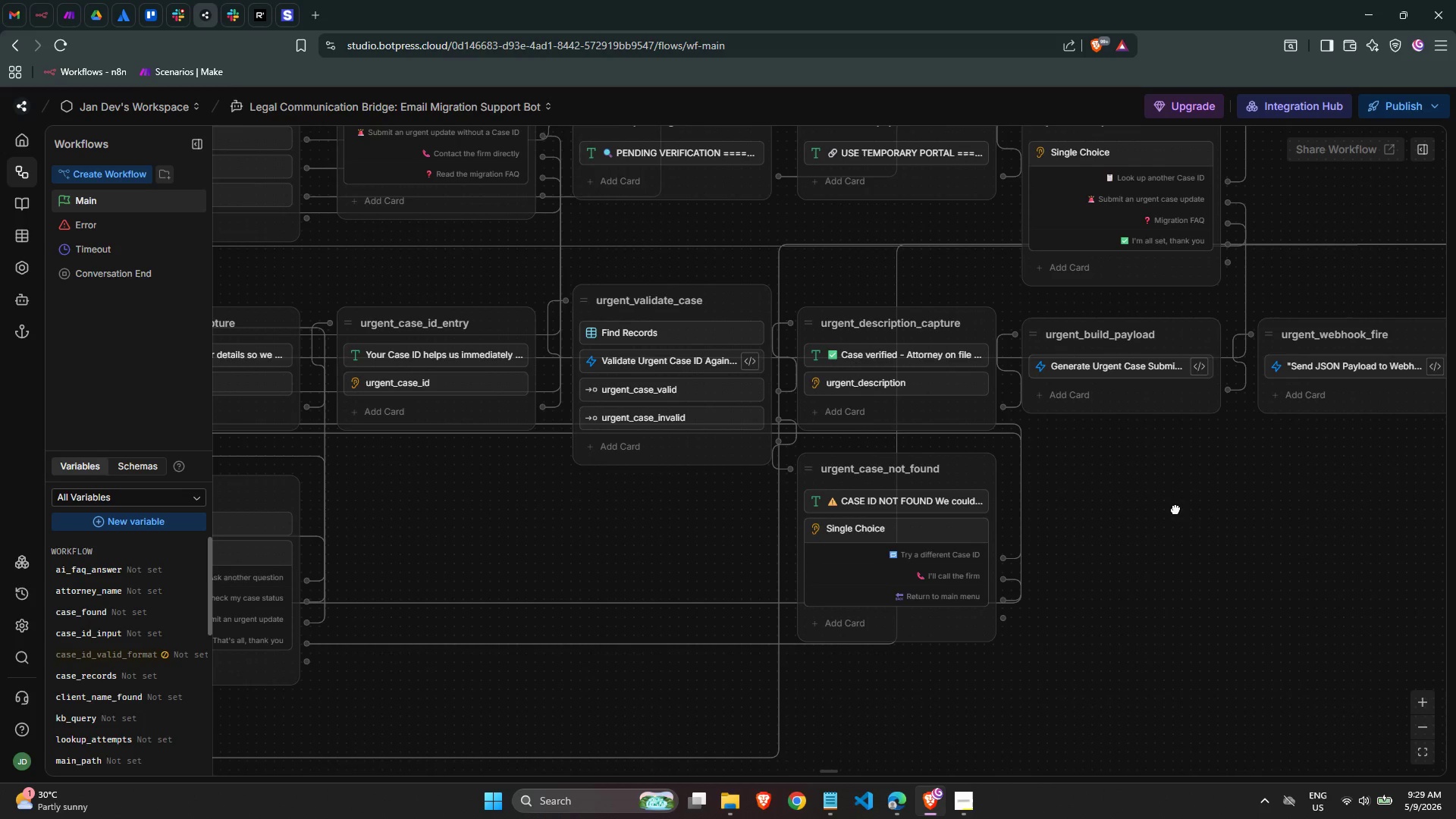 
wait(40.83)
 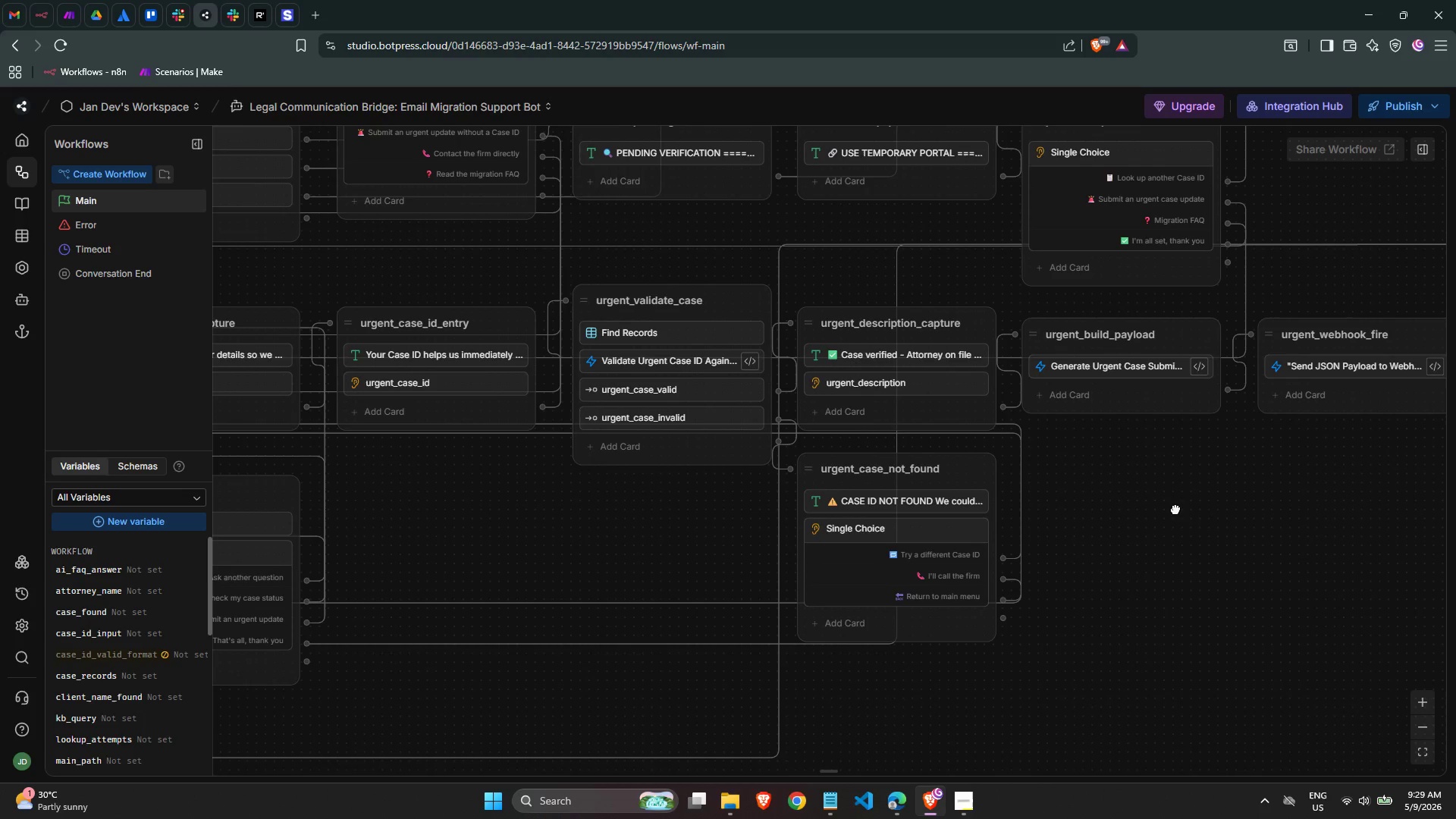 
scroll: coordinate [1331, 701], scroll_direction: down, amount: 1.0
 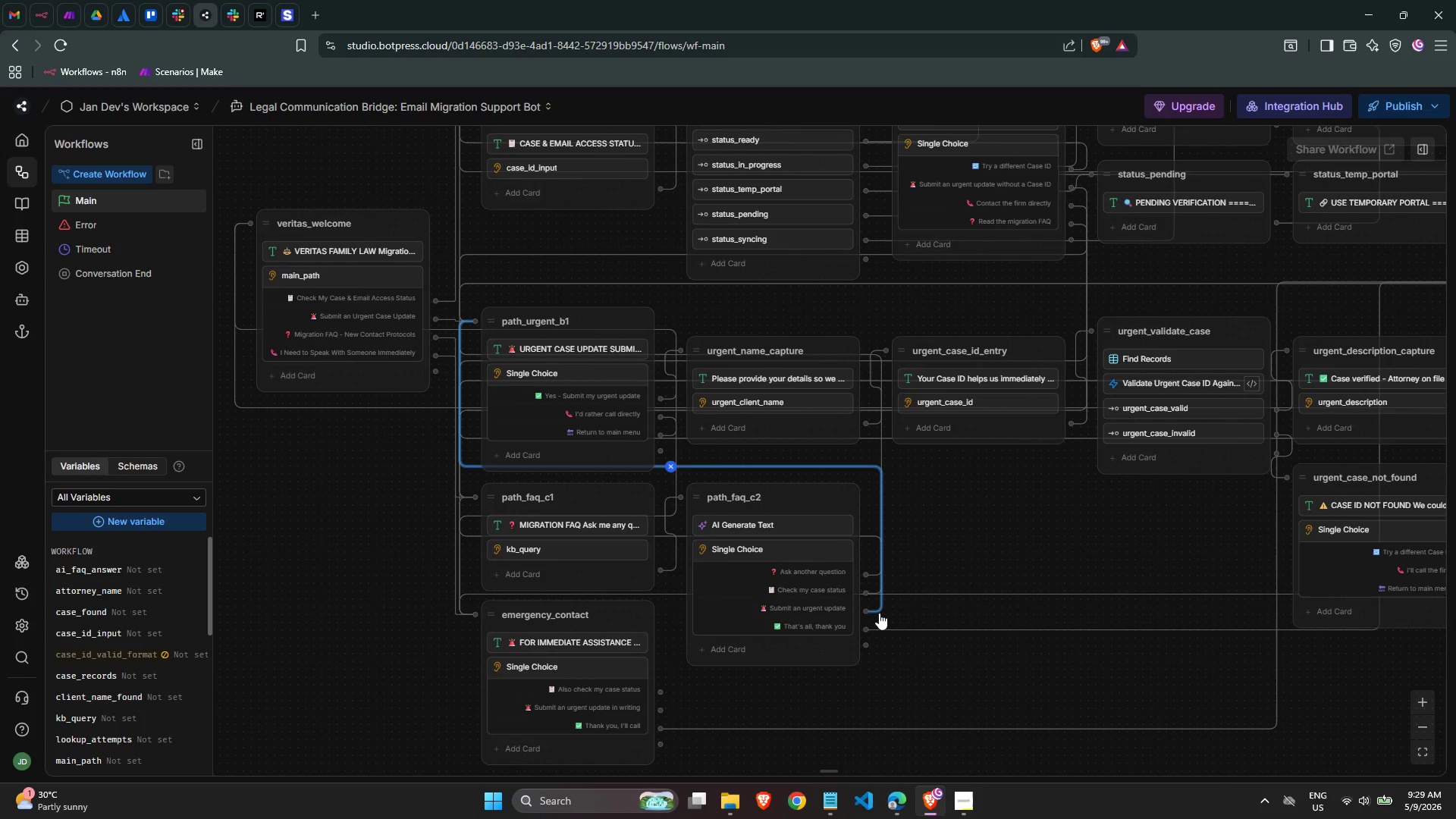 
wait(8.52)
 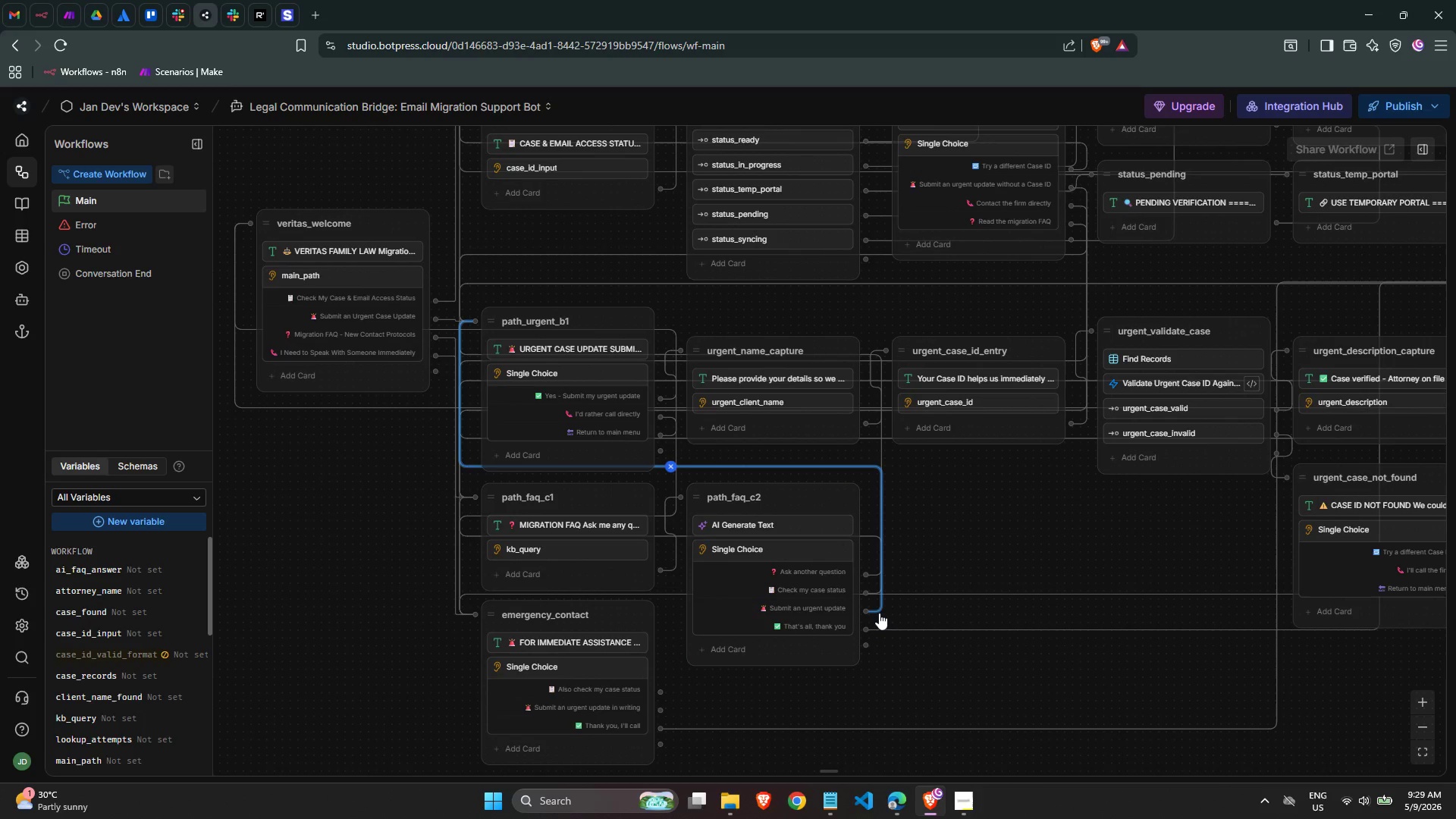 
scroll: coordinate [804, 657], scroll_direction: up, amount: 2.0
 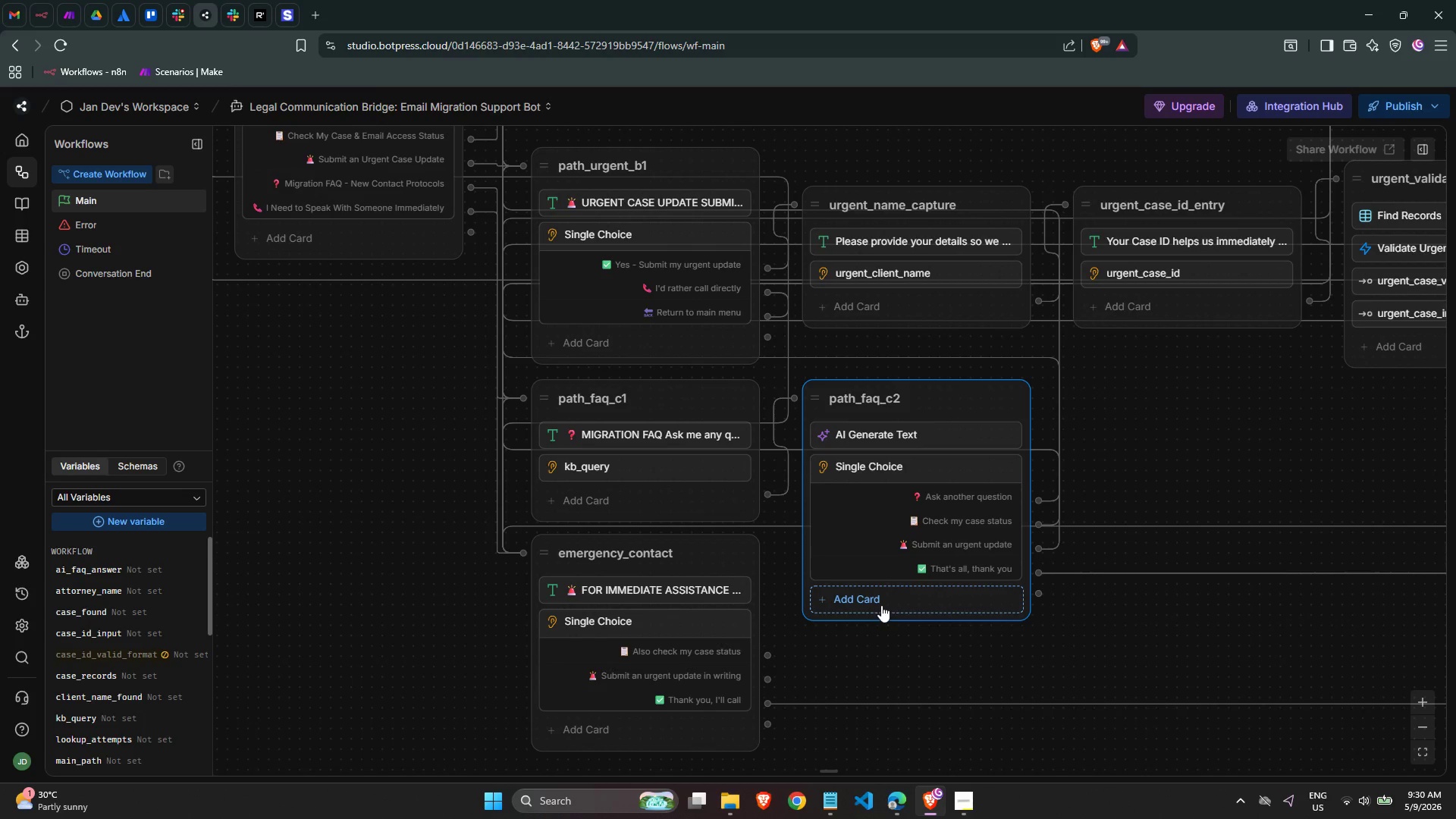 
wait(50.66)
 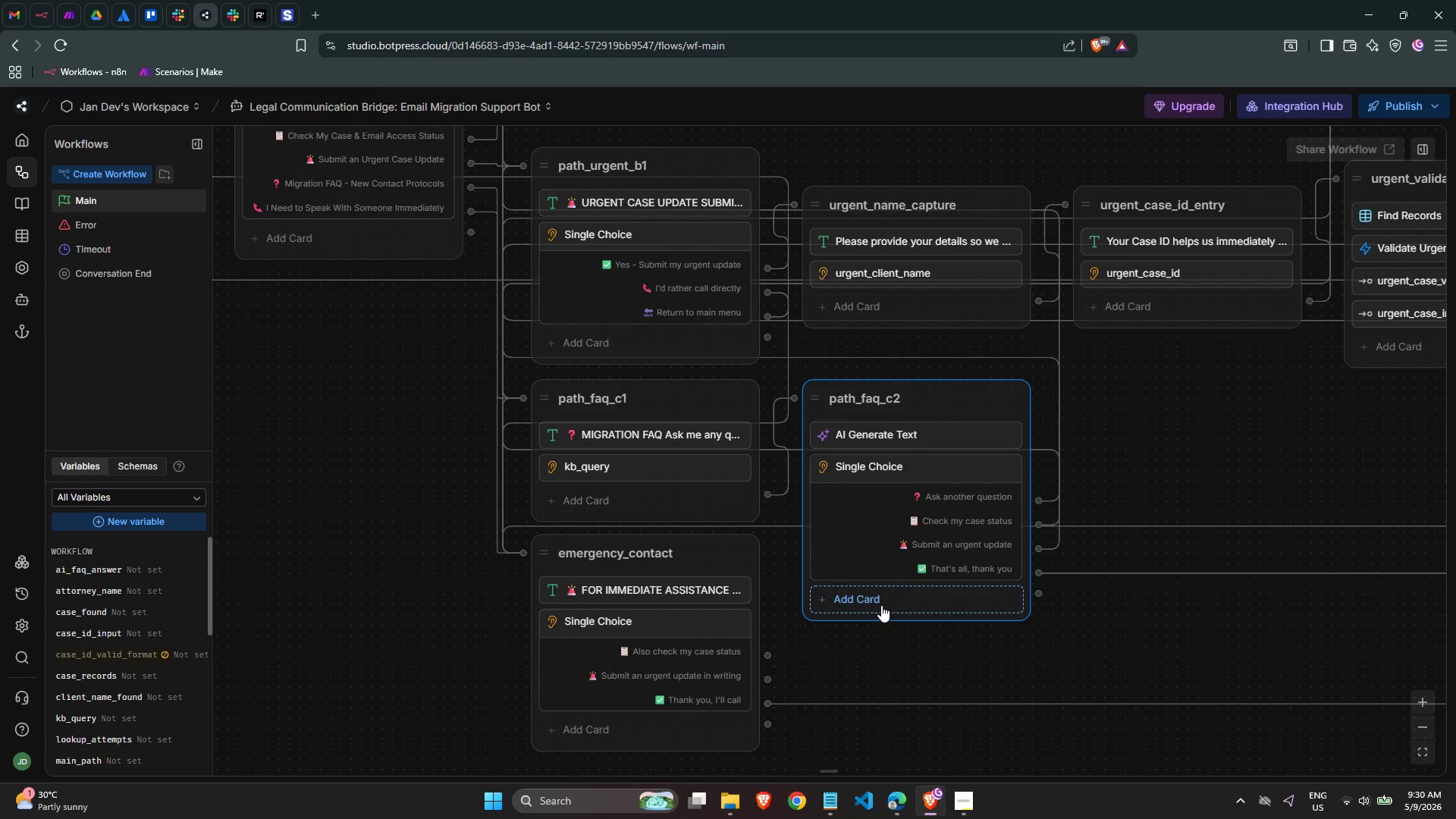 
left_click_drag(start_coordinate=[881, 605], to_coordinate=[1113, 818])
 